 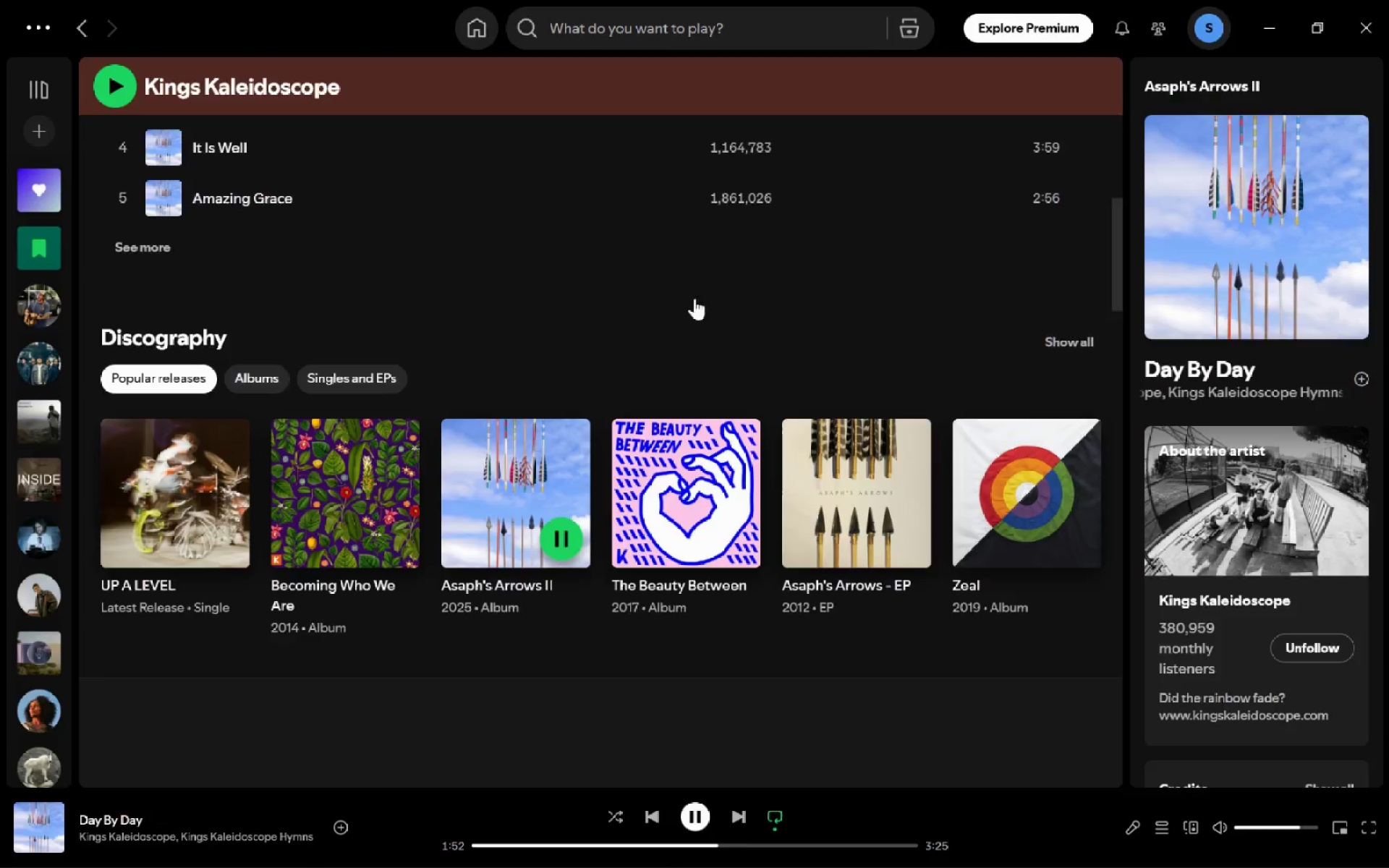 
key(Alt+Tab)
 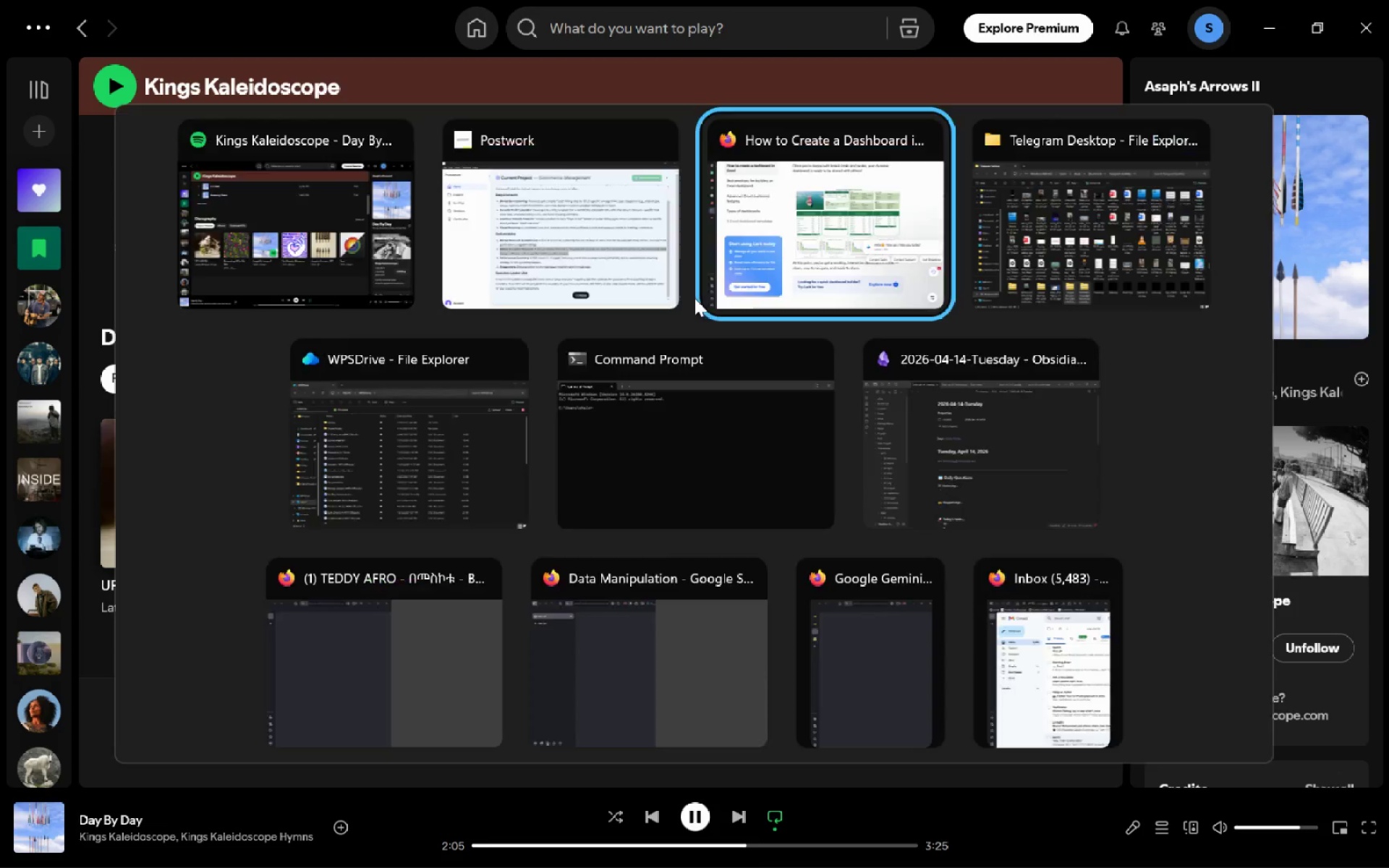 
key(Alt+Tab)
 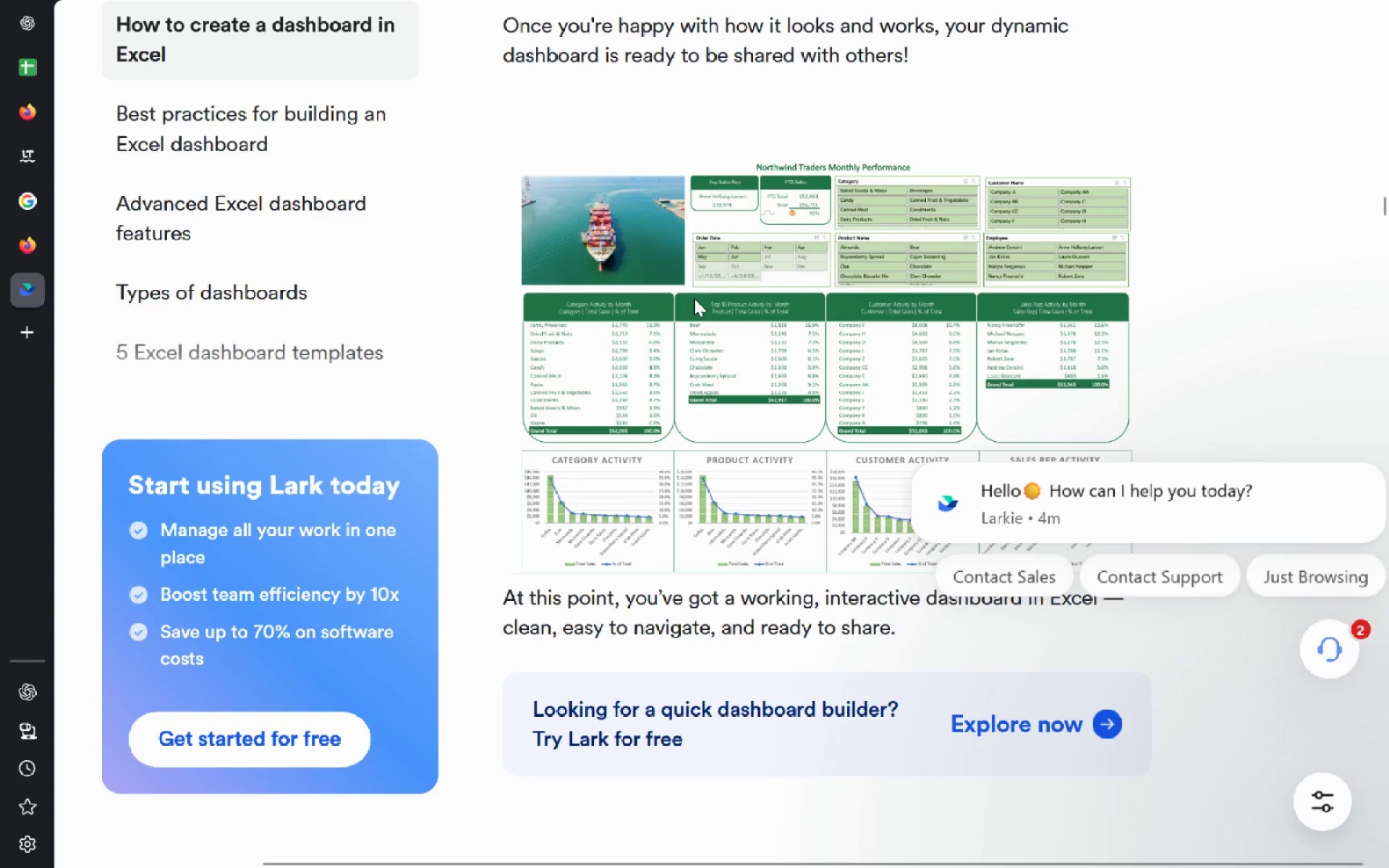 
key(Alt+AltLeft)
 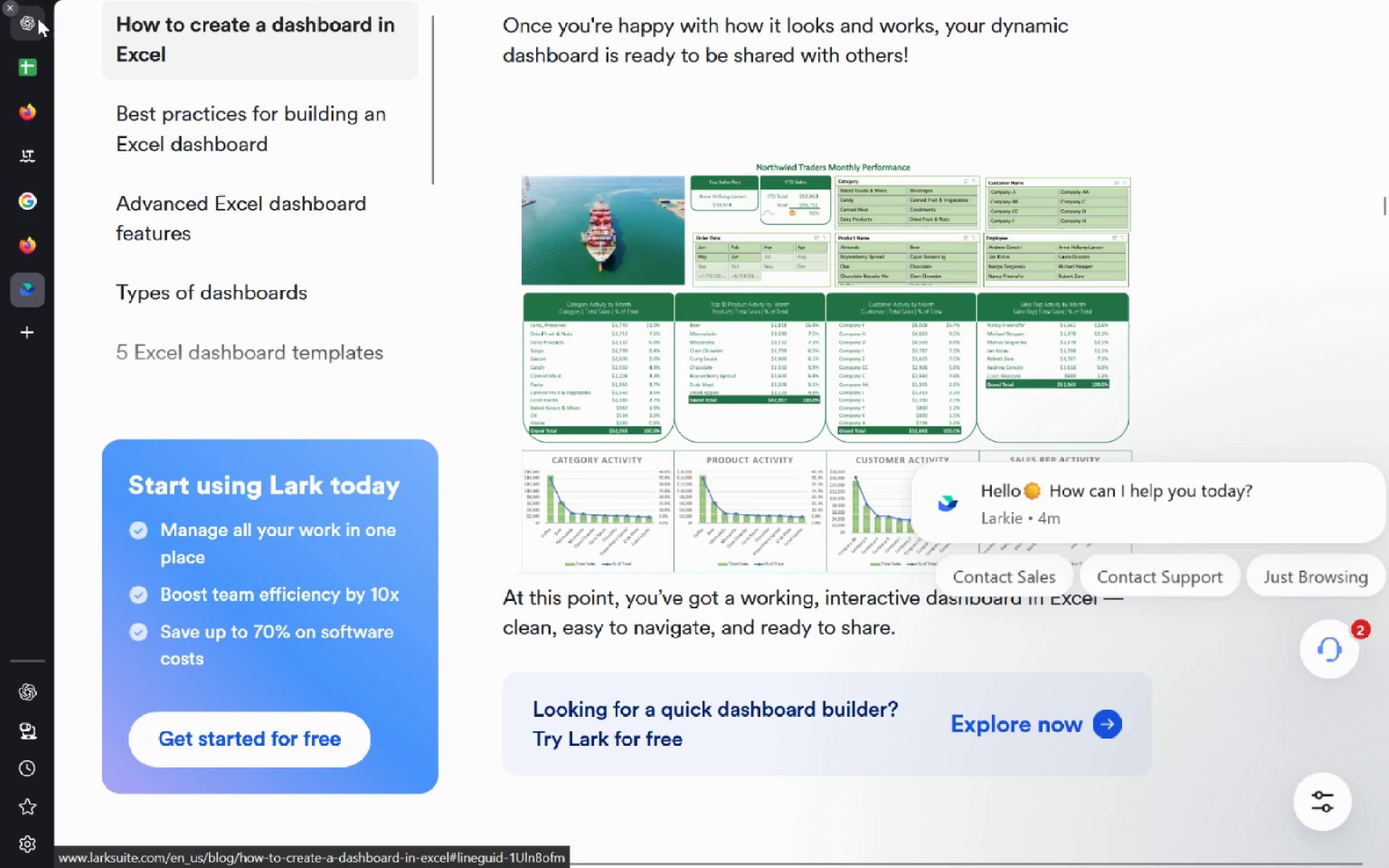 
left_click_drag(start_coordinate=[30, 61], to_coordinate=[427, 263])
 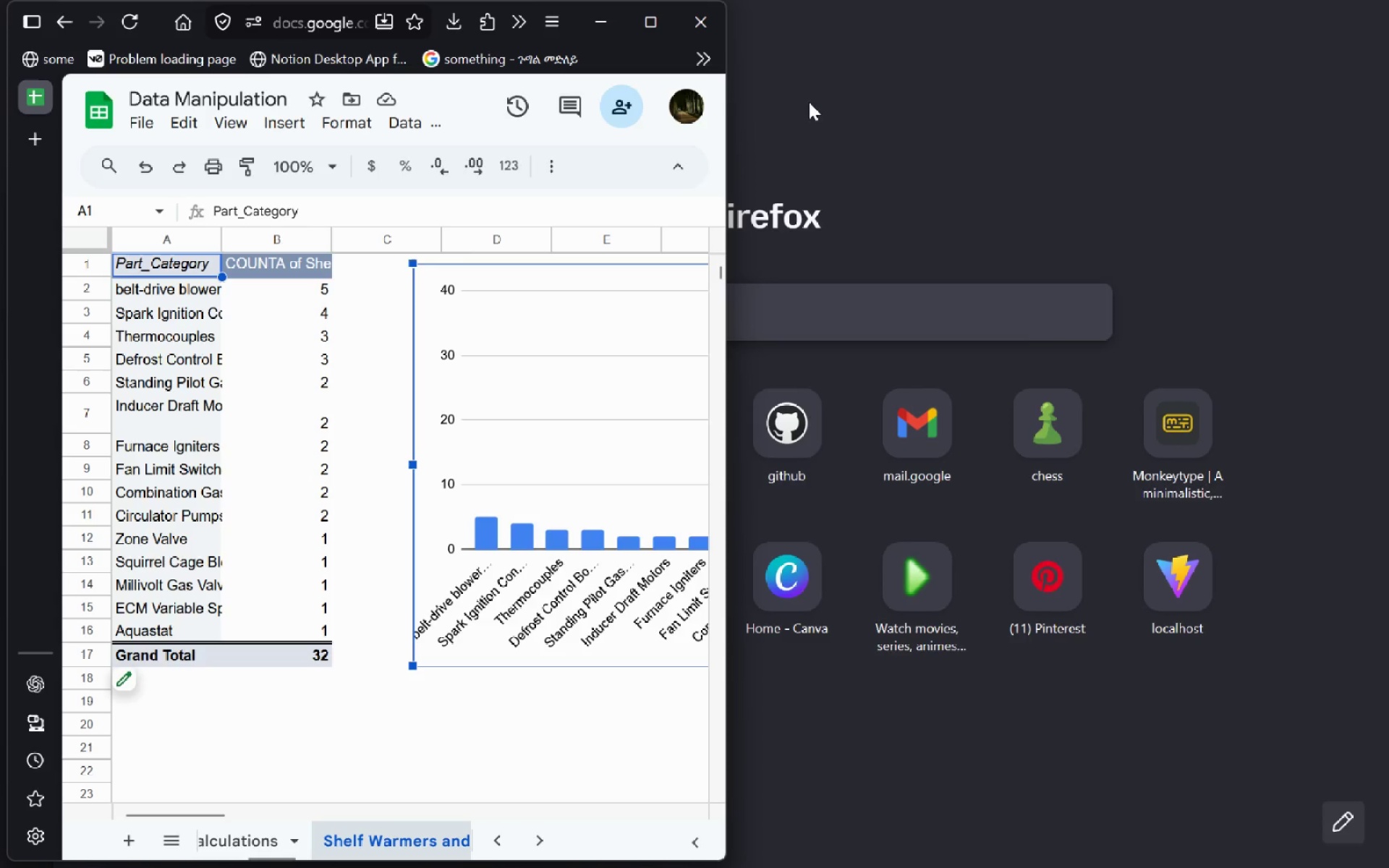 
left_click([656, 17])
 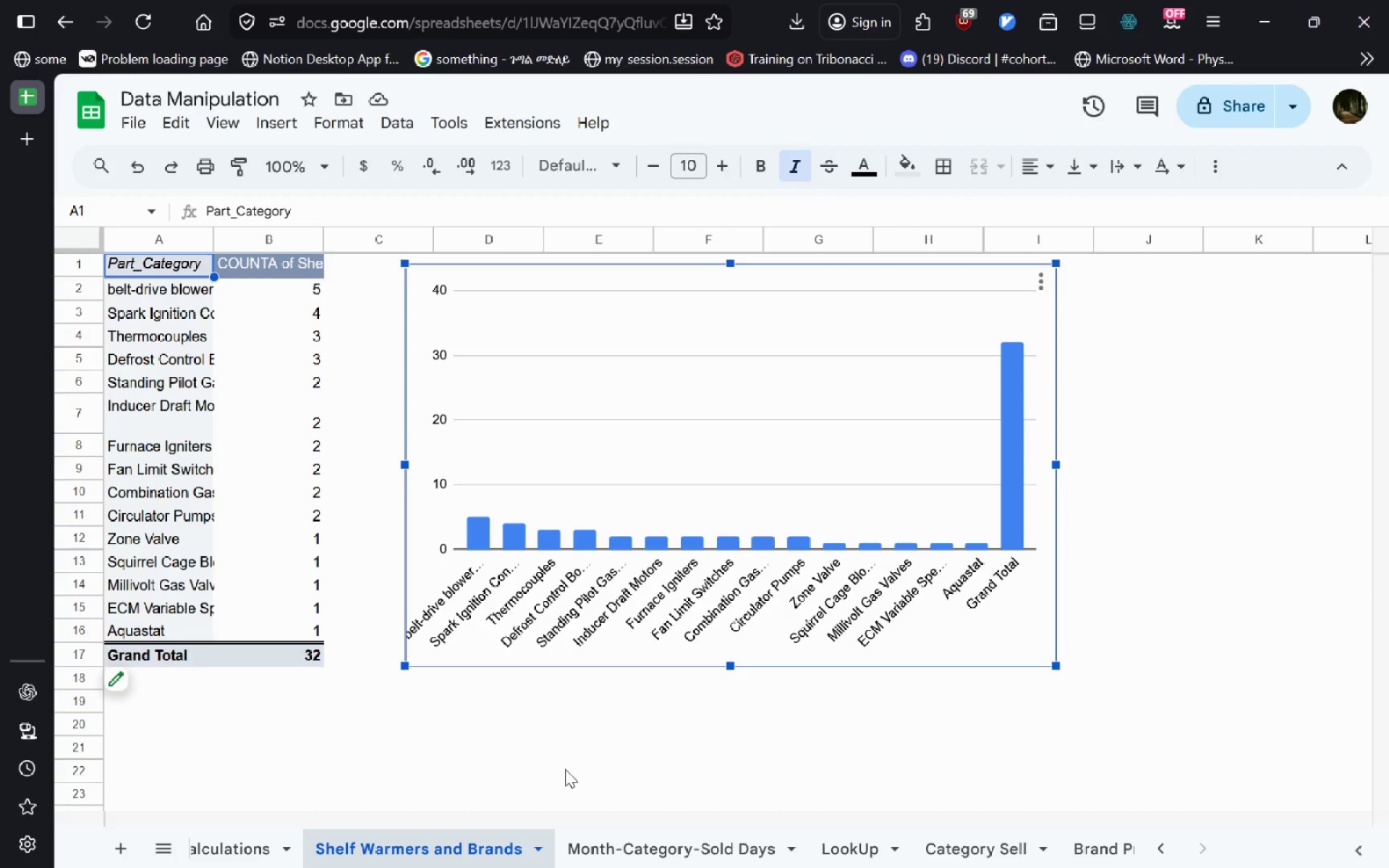 
wait(15.81)
 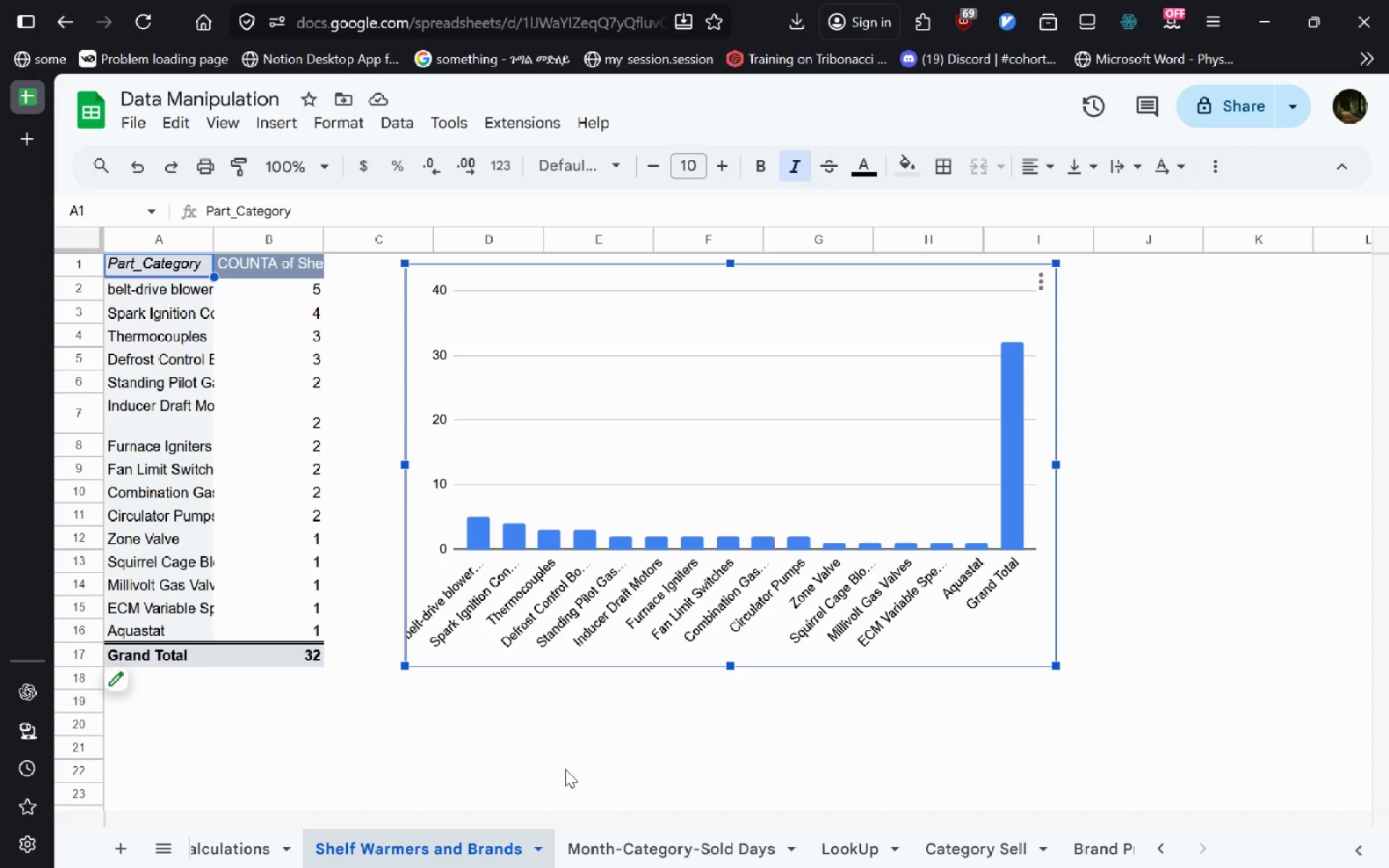 
mouse_move([341, 848])
 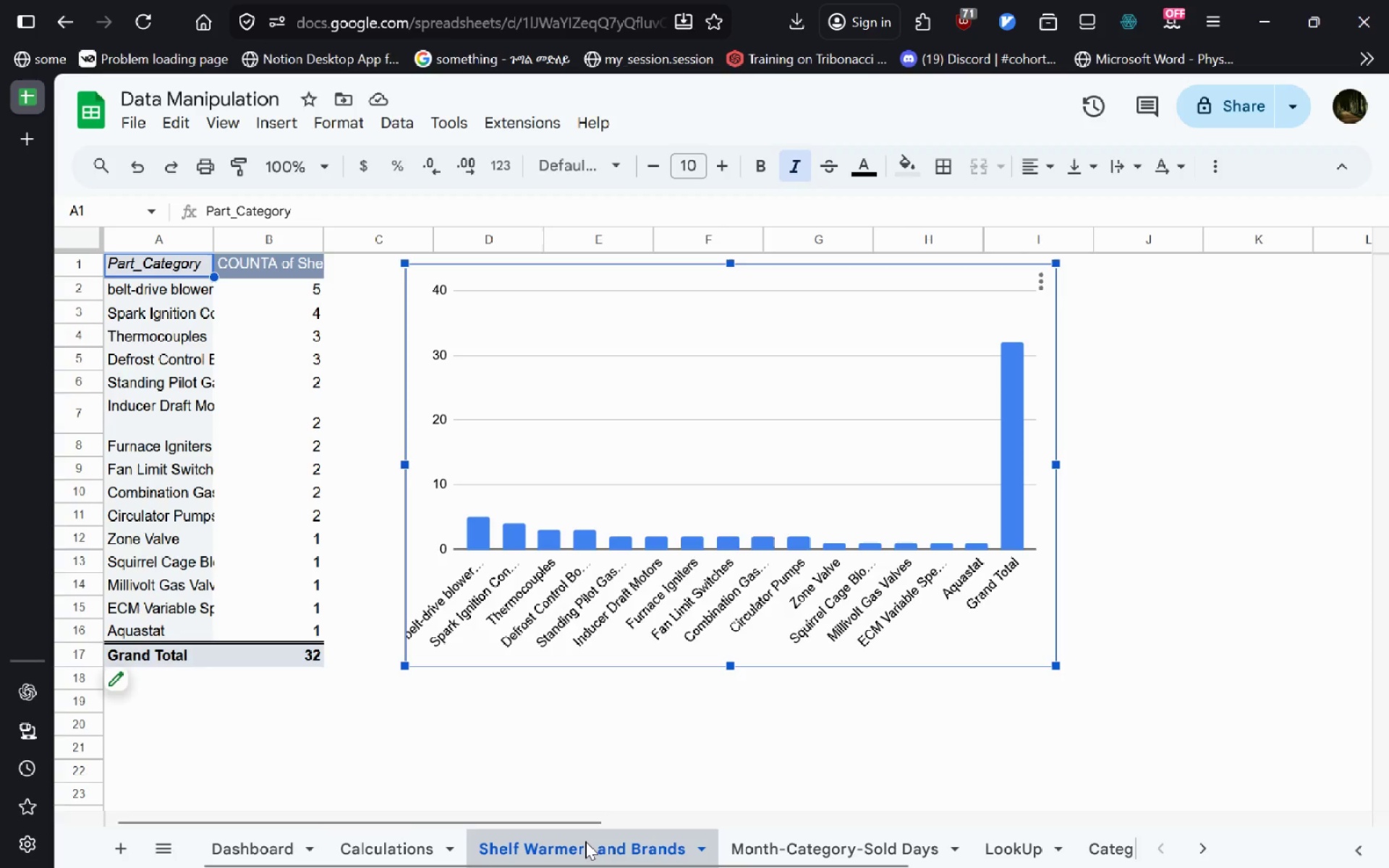 
left_click_drag(start_coordinate=[585, 841], to_coordinate=[433, 855])
 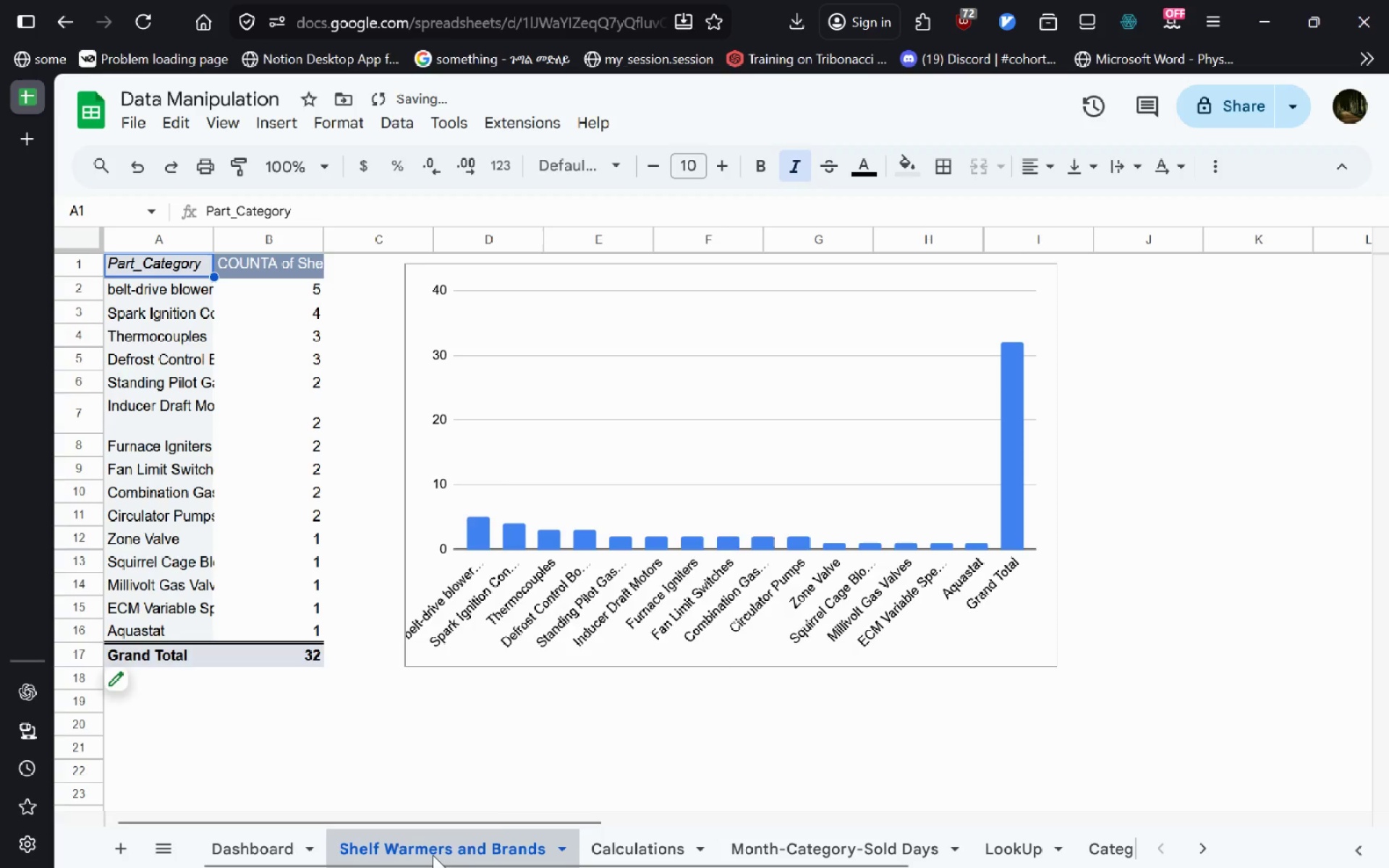 
right_click([433, 855])
 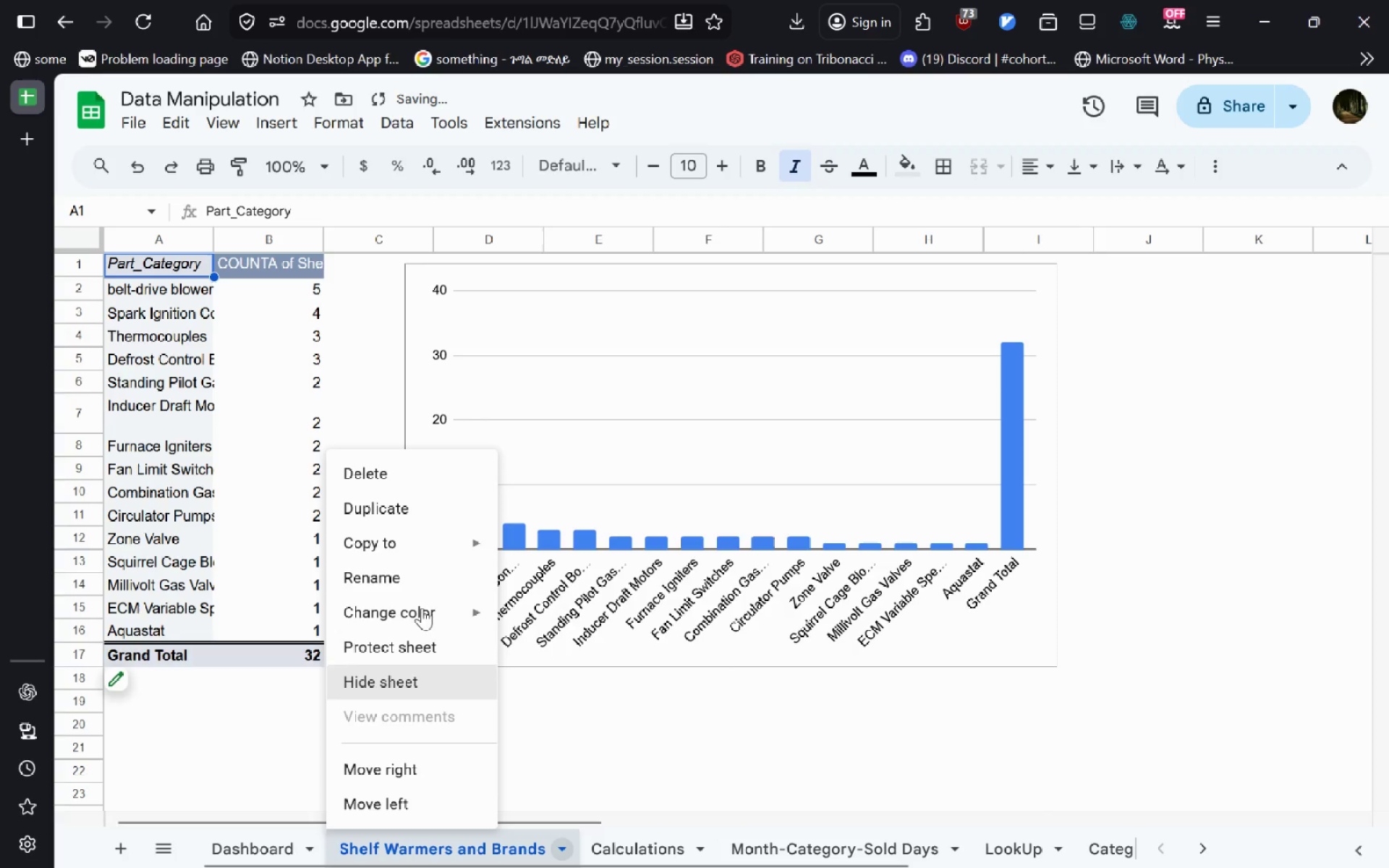 
mouse_move([432, 548])
 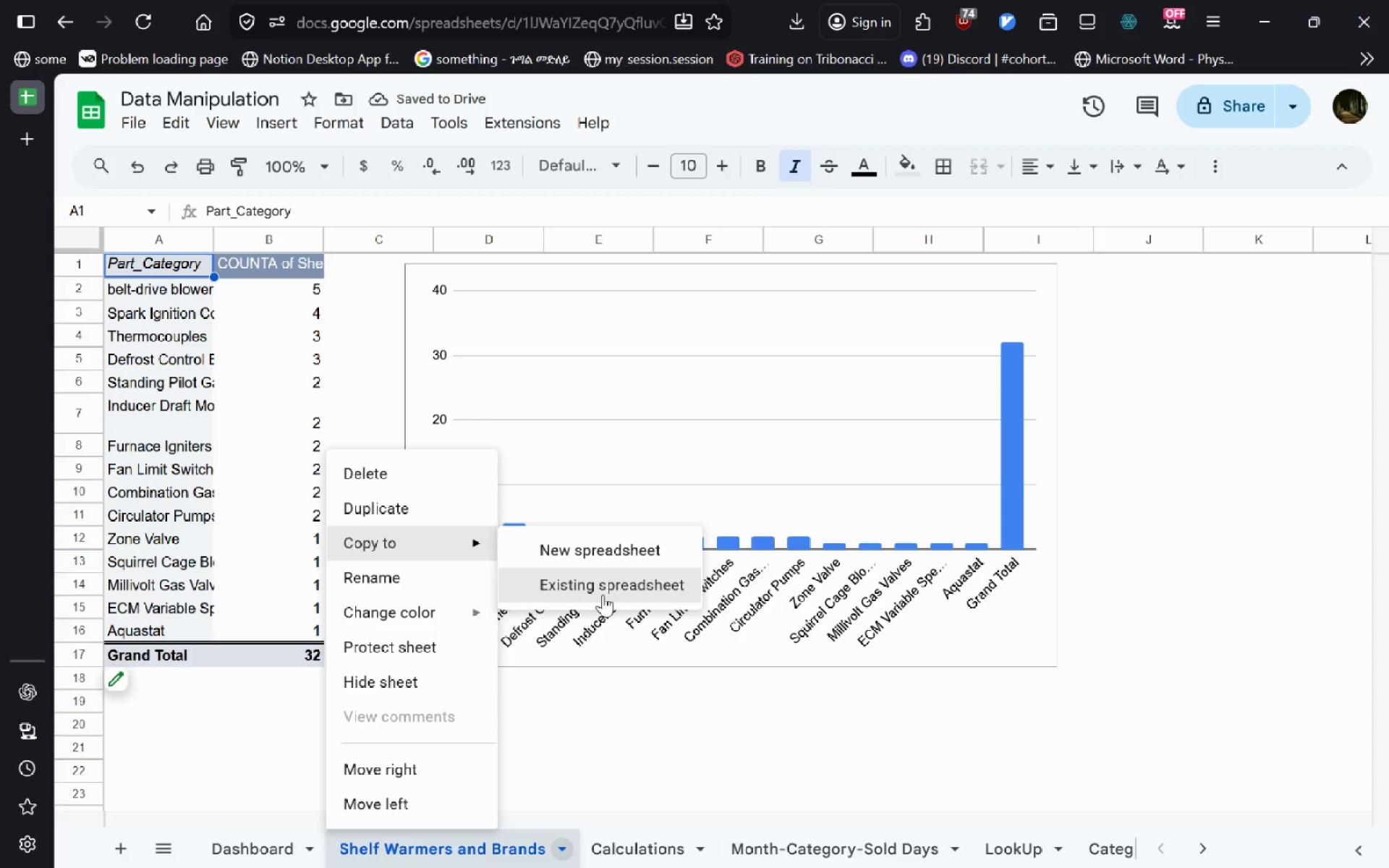 
left_click([603, 595])
 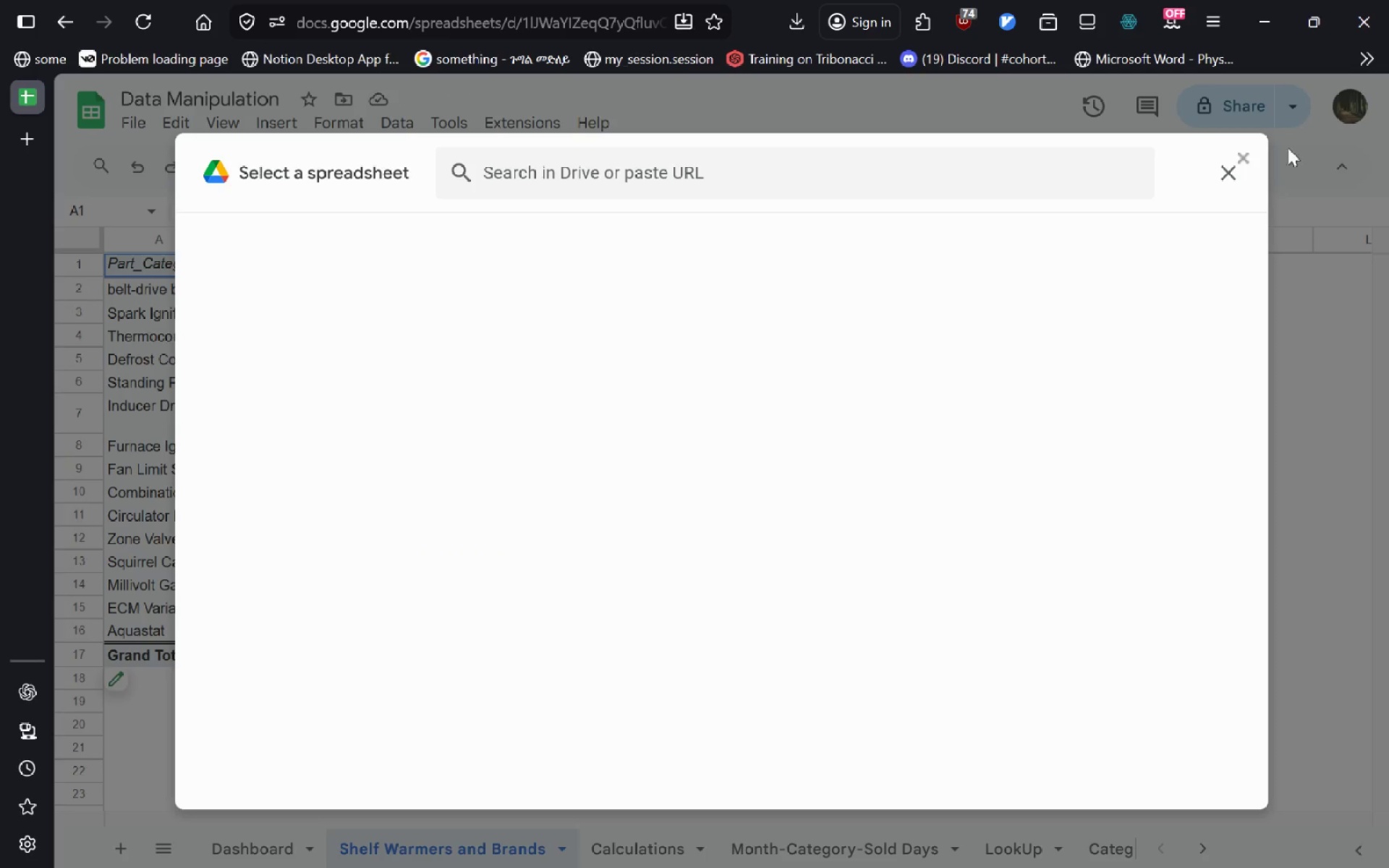 
left_click([1232, 168])
 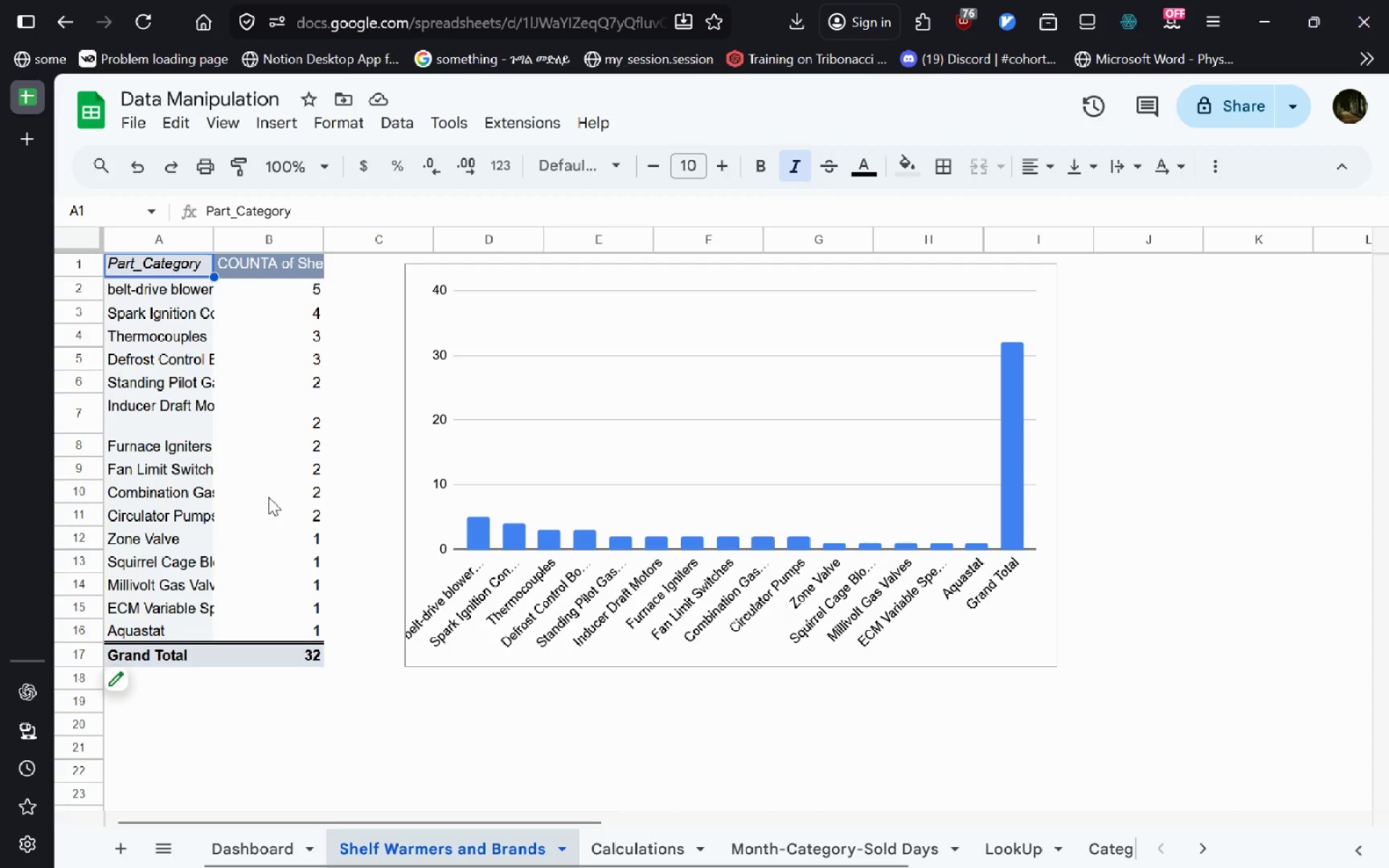 
key(Alt+AltLeft)
 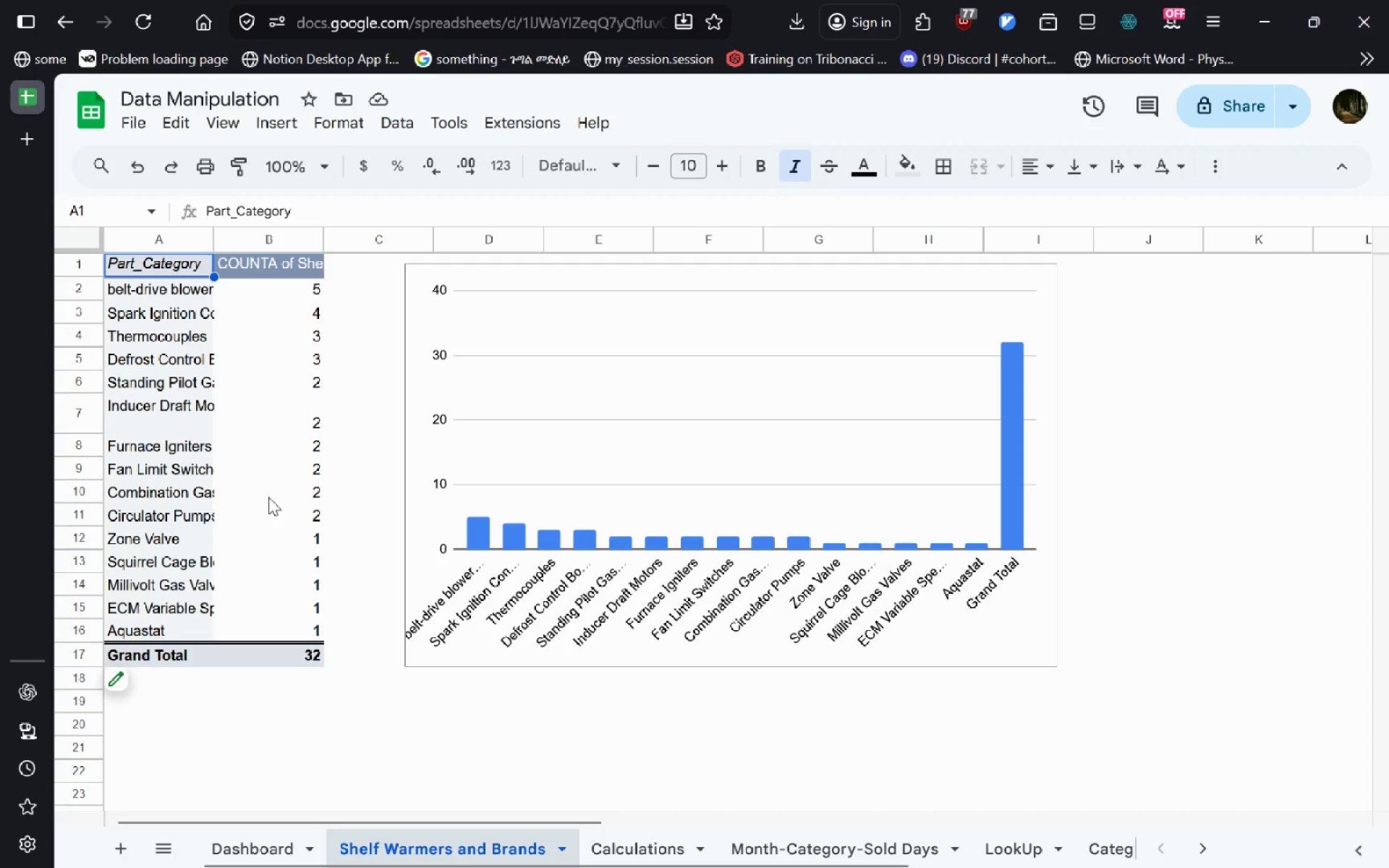 
key(Alt+Tab)
 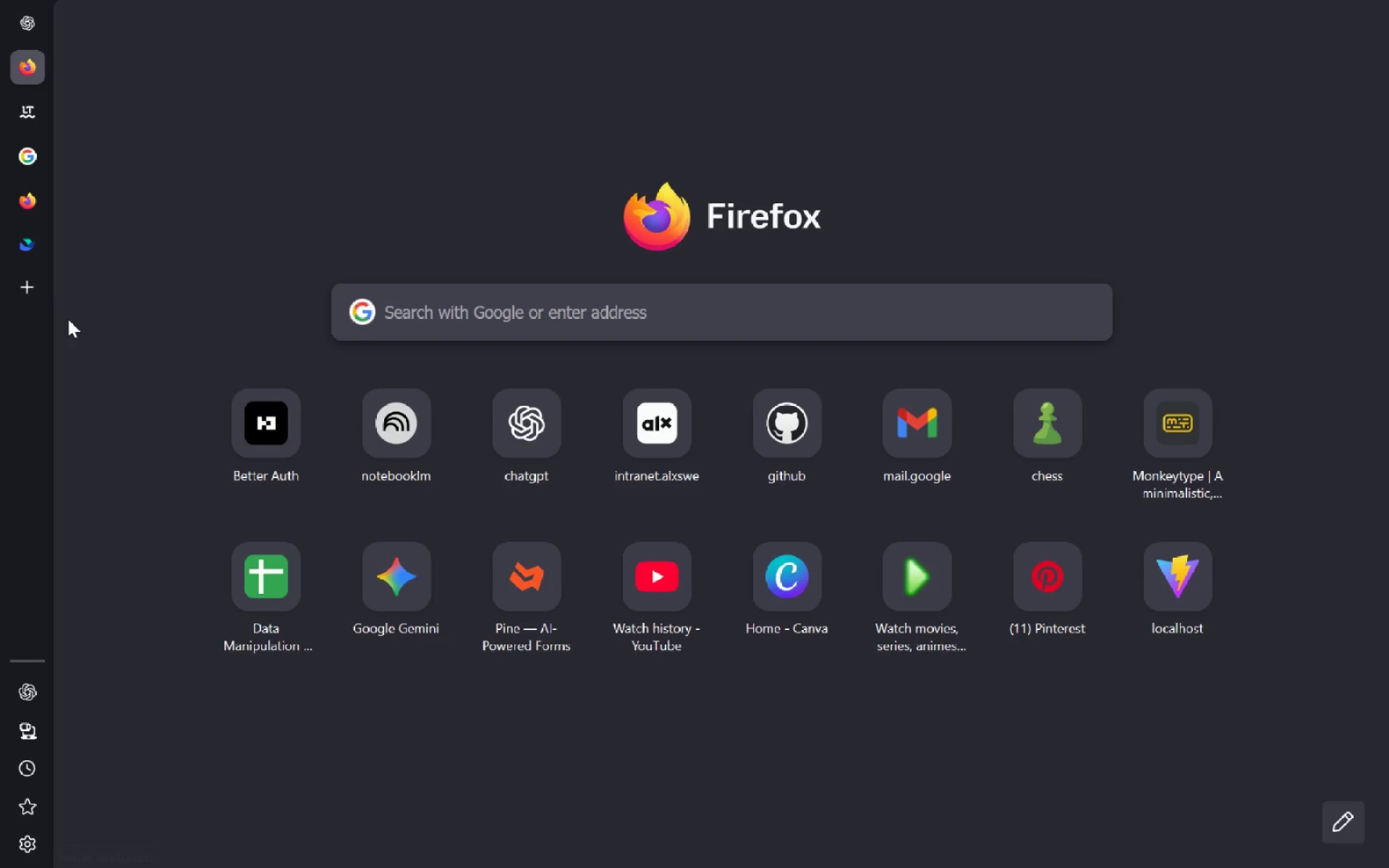 
left_click([25, 244])
 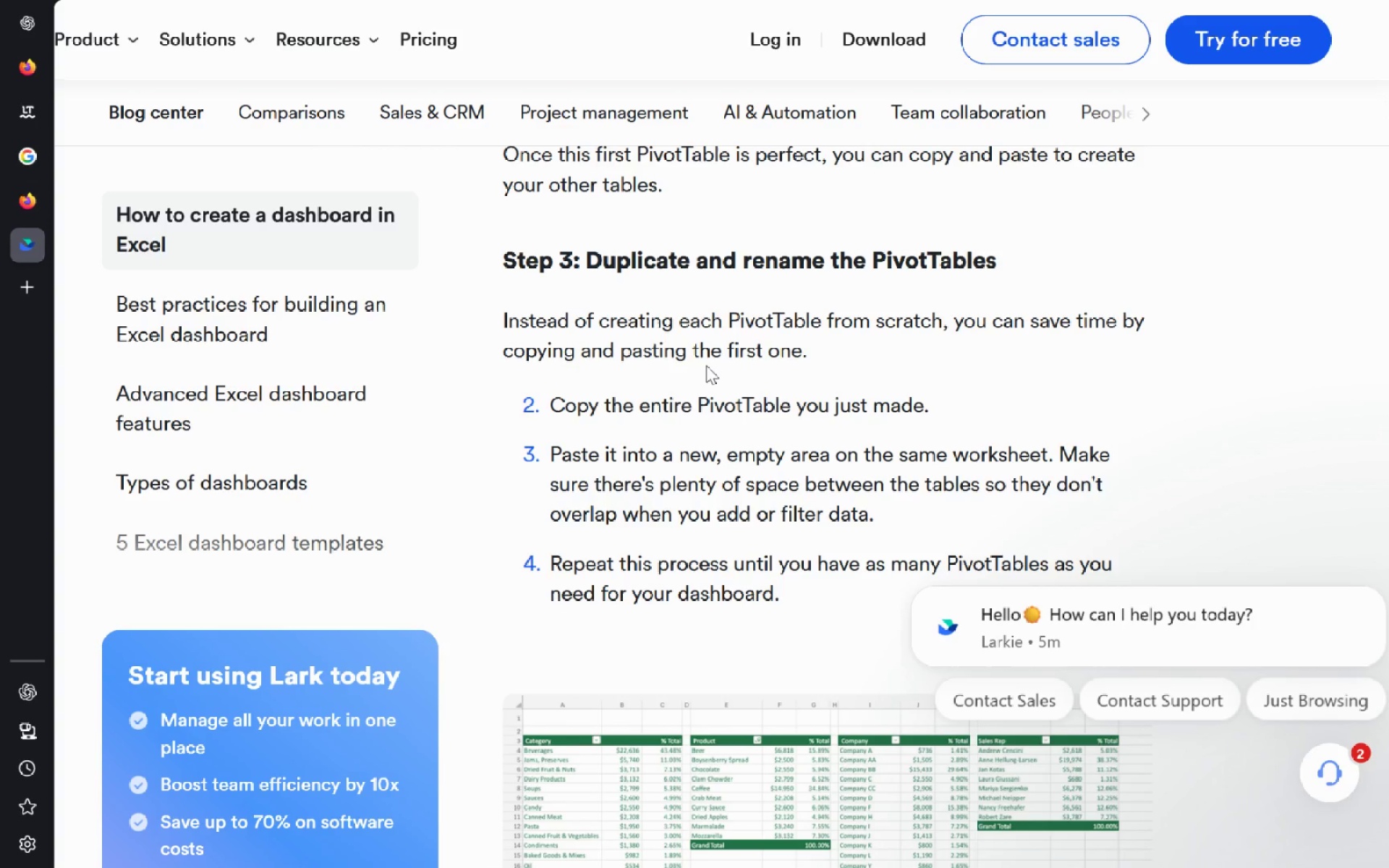 
wait(24.73)
 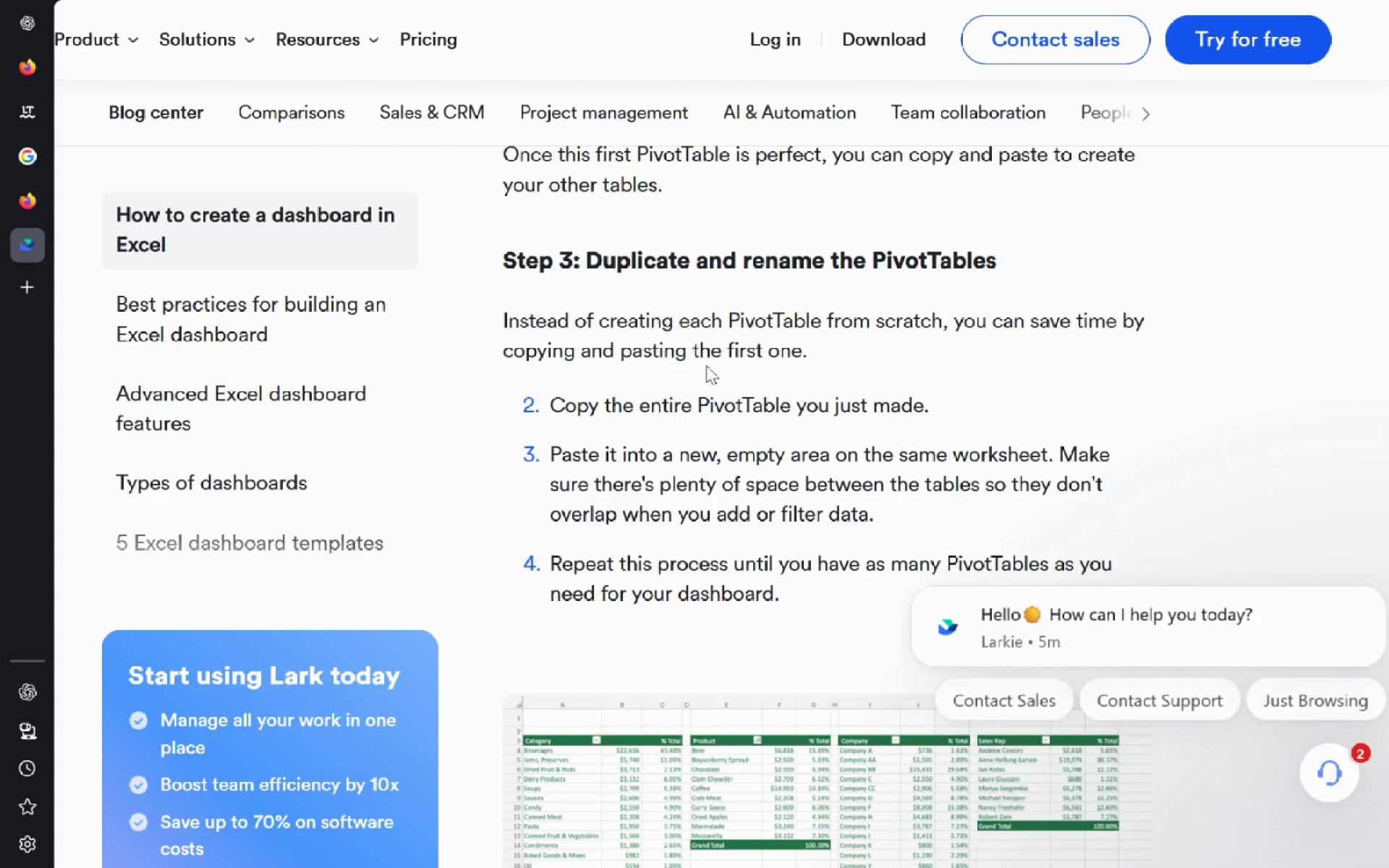 
key(Alt+AltLeft)
 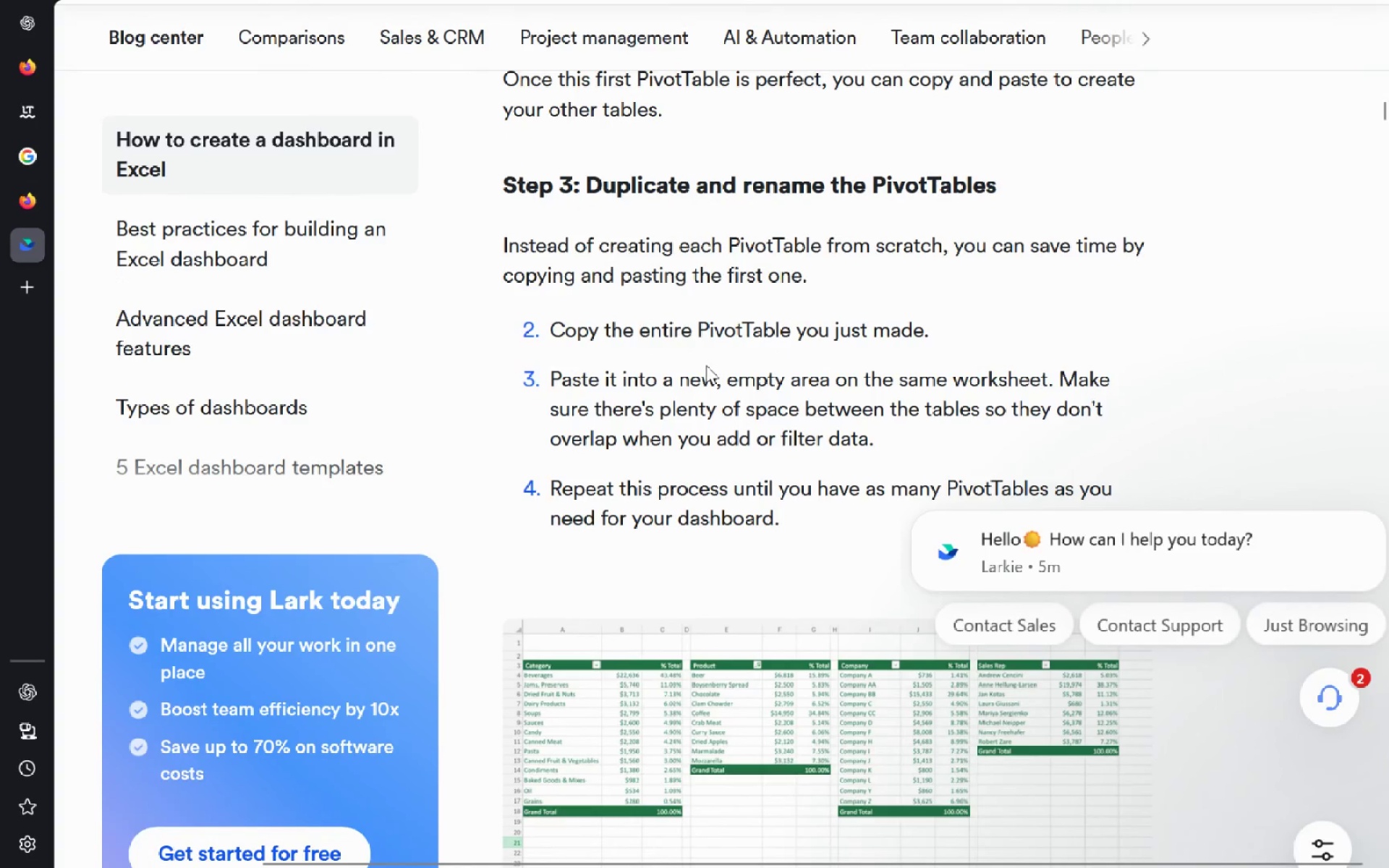 
key(Alt+Tab)
 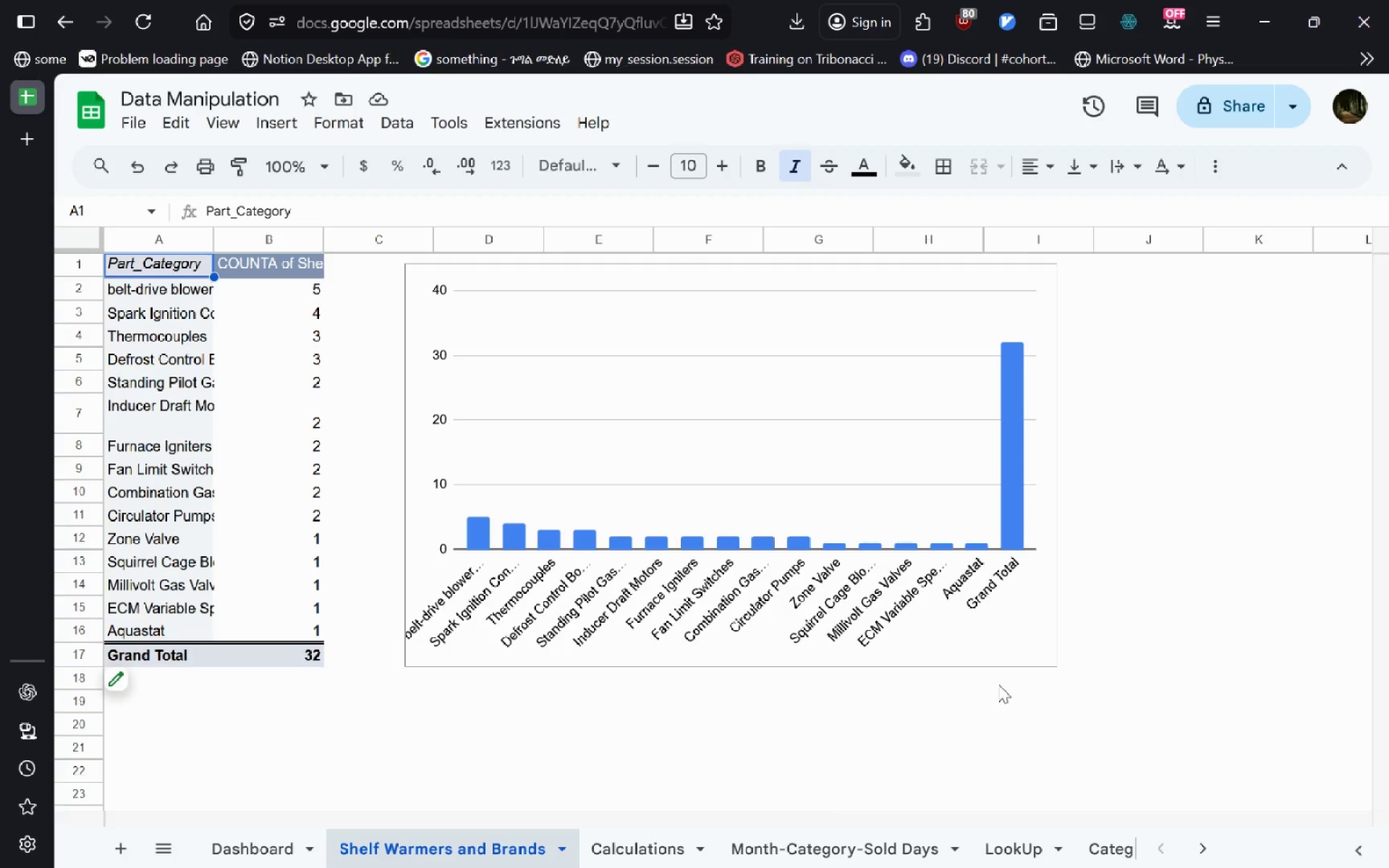 
left_click_drag(start_coordinate=[1108, 686], to_coordinate=[136, 256])
 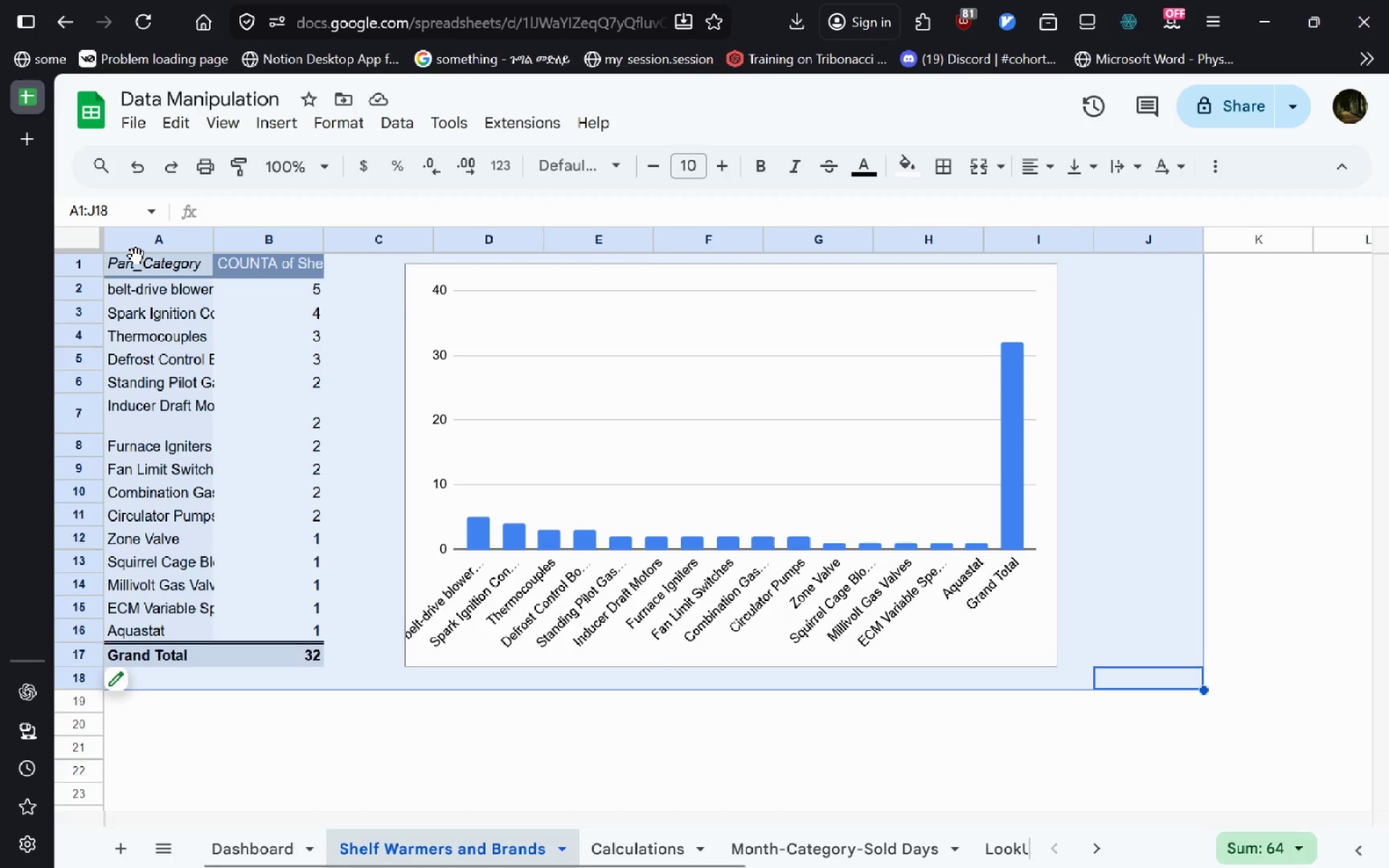 
key(Control+C)
 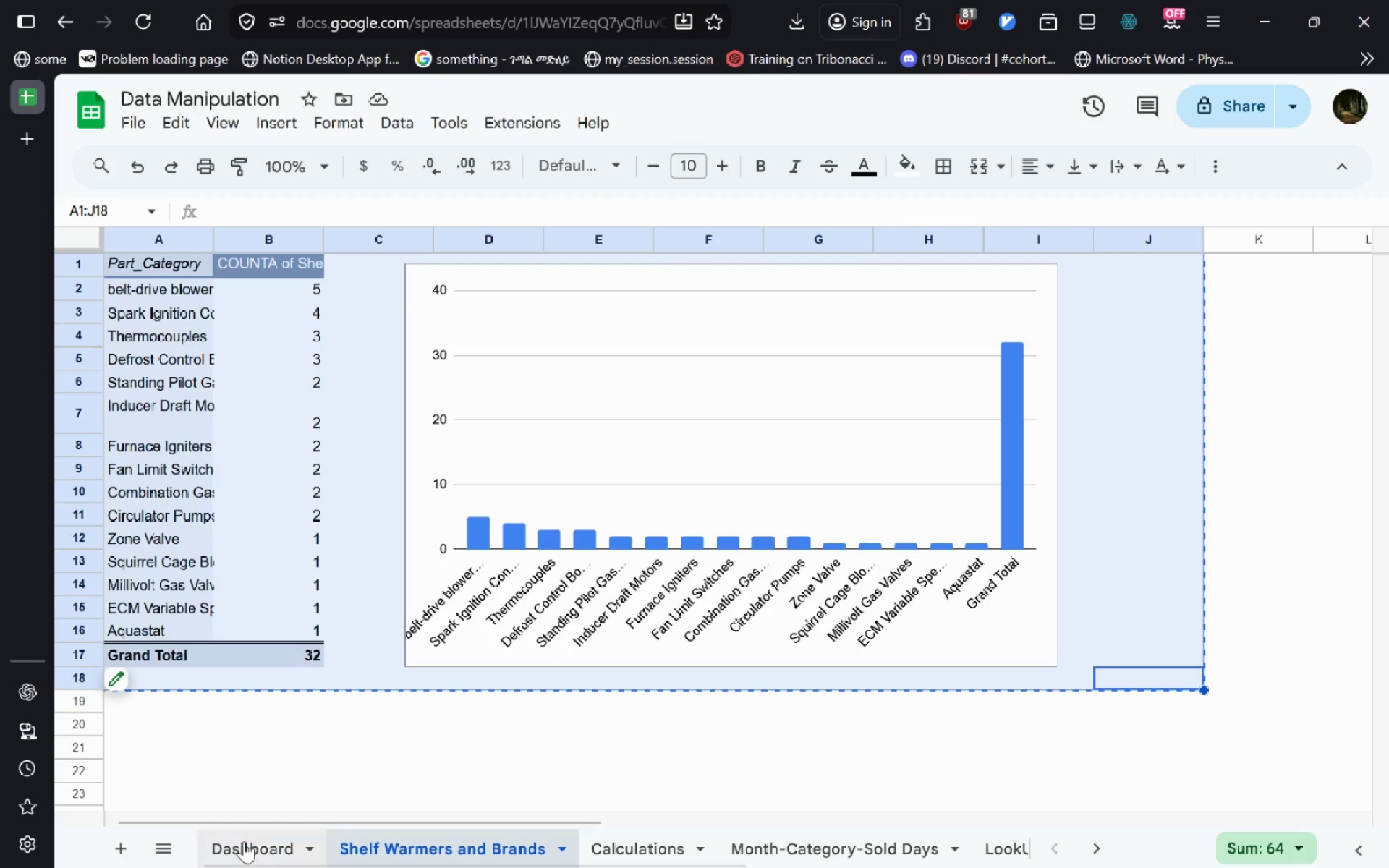 
left_click([244, 841])
 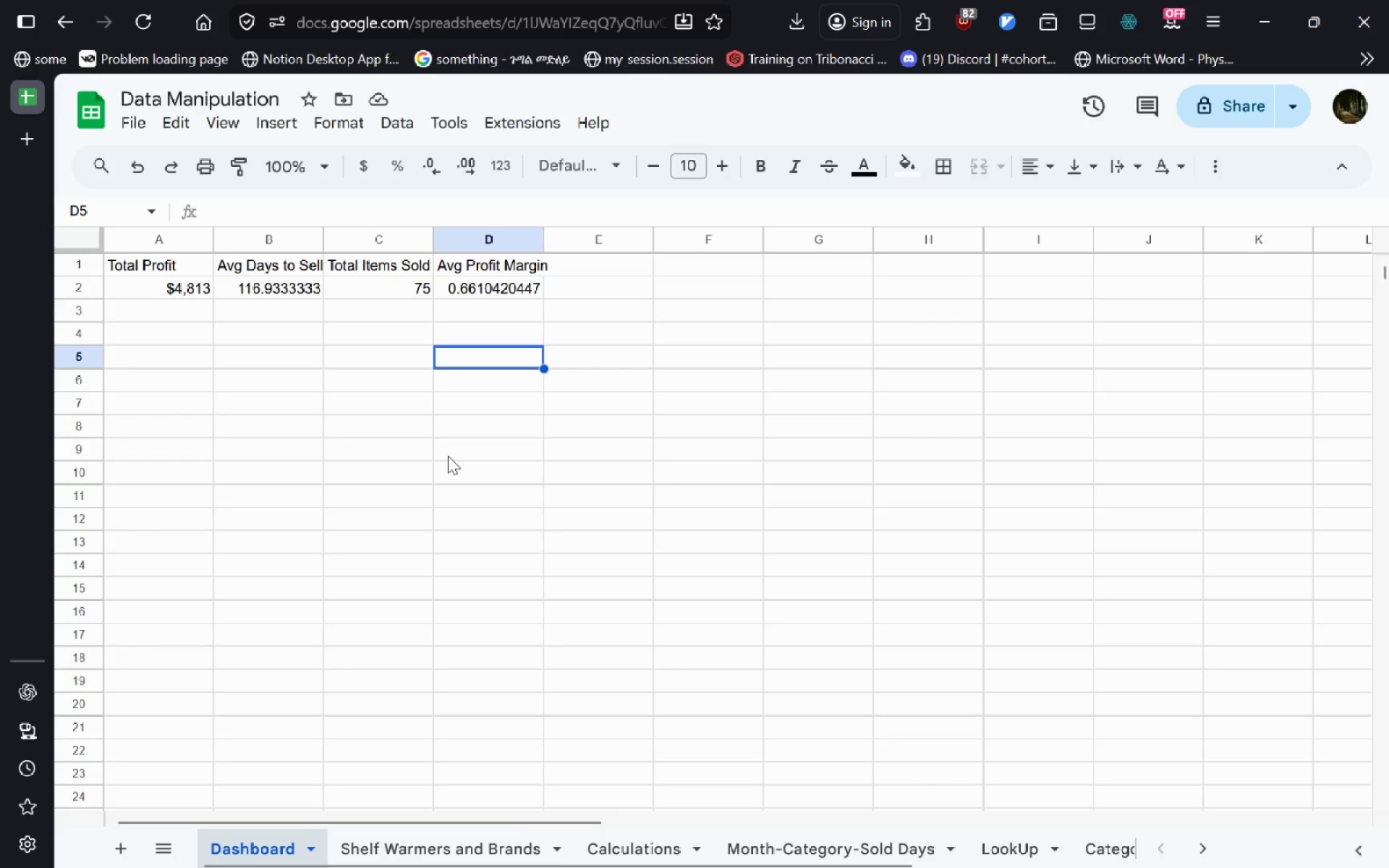 
left_click([300, 417])
 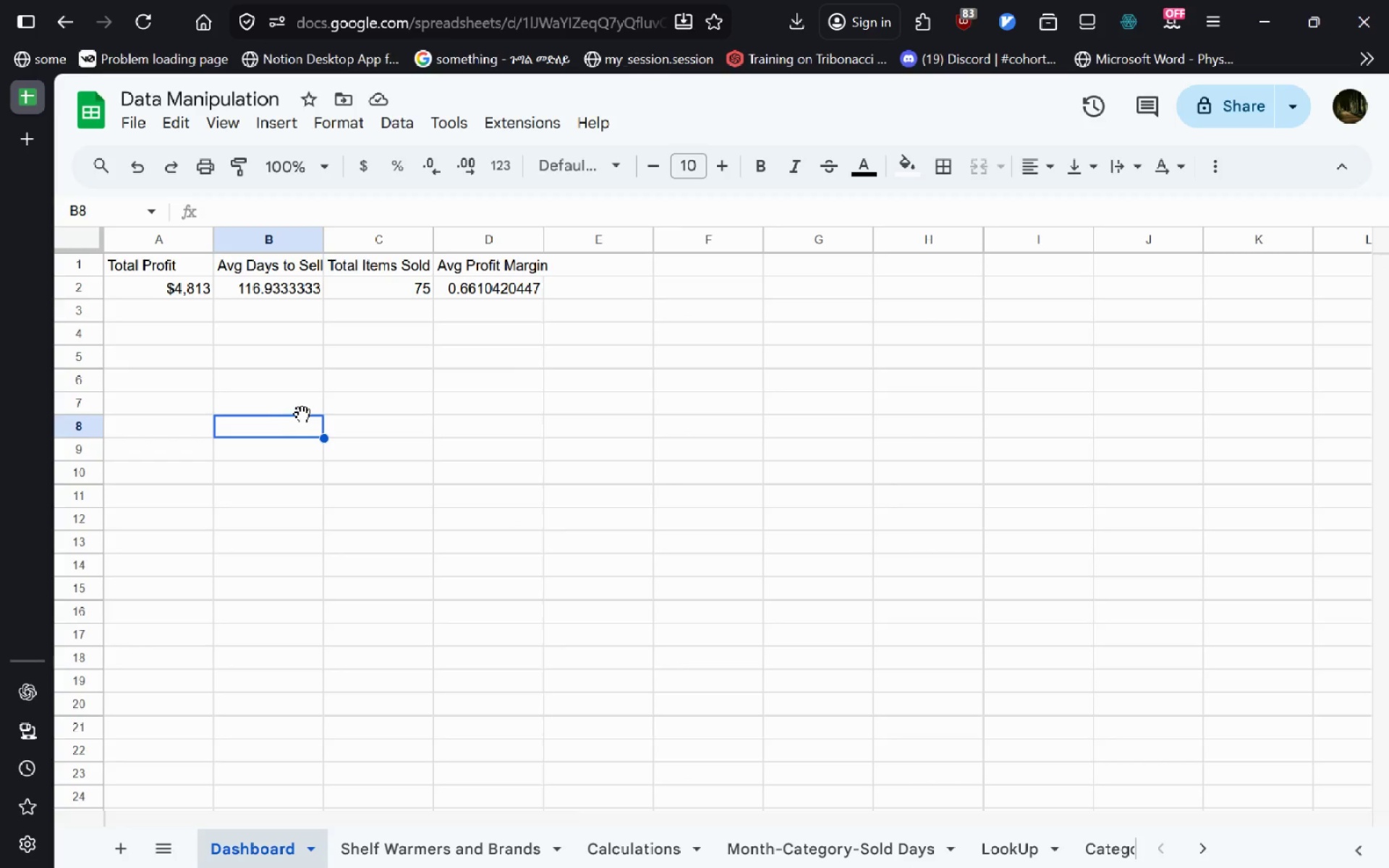 
key(Control+V)
 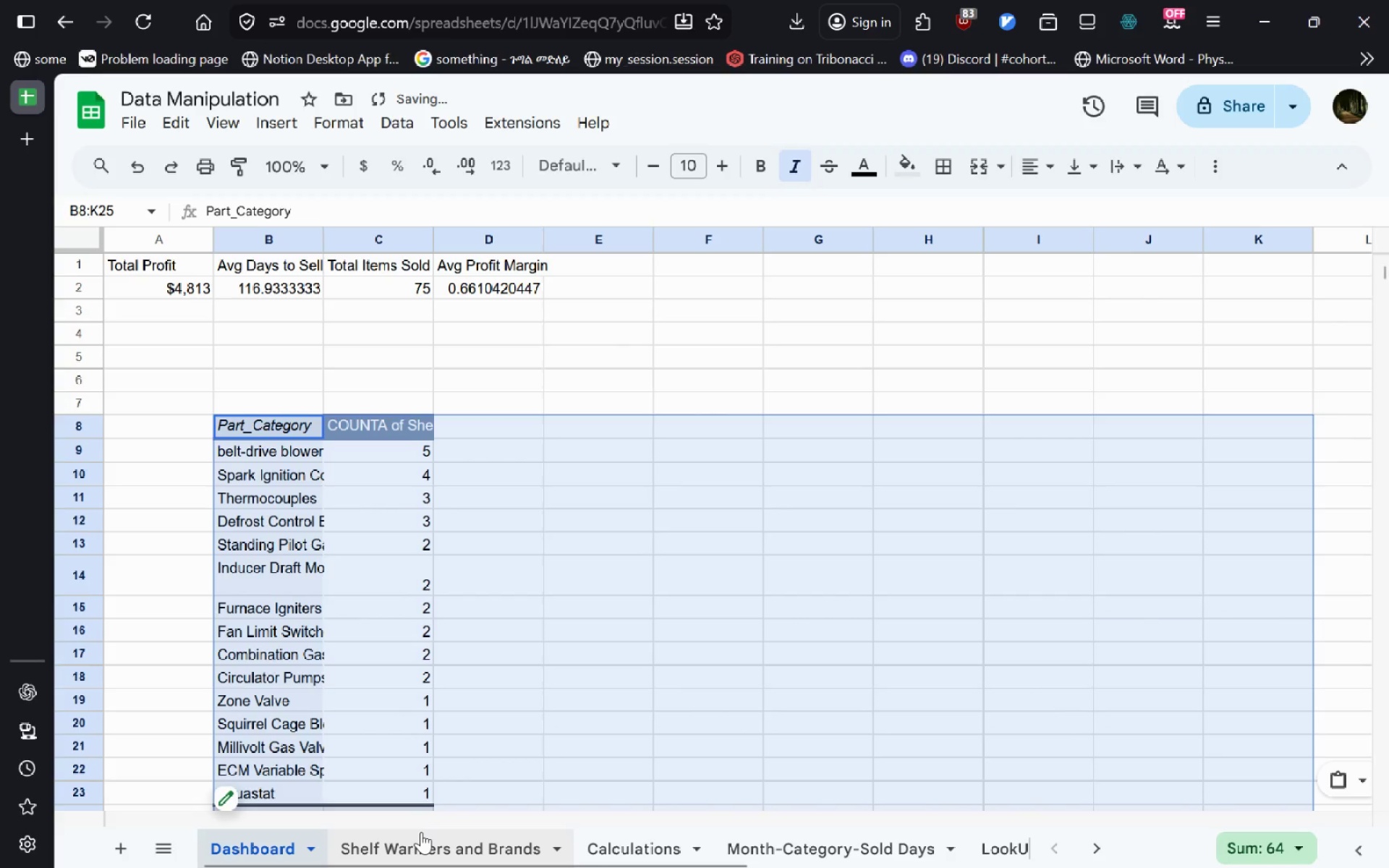 
left_click([510, 503])
 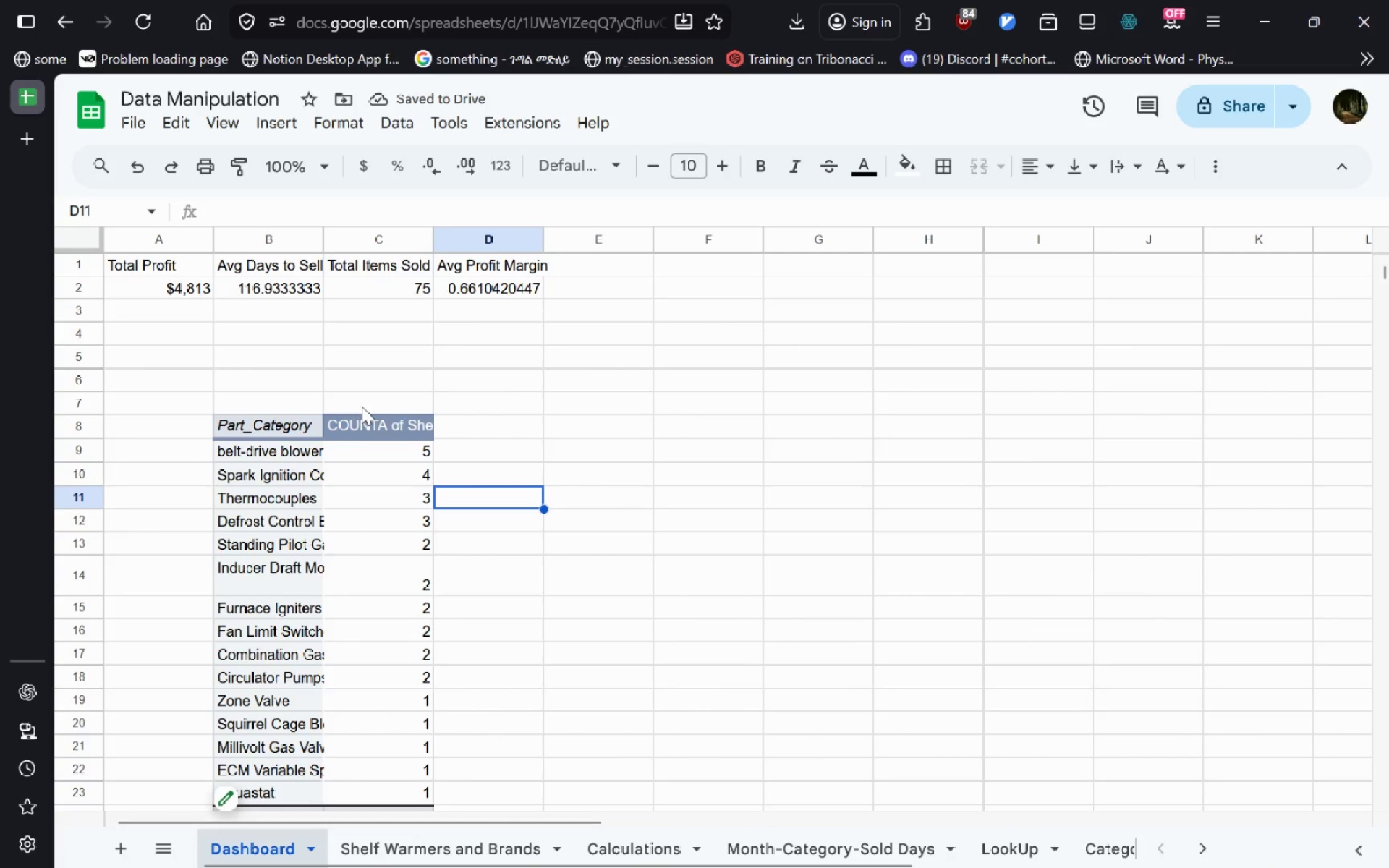 
left_click_drag(start_coordinate=[237, 422], to_coordinate=[421, 742])
 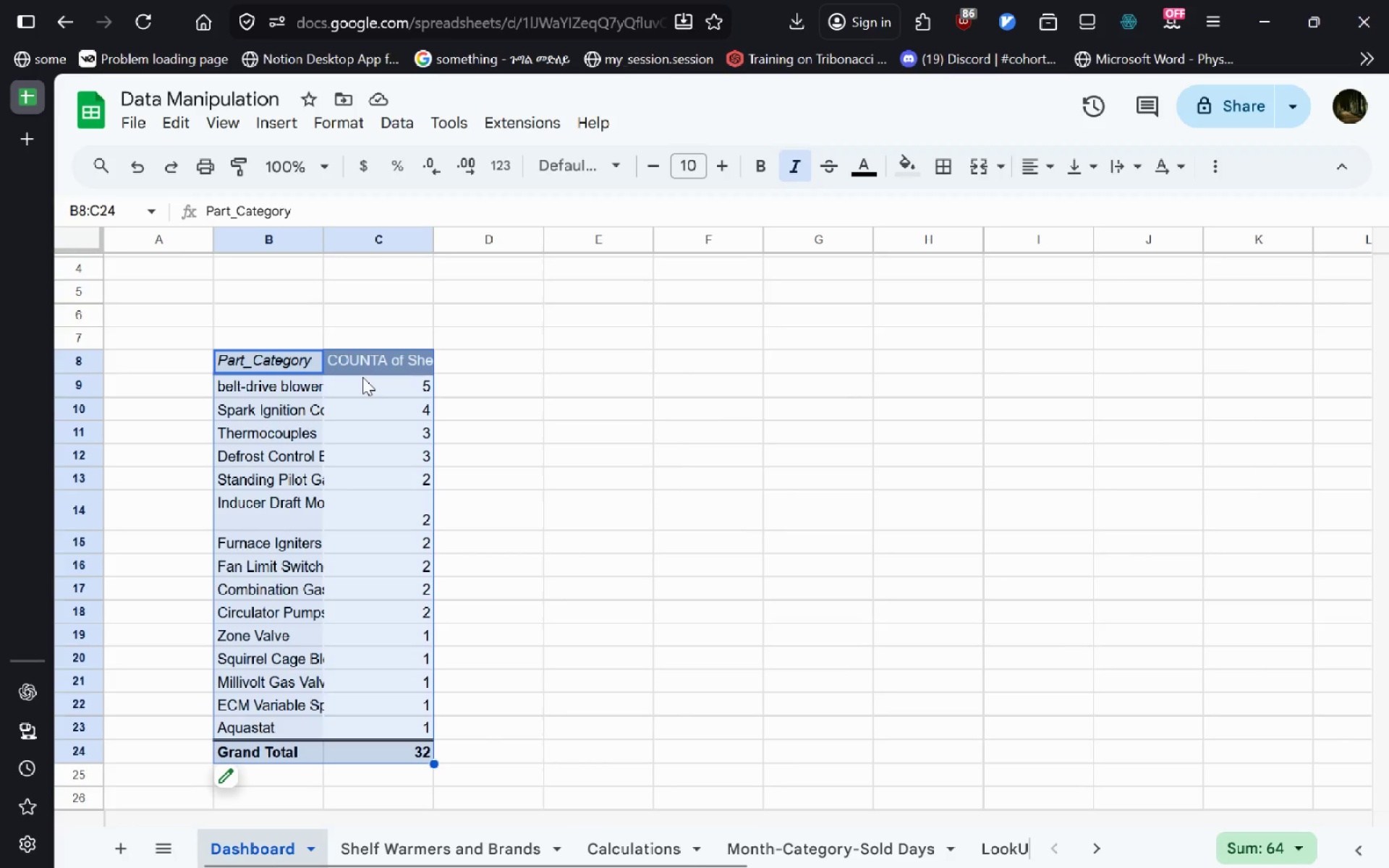 
key(Alt+AltLeft)
 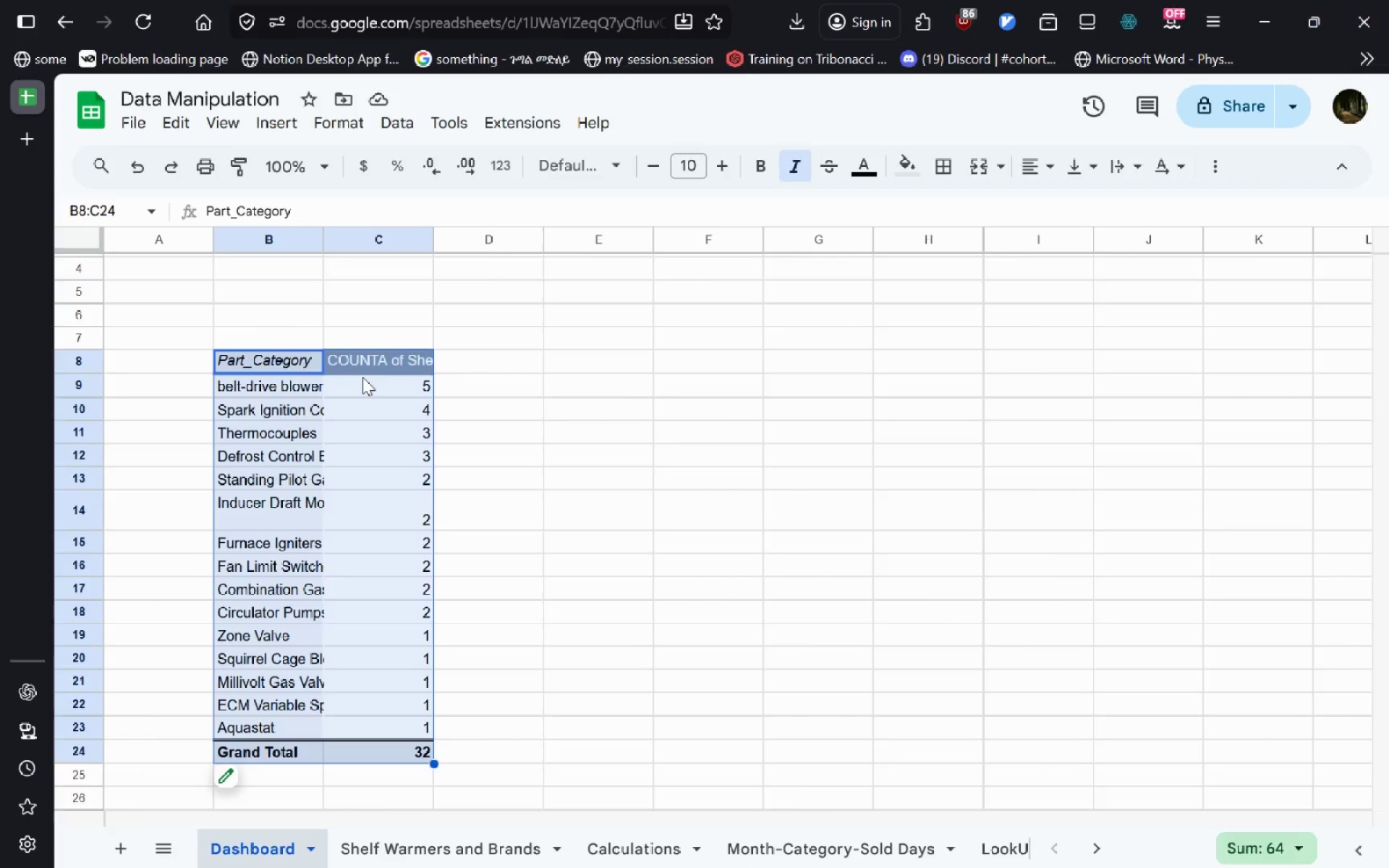 
key(Alt+Tab)
 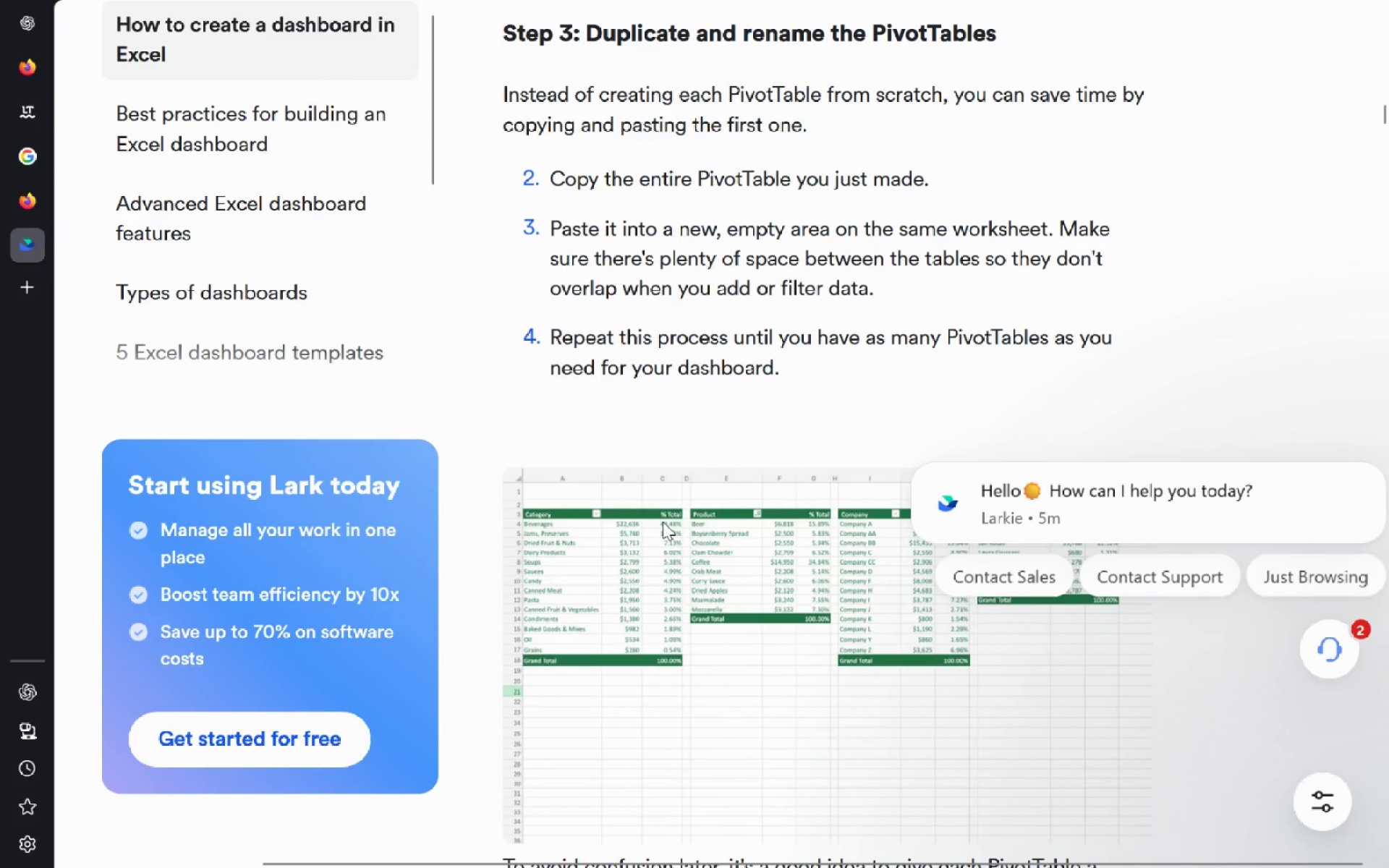 
key(Alt+Tab)
 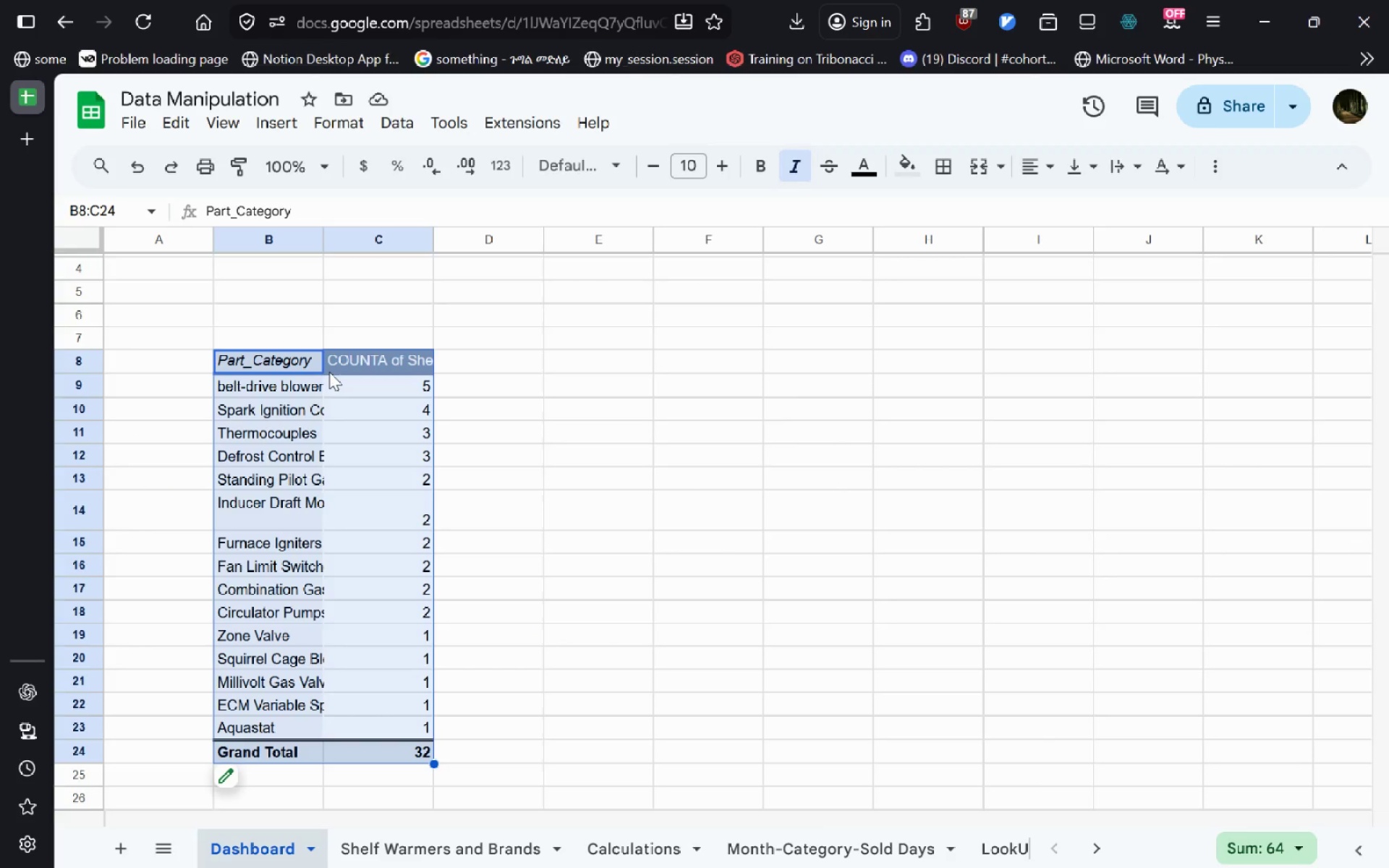 
right_click([329, 372])
 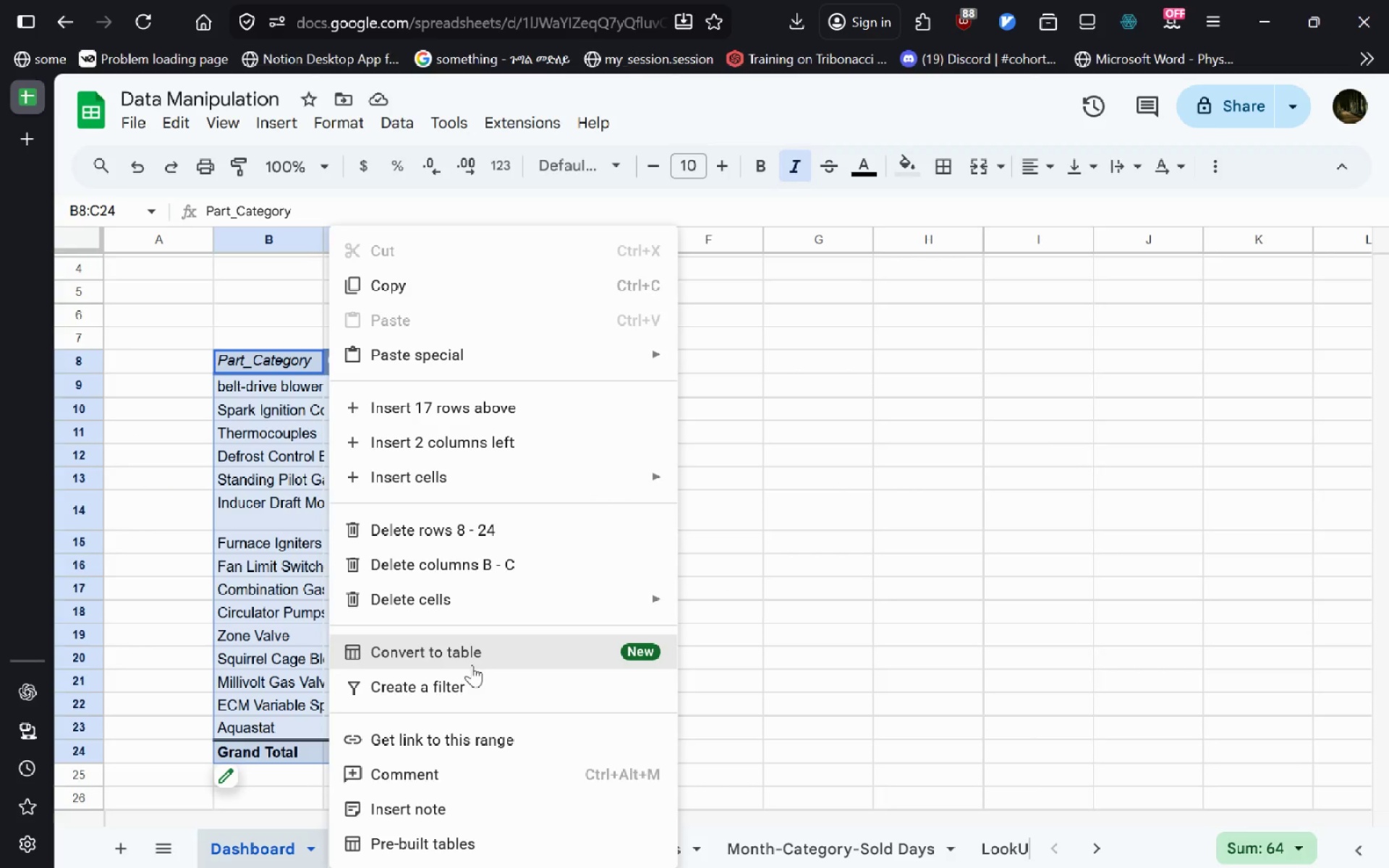 
left_click([470, 665])
 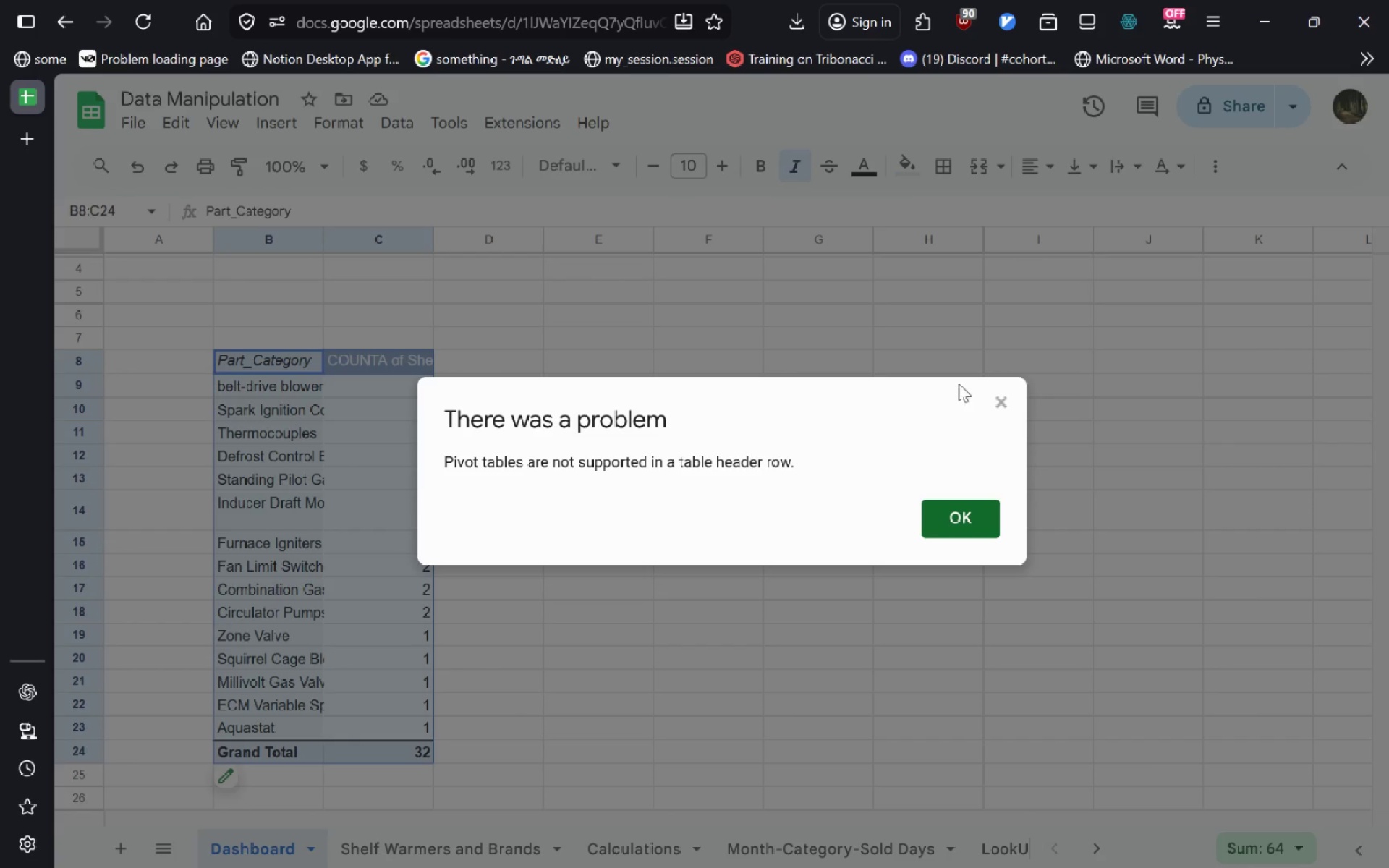 
left_click([994, 401])
 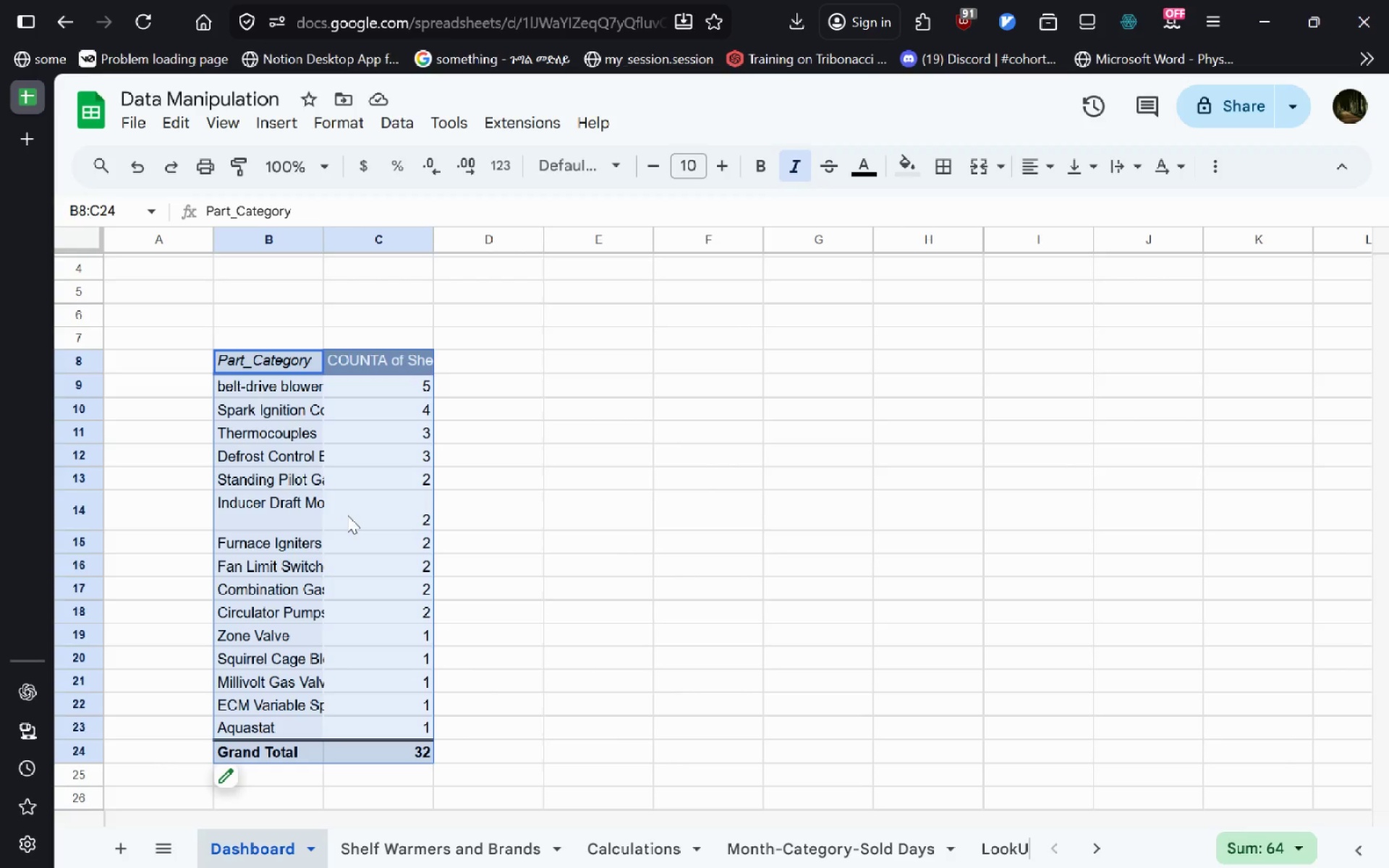 
right_click([347, 515])
 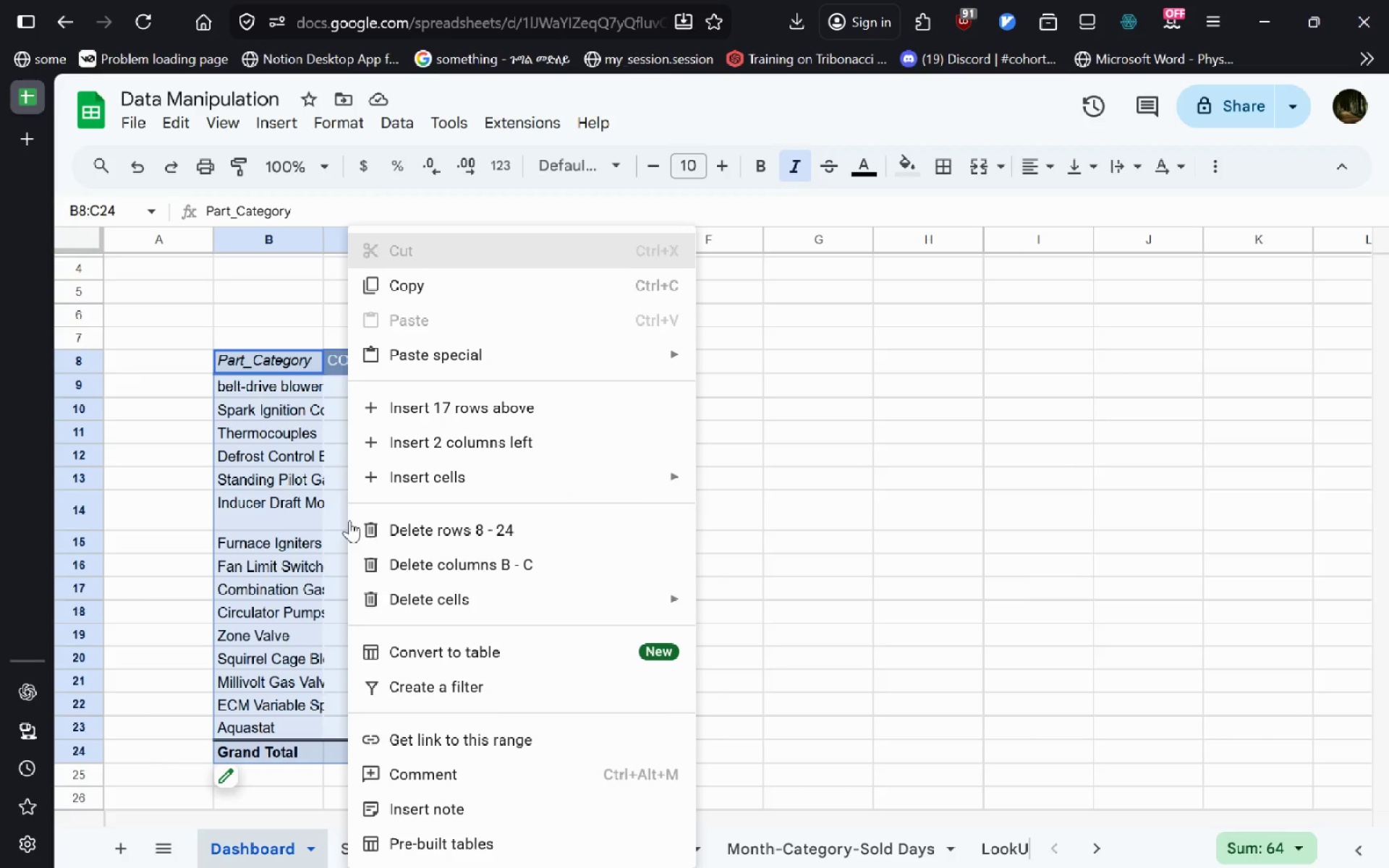 
key(Alt+AltLeft)
 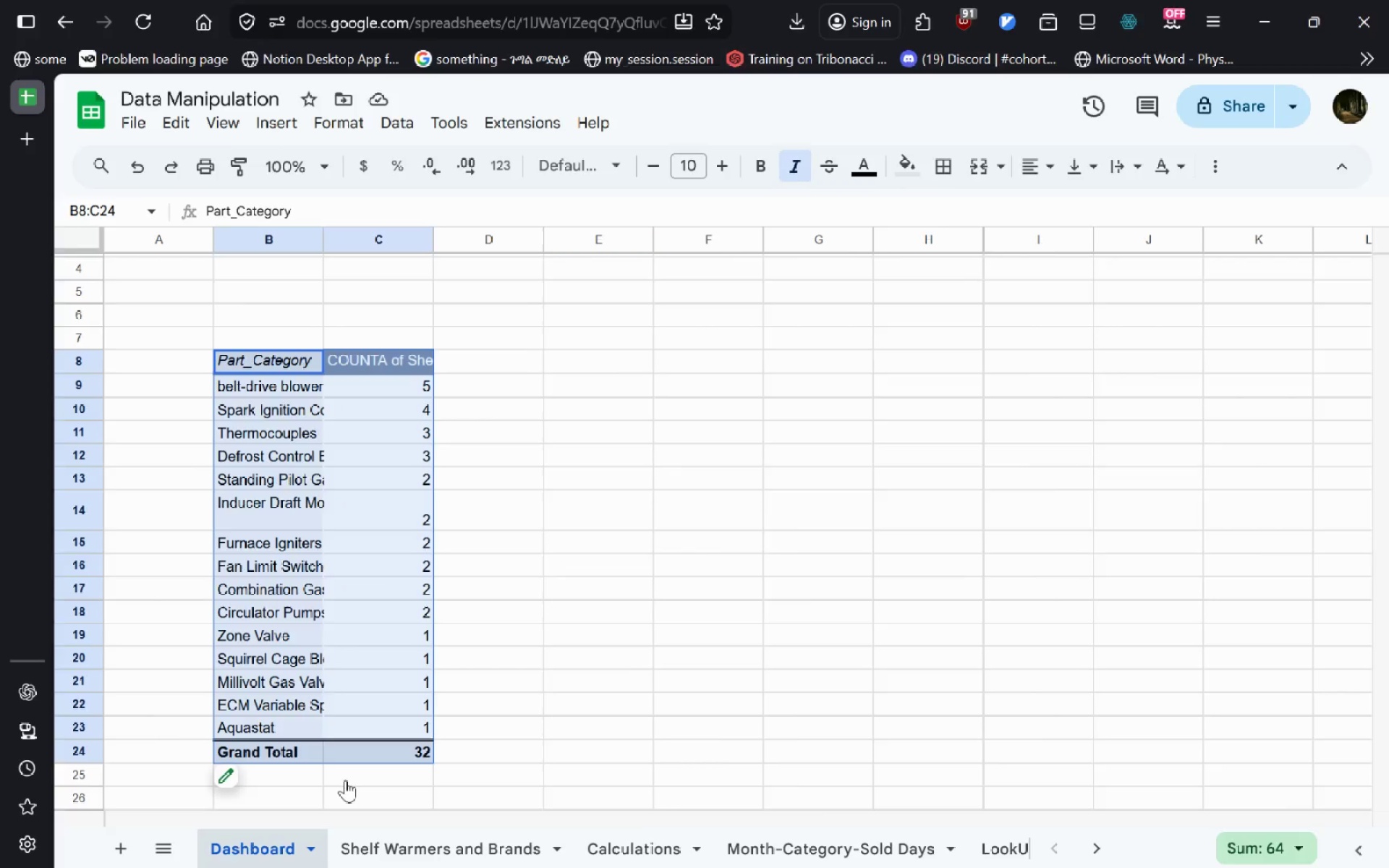 
key(Alt+Tab)
 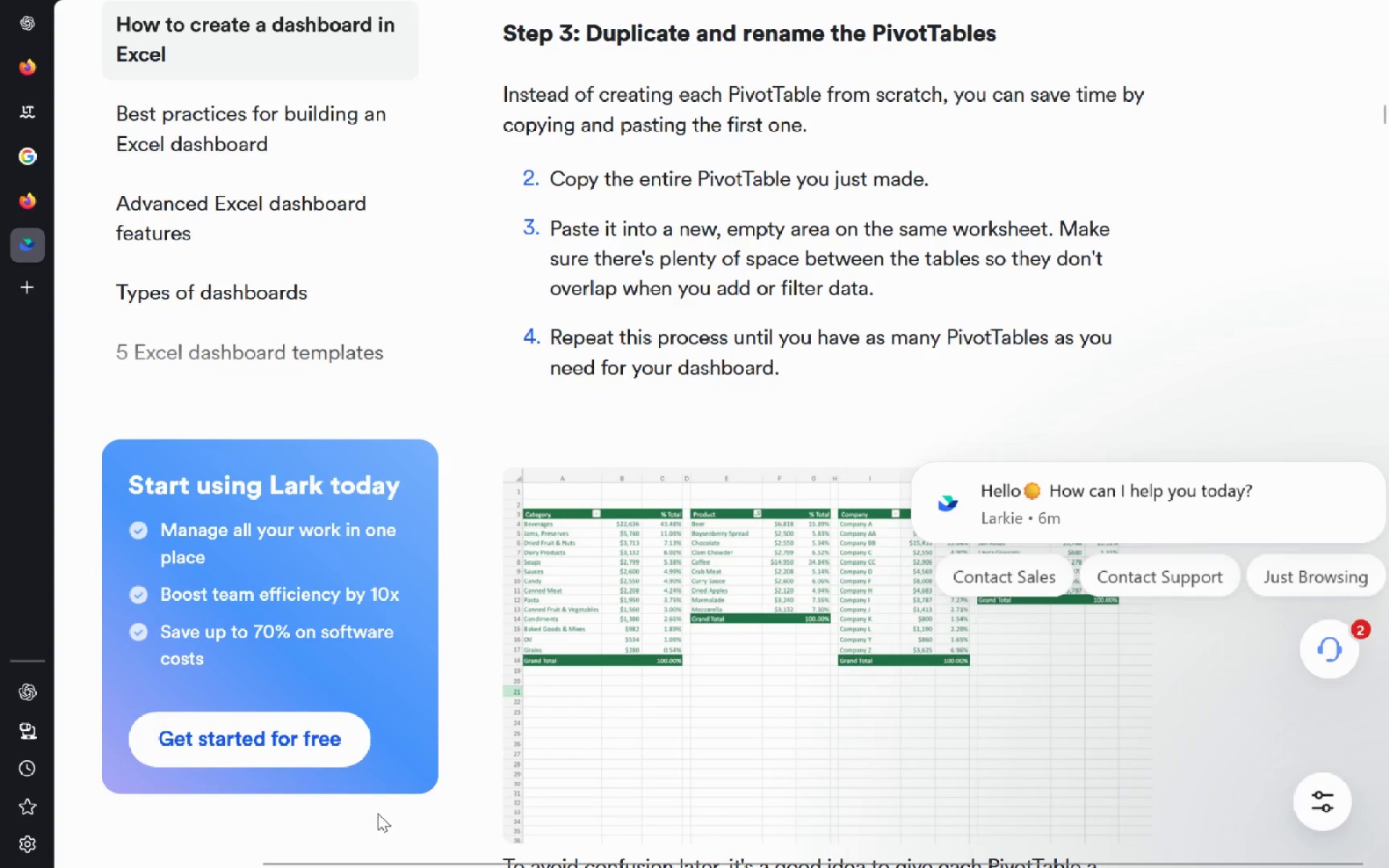 
key(Alt+AltLeft)
 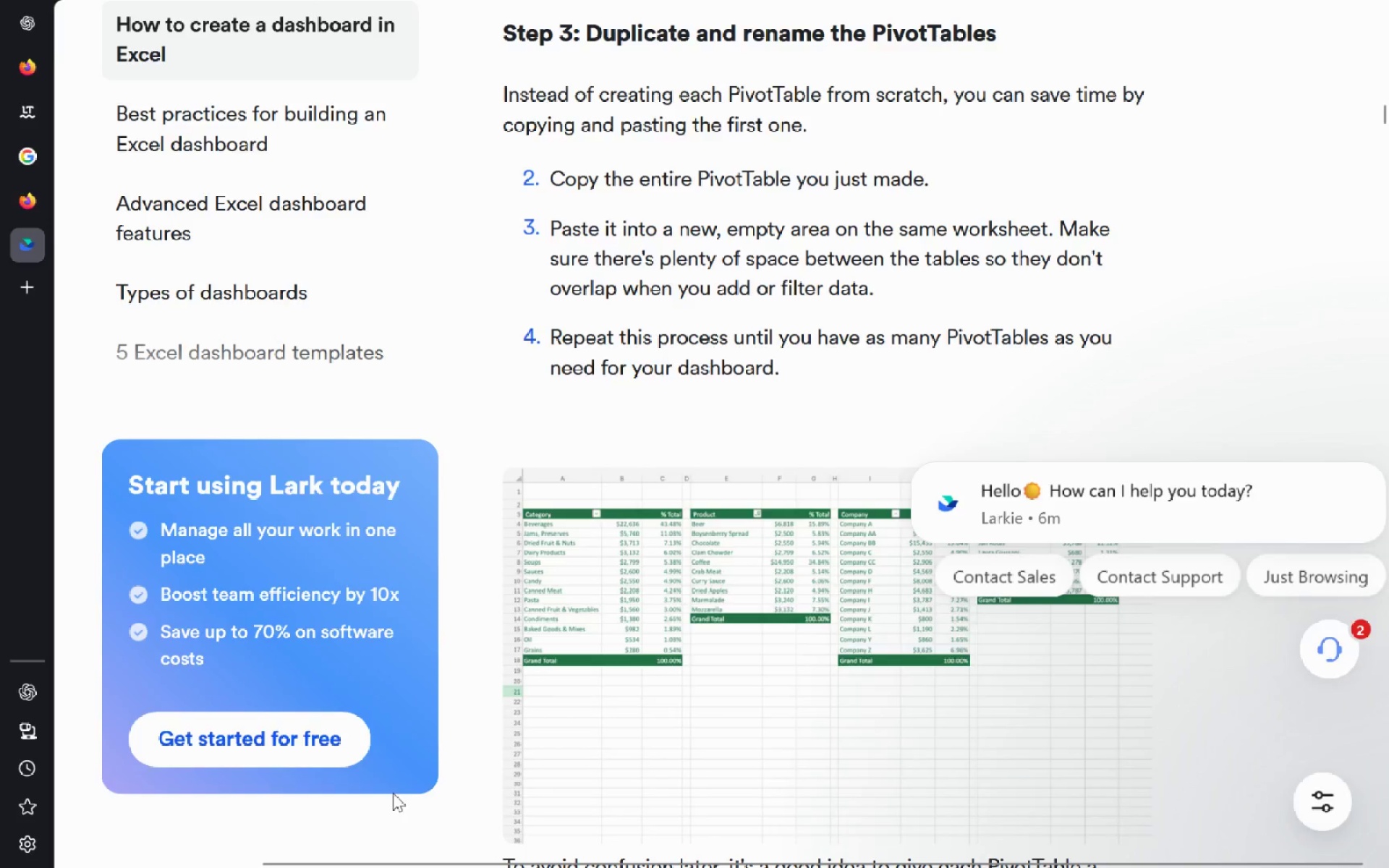 
key(Alt+Tab)
 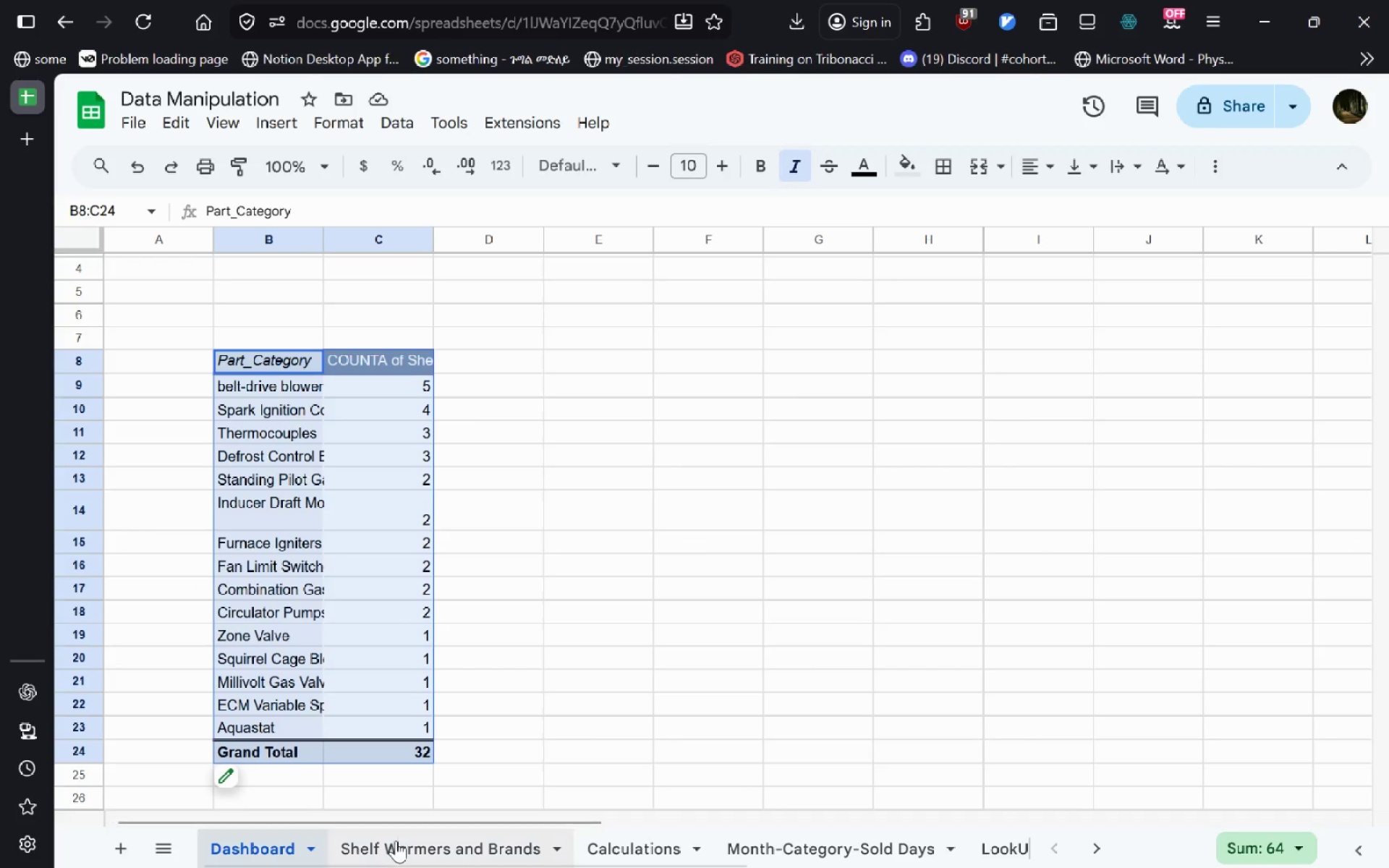 
left_click([396, 841])
 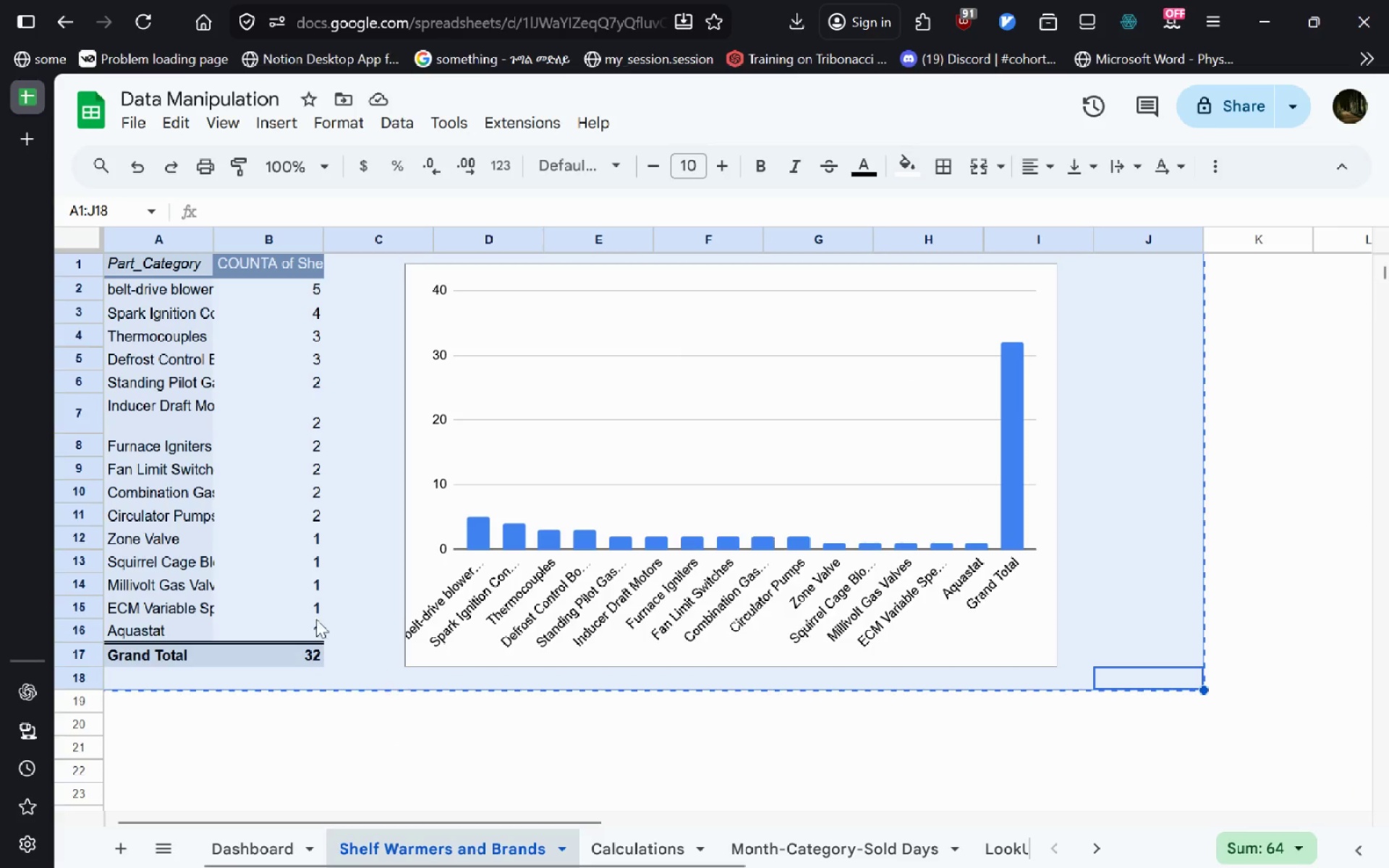 
left_click([241, 548])
 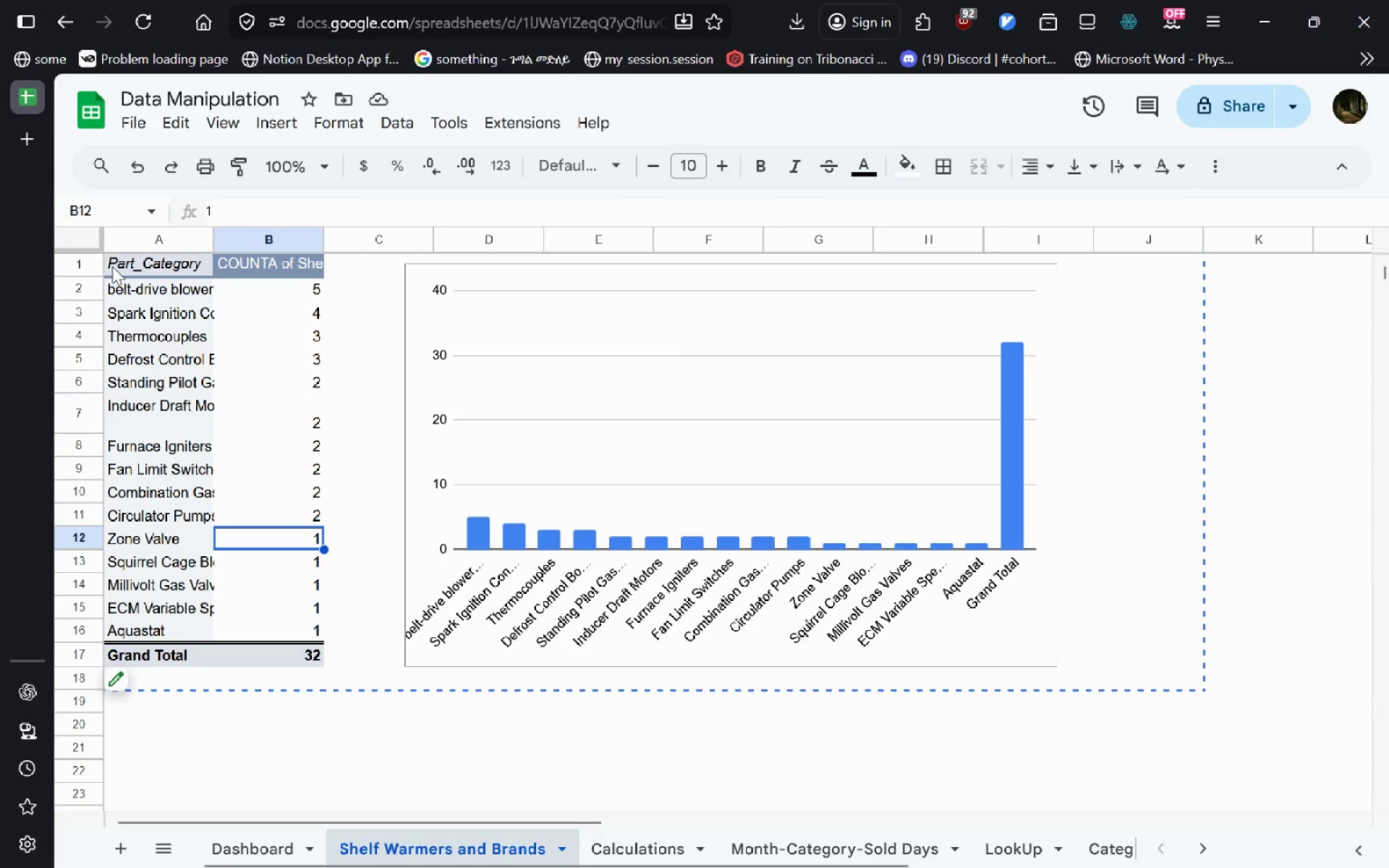 
key(Alt+AltLeft)
 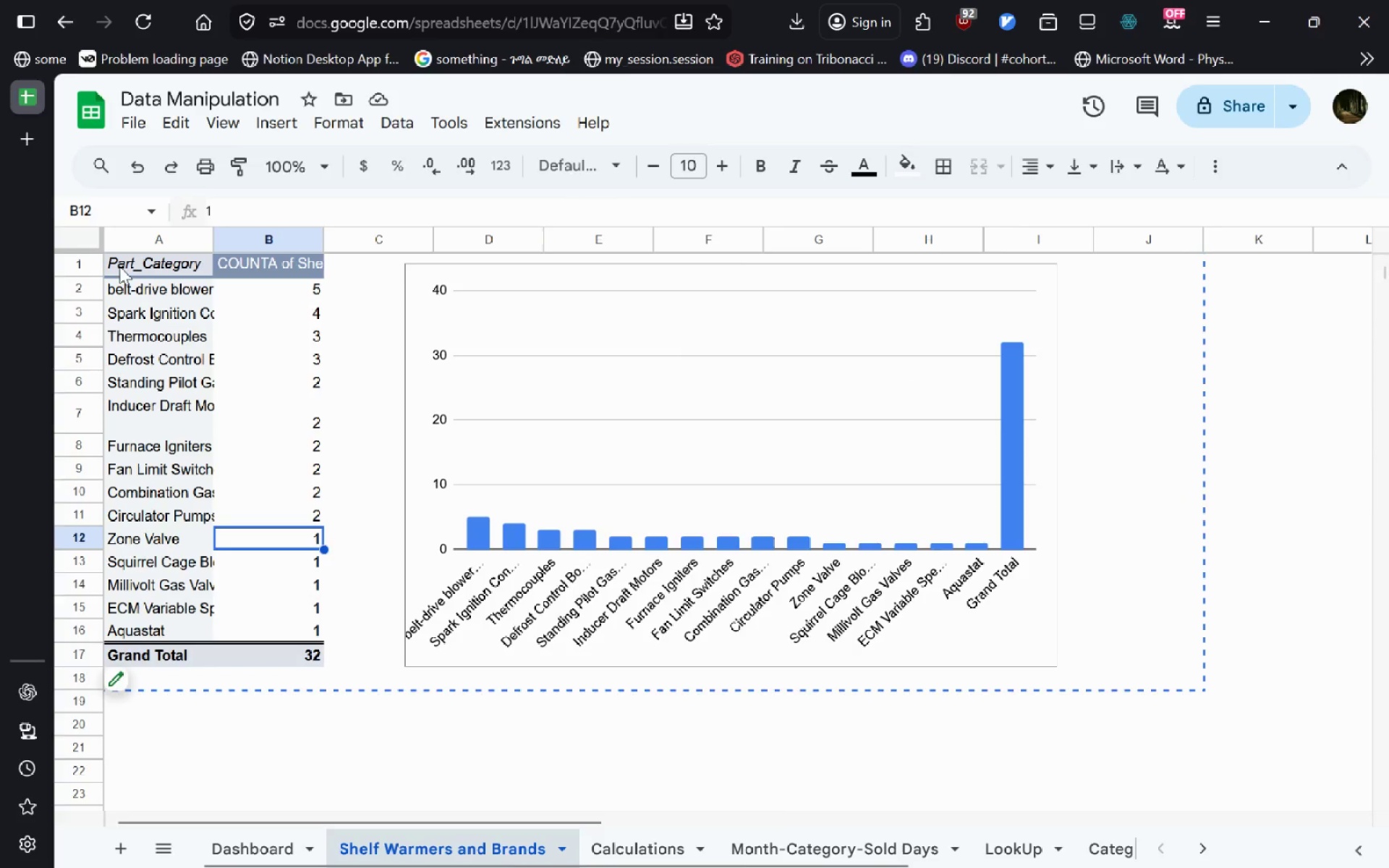 
key(Alt+Tab)
 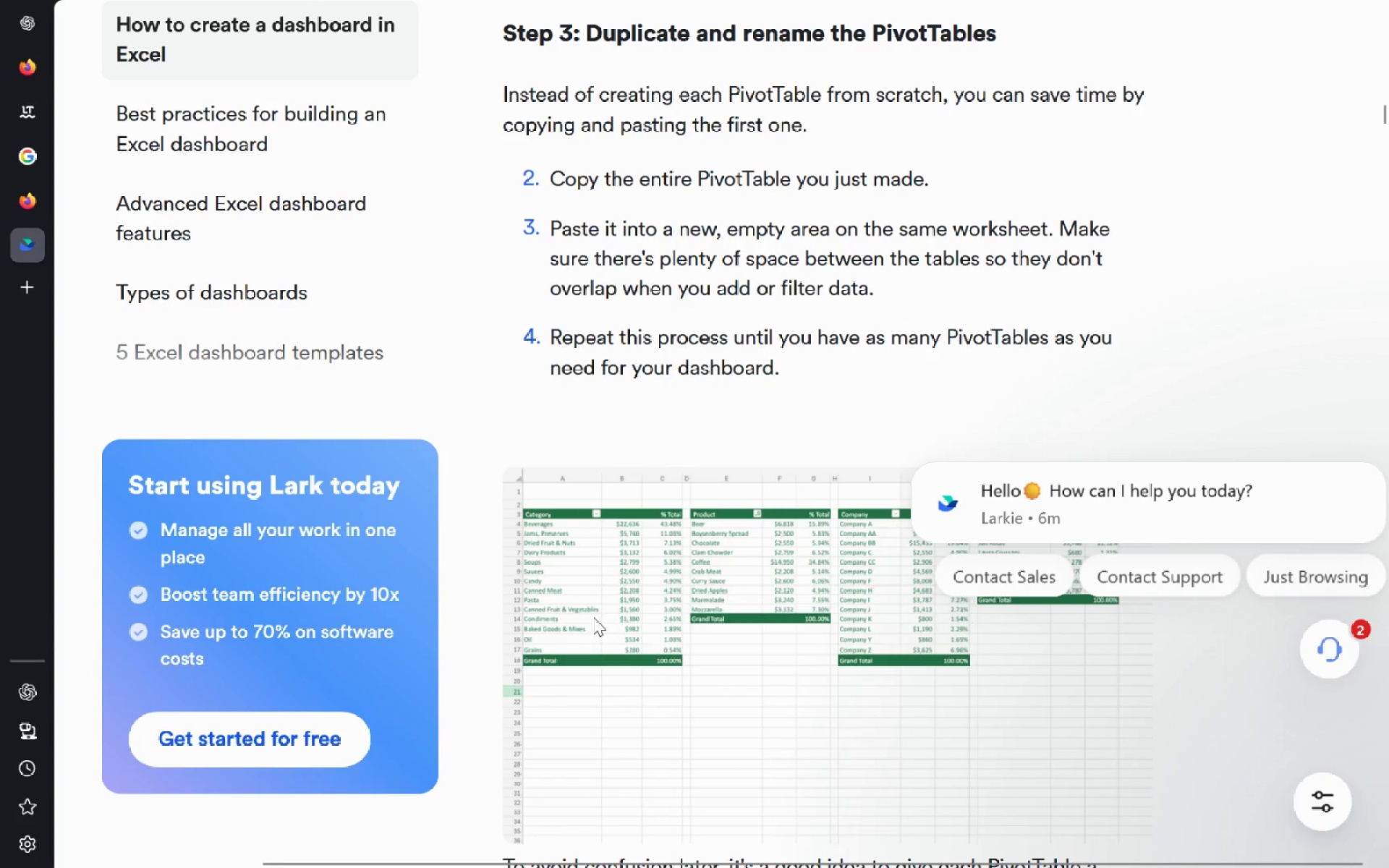 
key(Alt+Tab)
 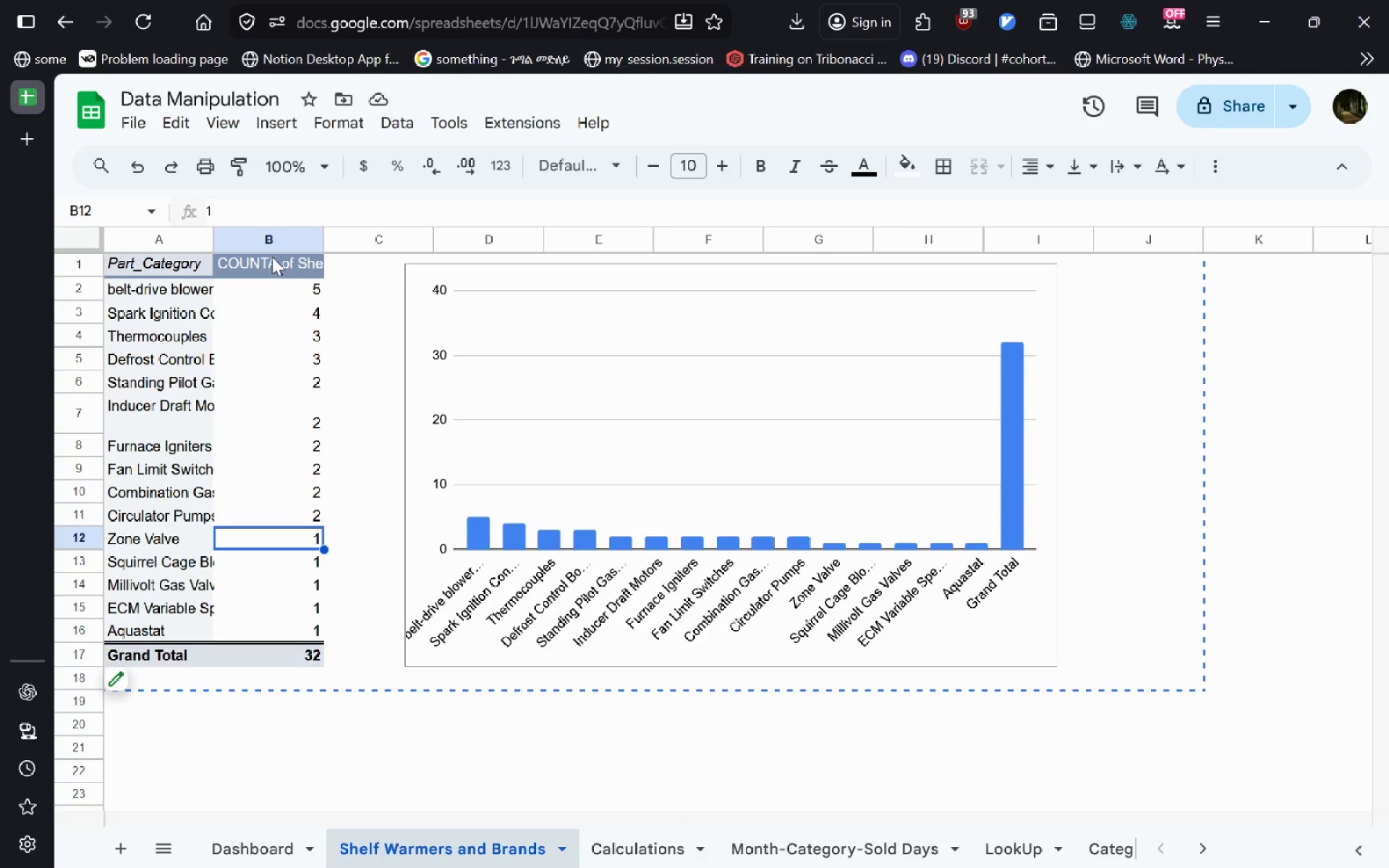 
left_click([276, 273])
 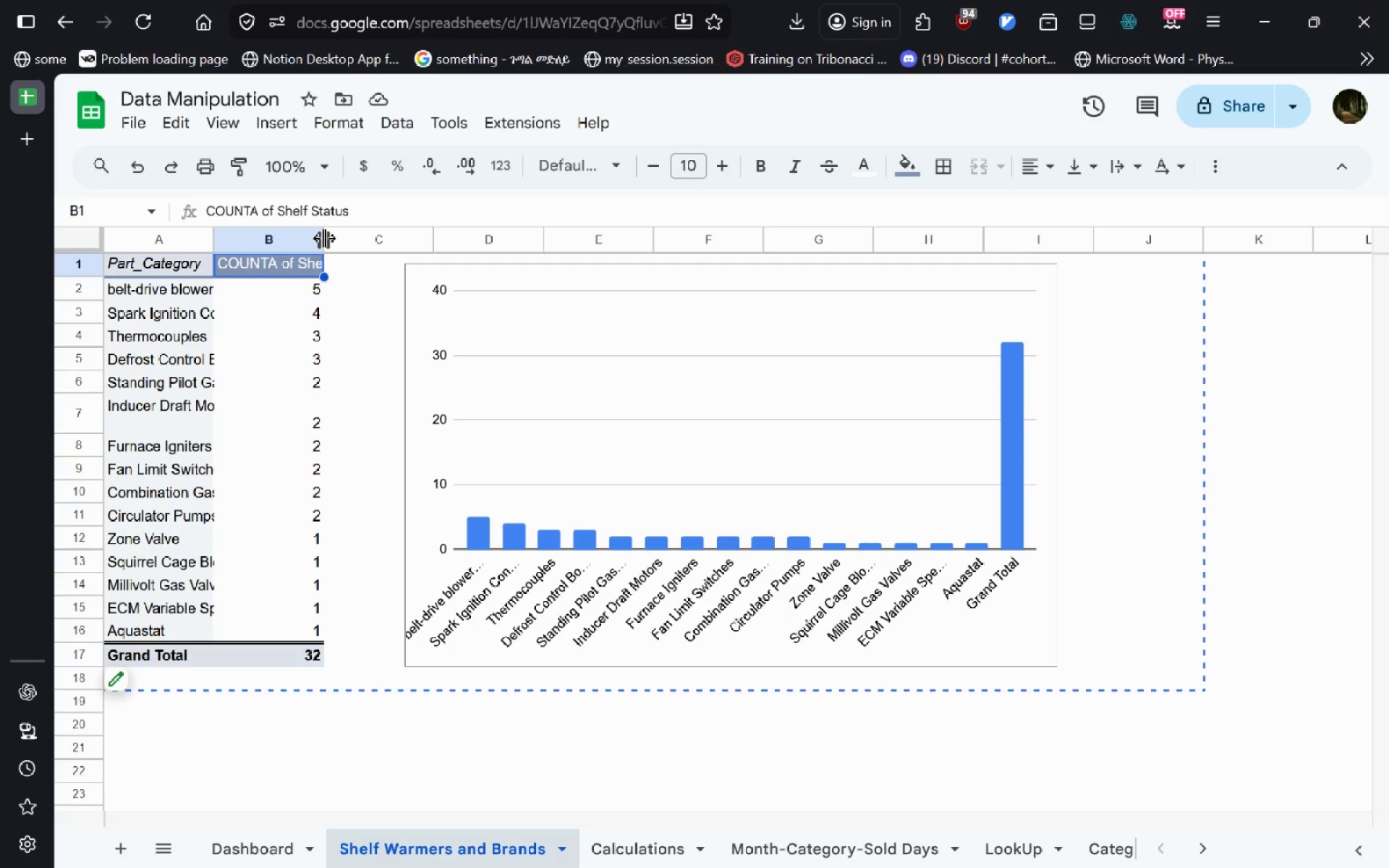 
left_click_drag(start_coordinate=[324, 238], to_coordinate=[371, 237])
 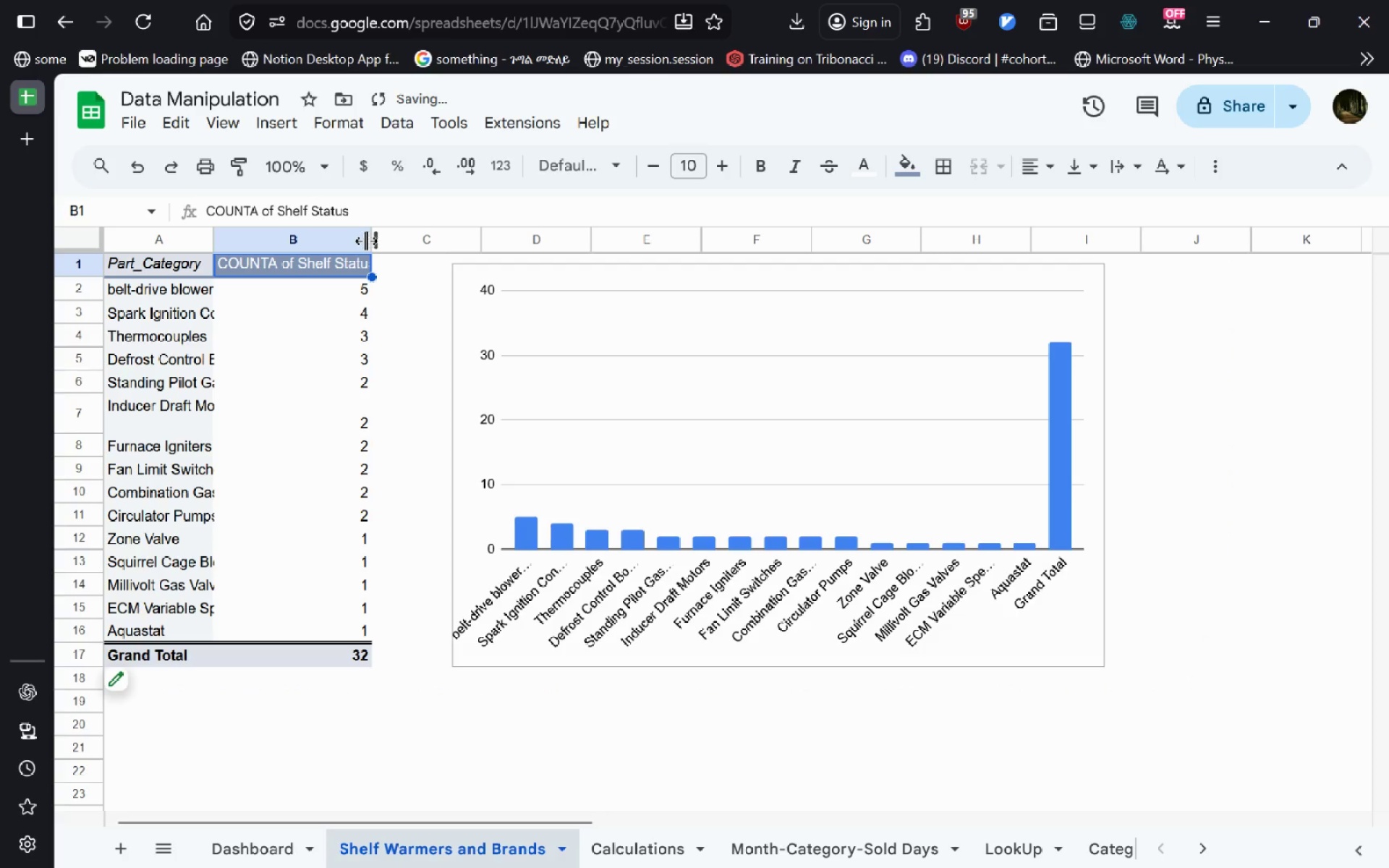 
left_click_drag(start_coordinate=[368, 242], to_coordinate=[423, 245])
 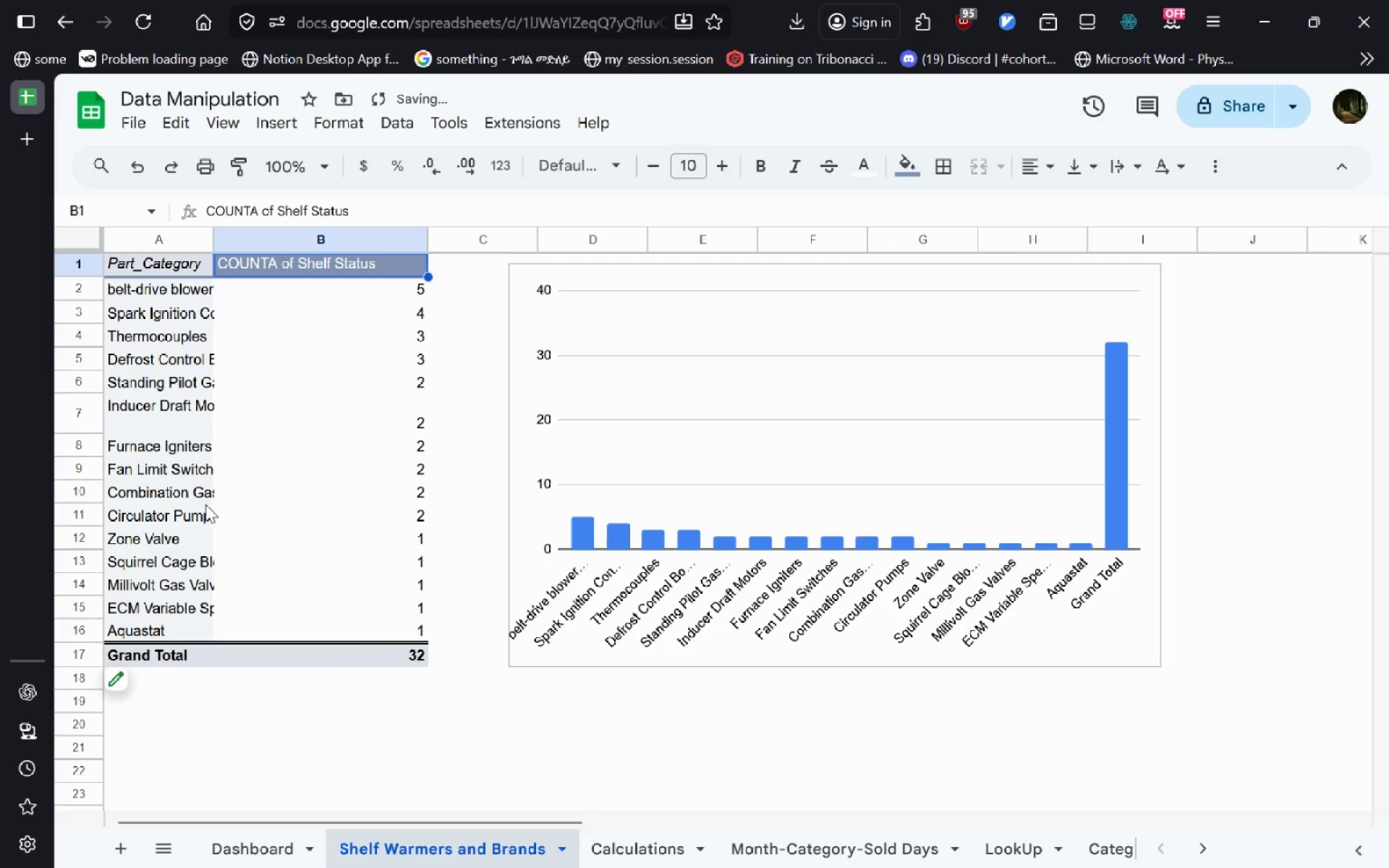 
key(Alt+AltLeft)
 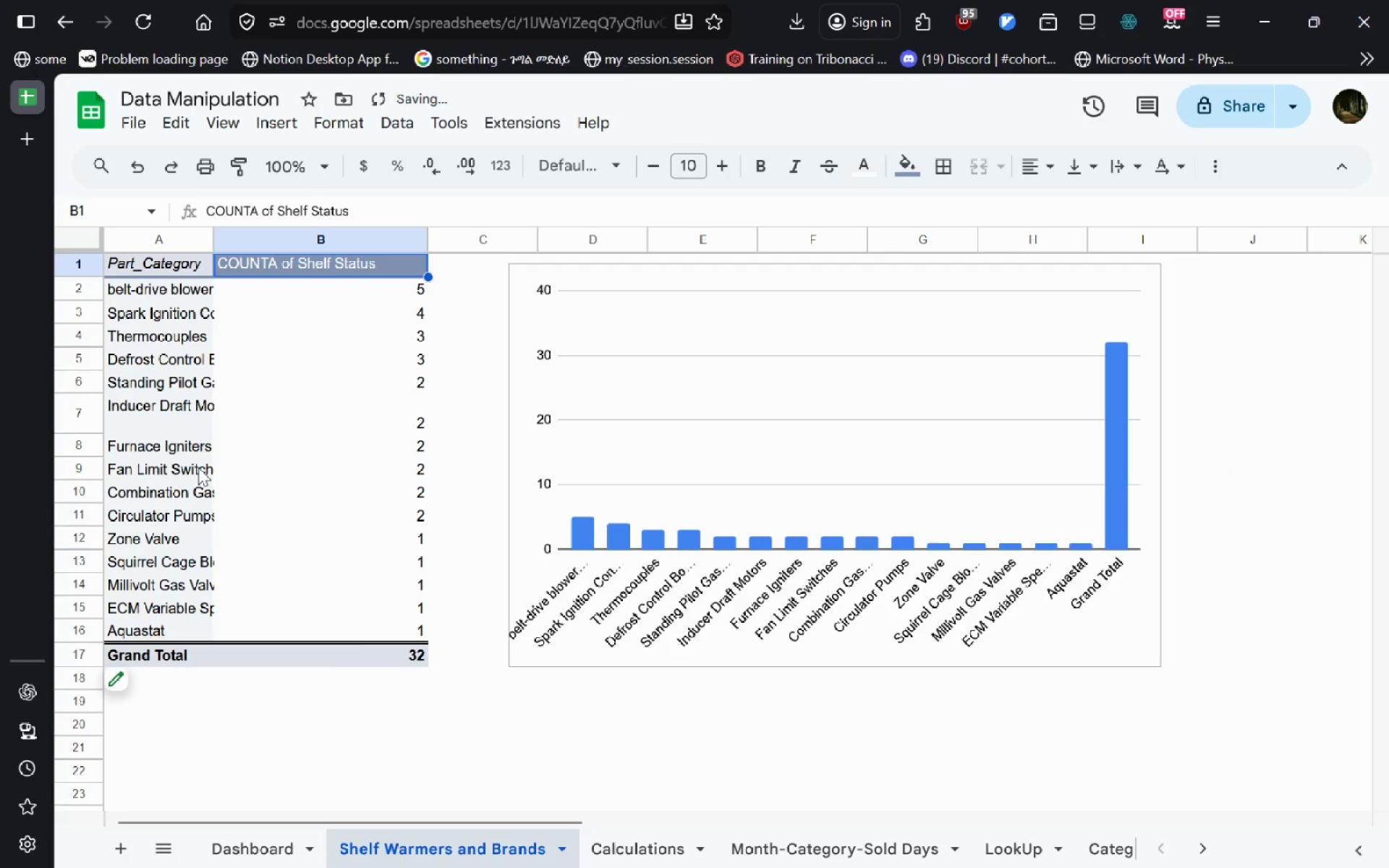 
key(Alt+Tab)
 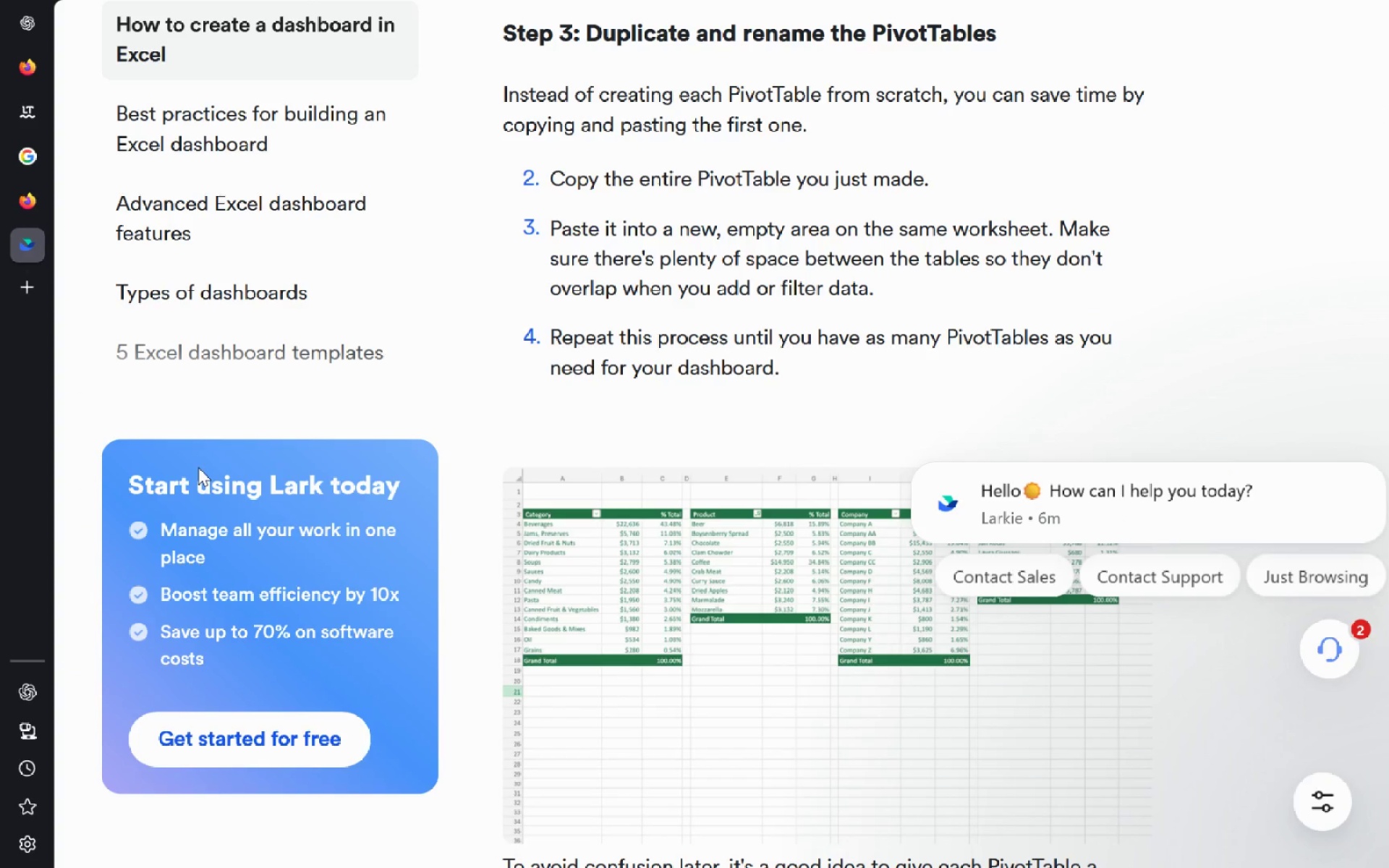 
key(Alt+AltLeft)
 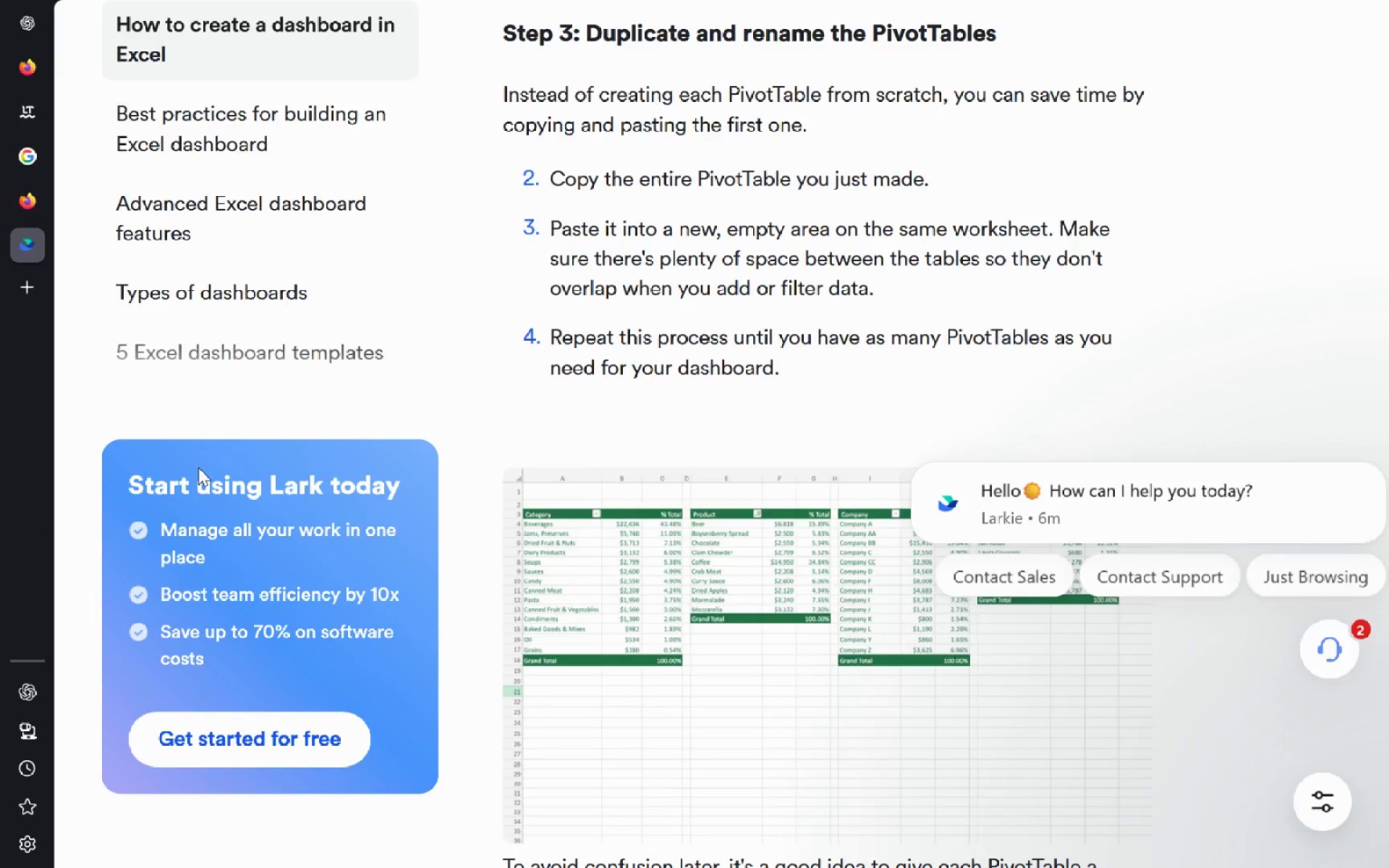 
key(Alt+Tab)
 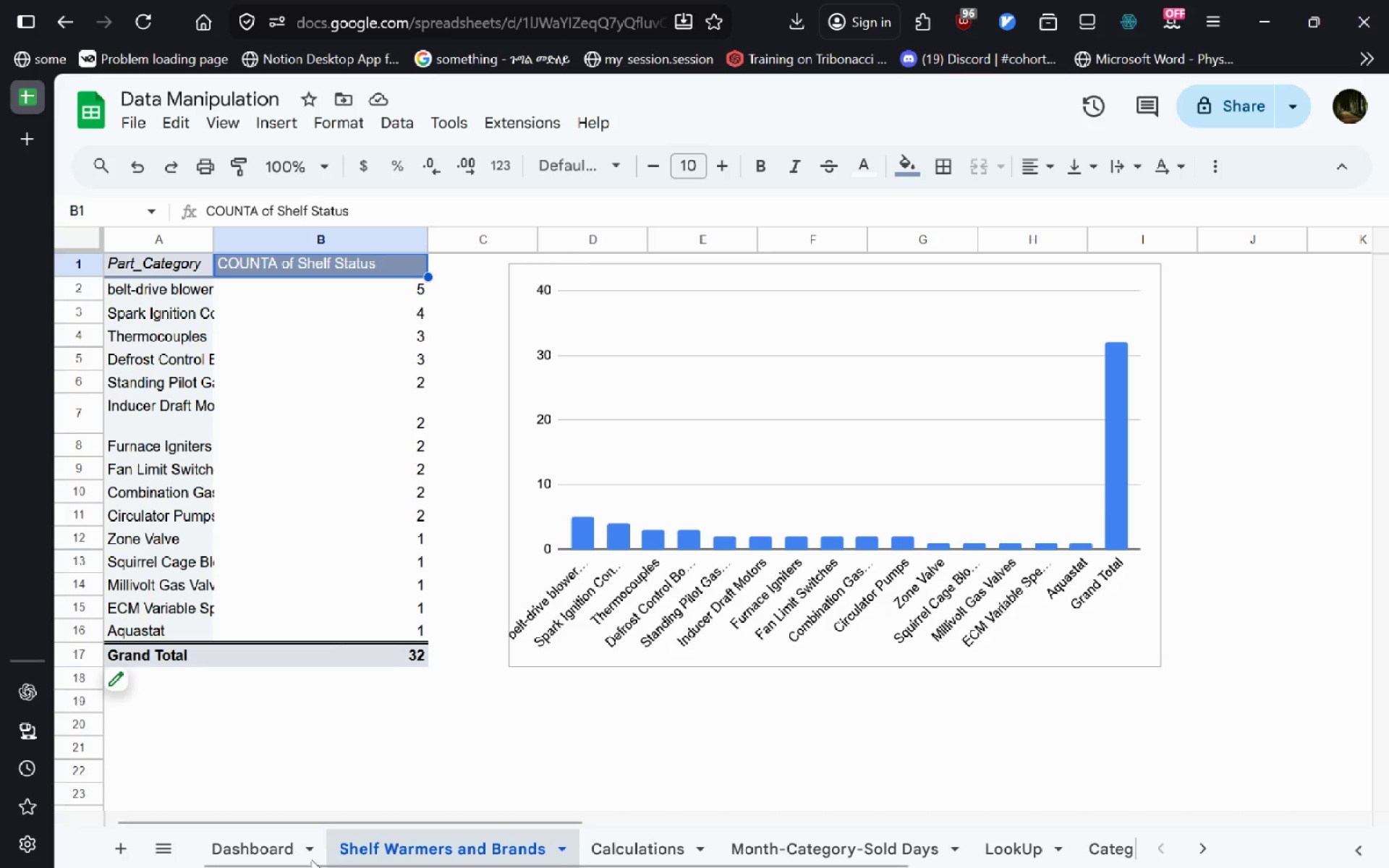 
left_click([295, 838])
 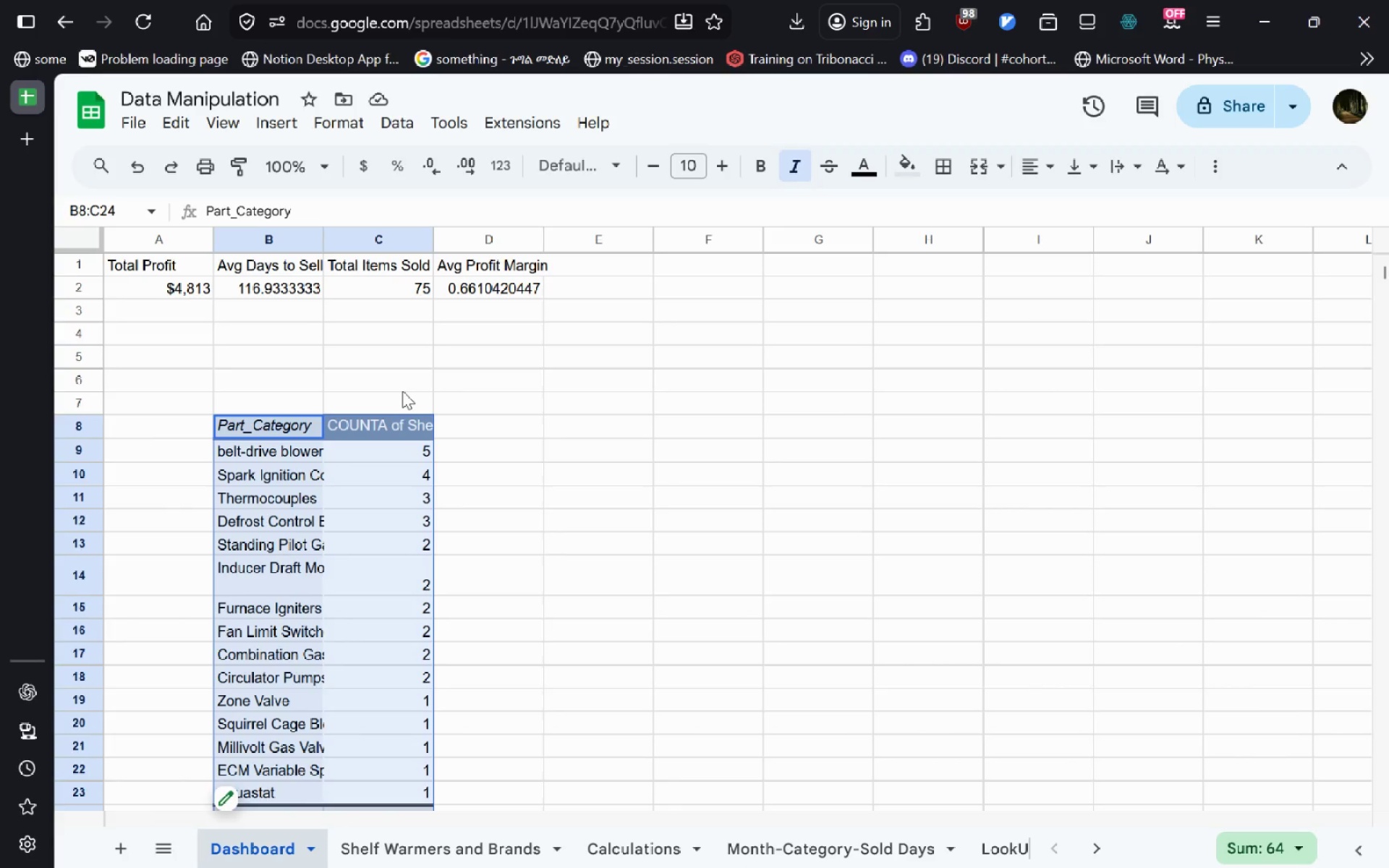 
wait(5.39)
 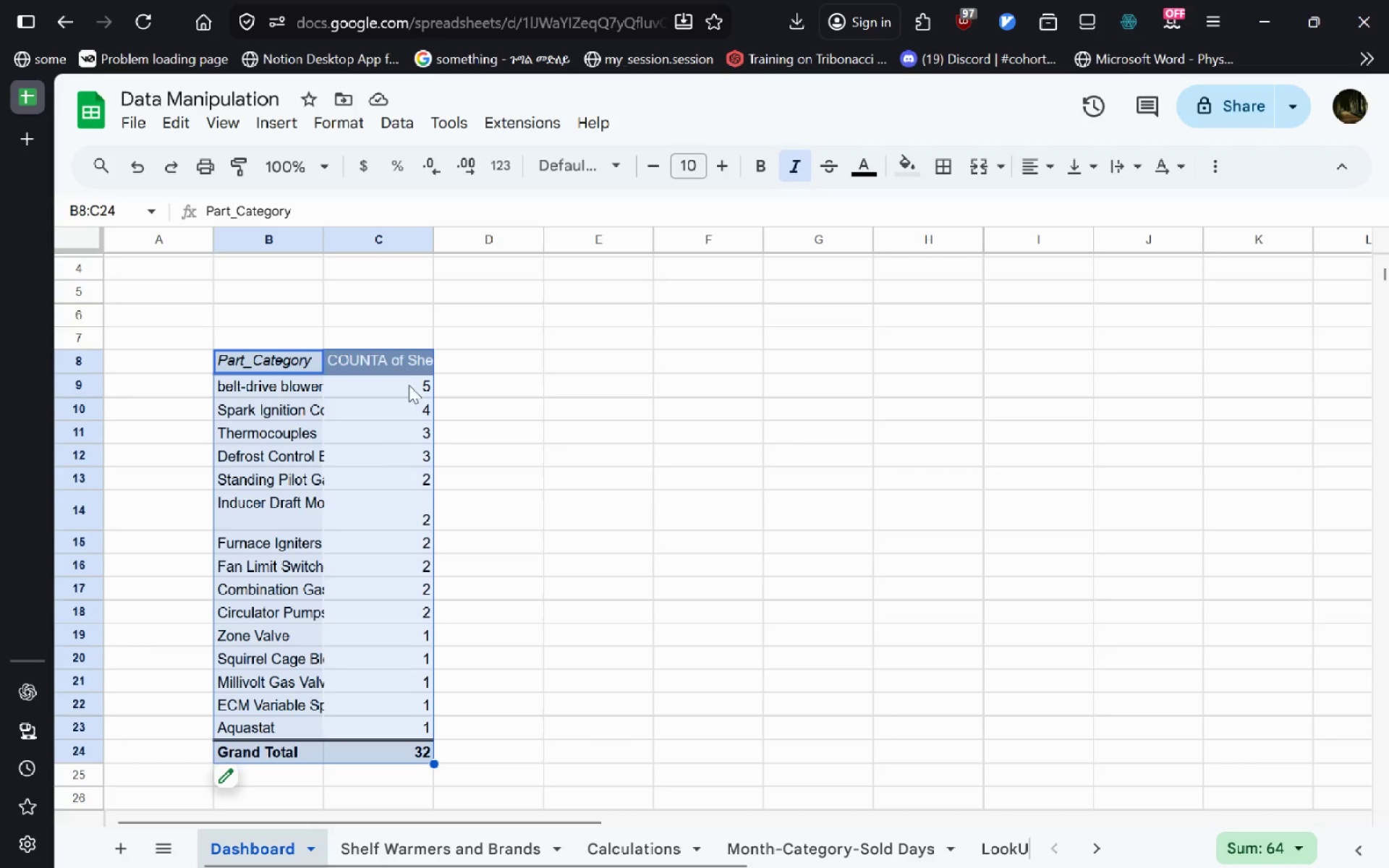 
left_click_drag(start_coordinate=[239, 425], to_coordinate=[423, 851])
 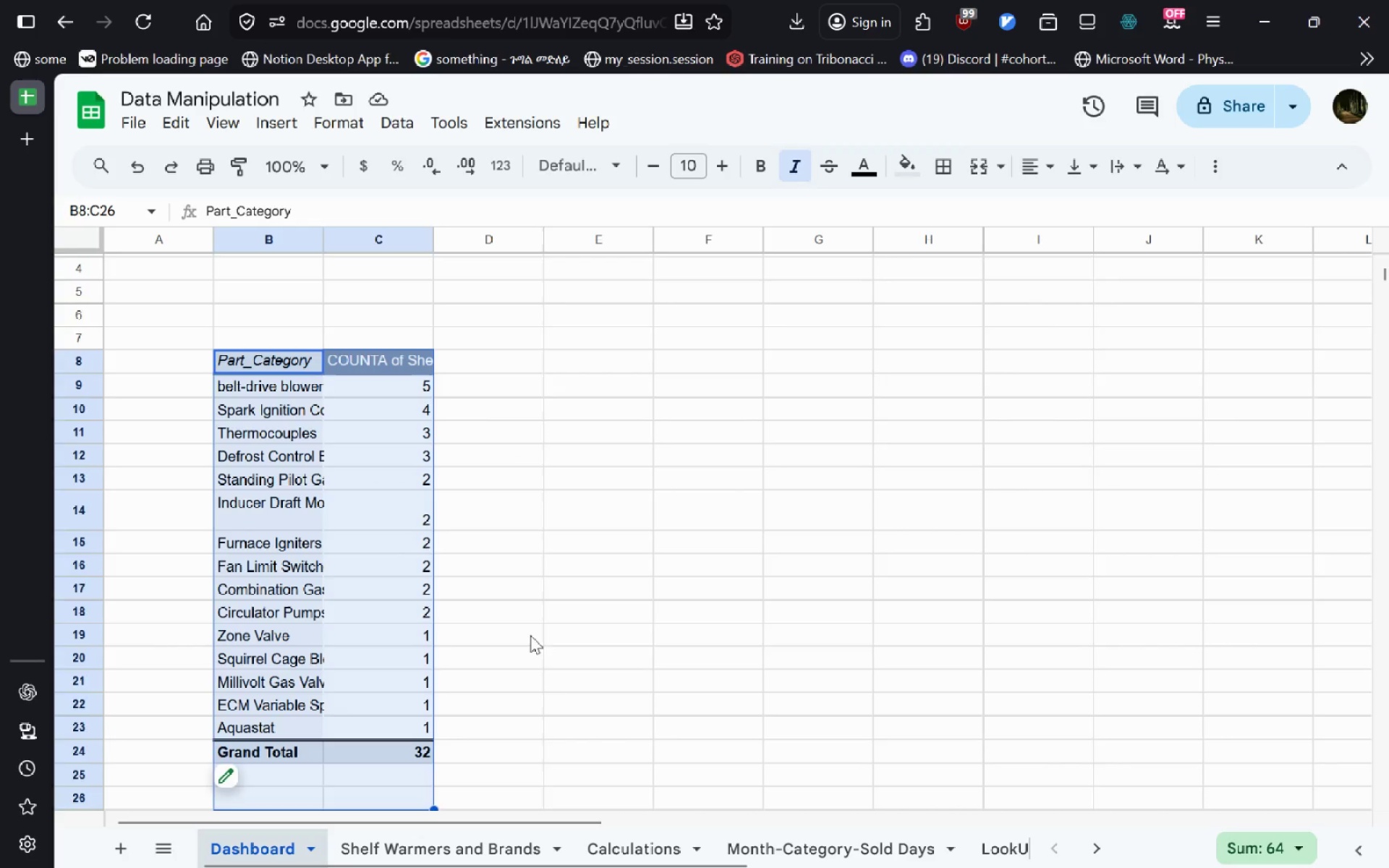 
left_click([530, 635])
 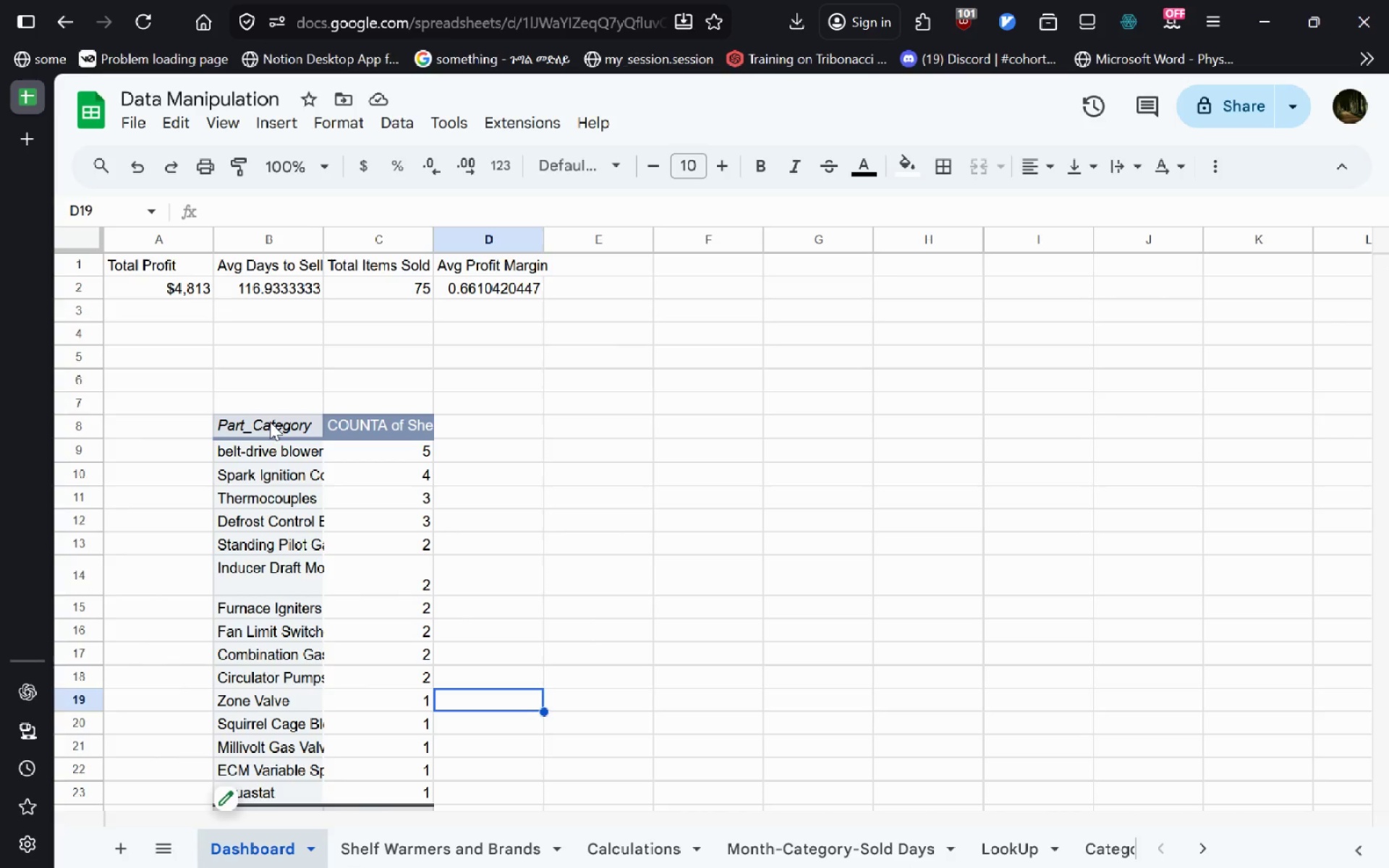 
key(Control+T)
 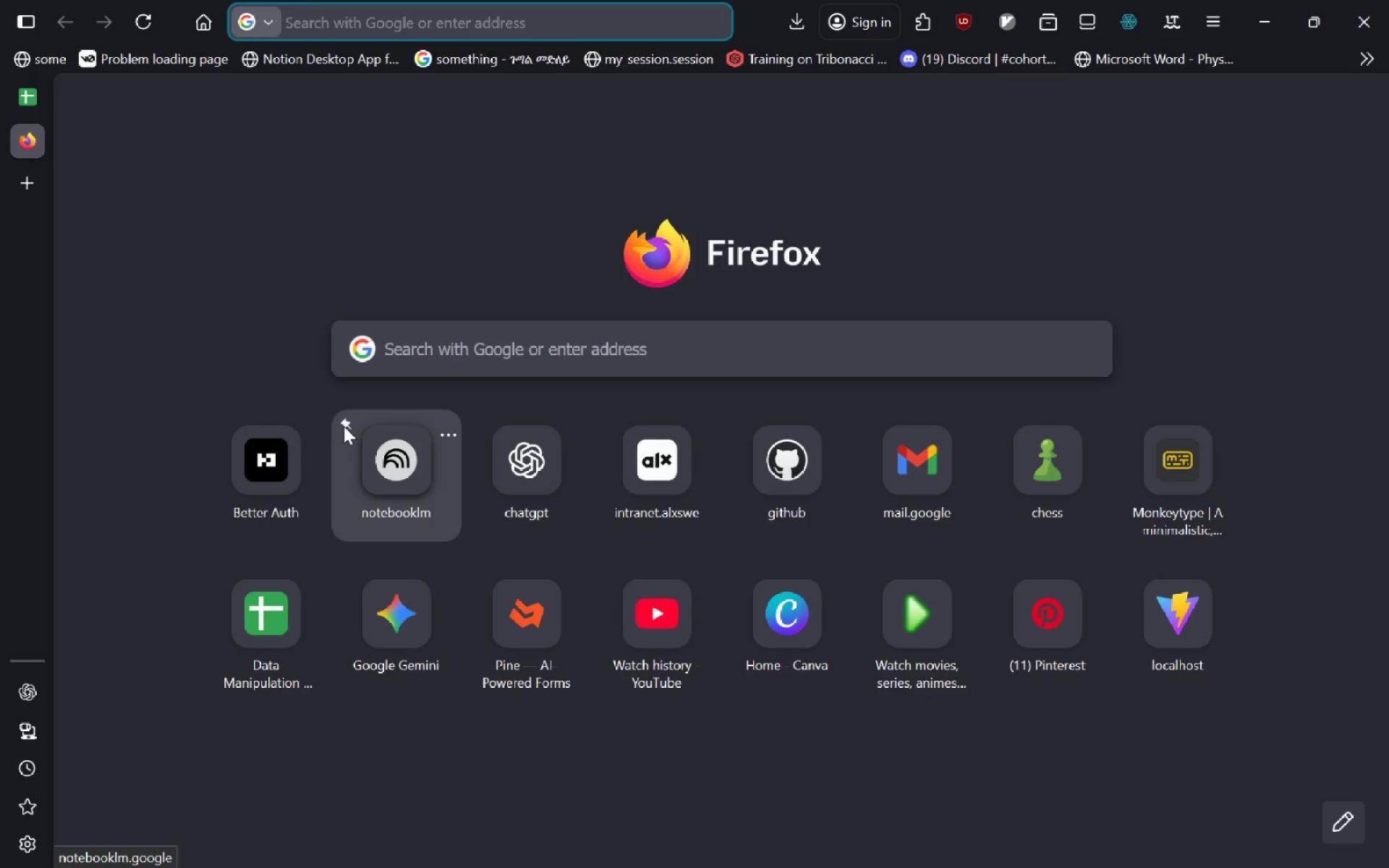 
hold_key(key=ShiftLeft, duration=1.56)
 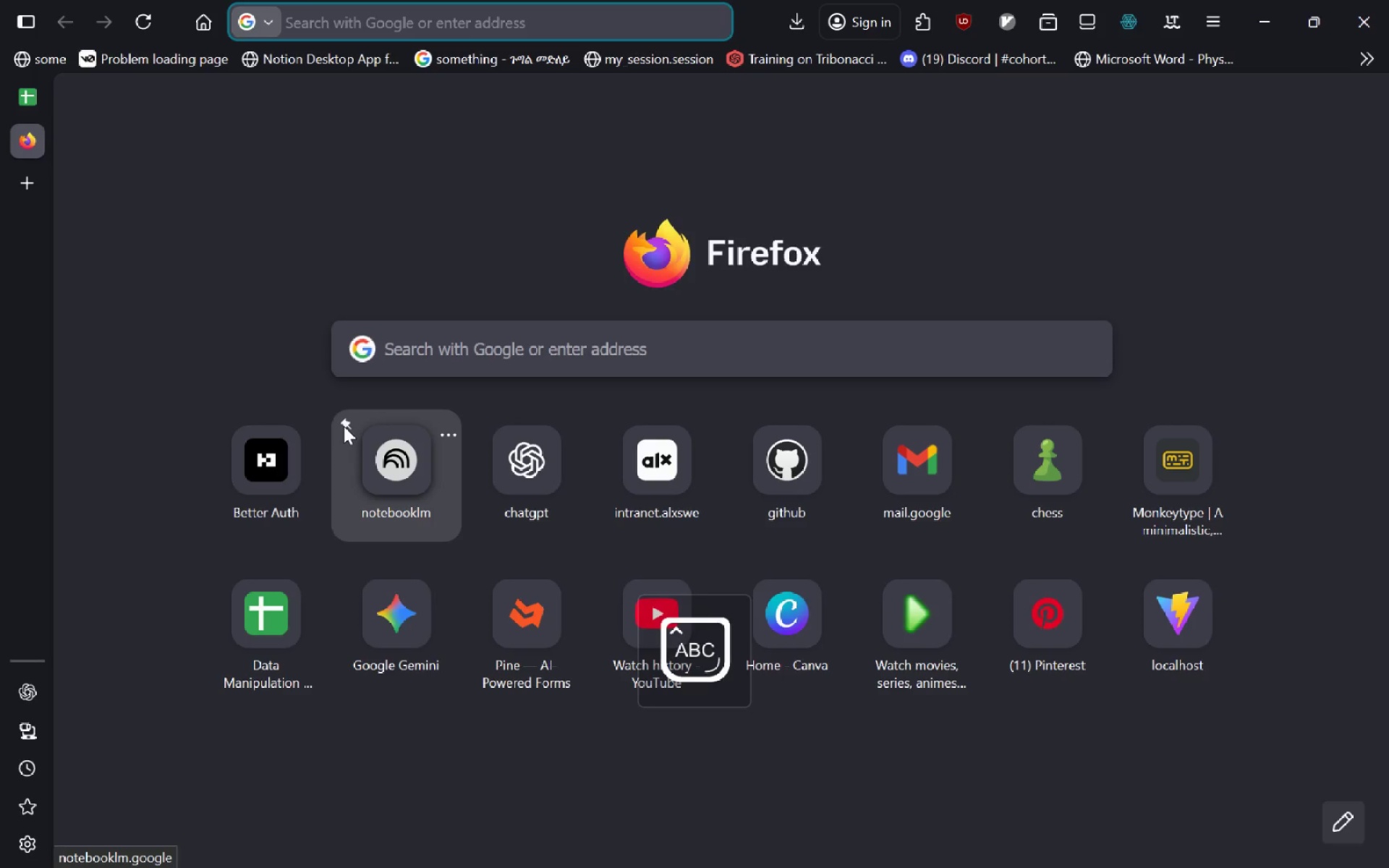 
hold_key(key=CapsLock, duration=0.73)
 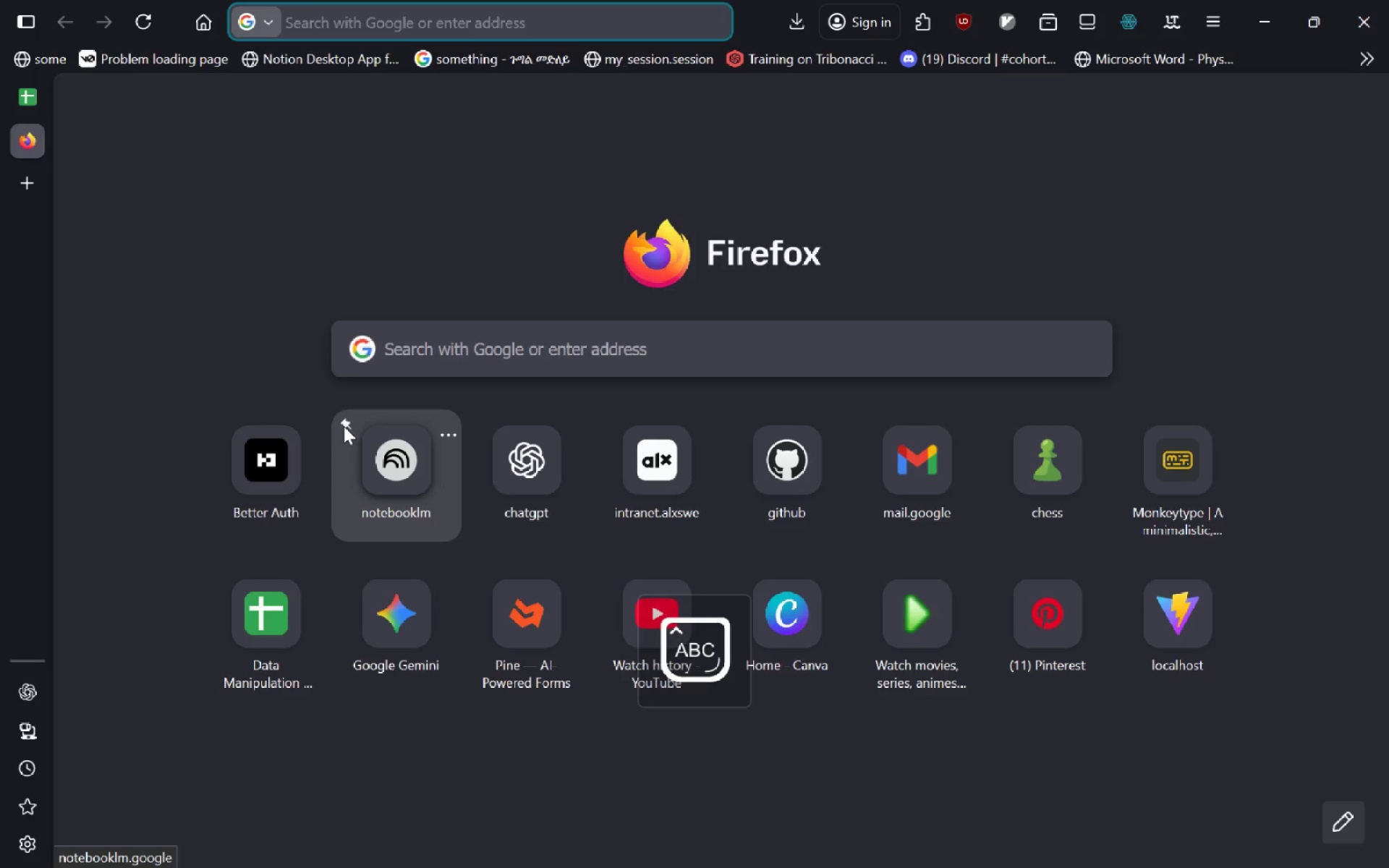 
key(Control+Shift+Tab)
 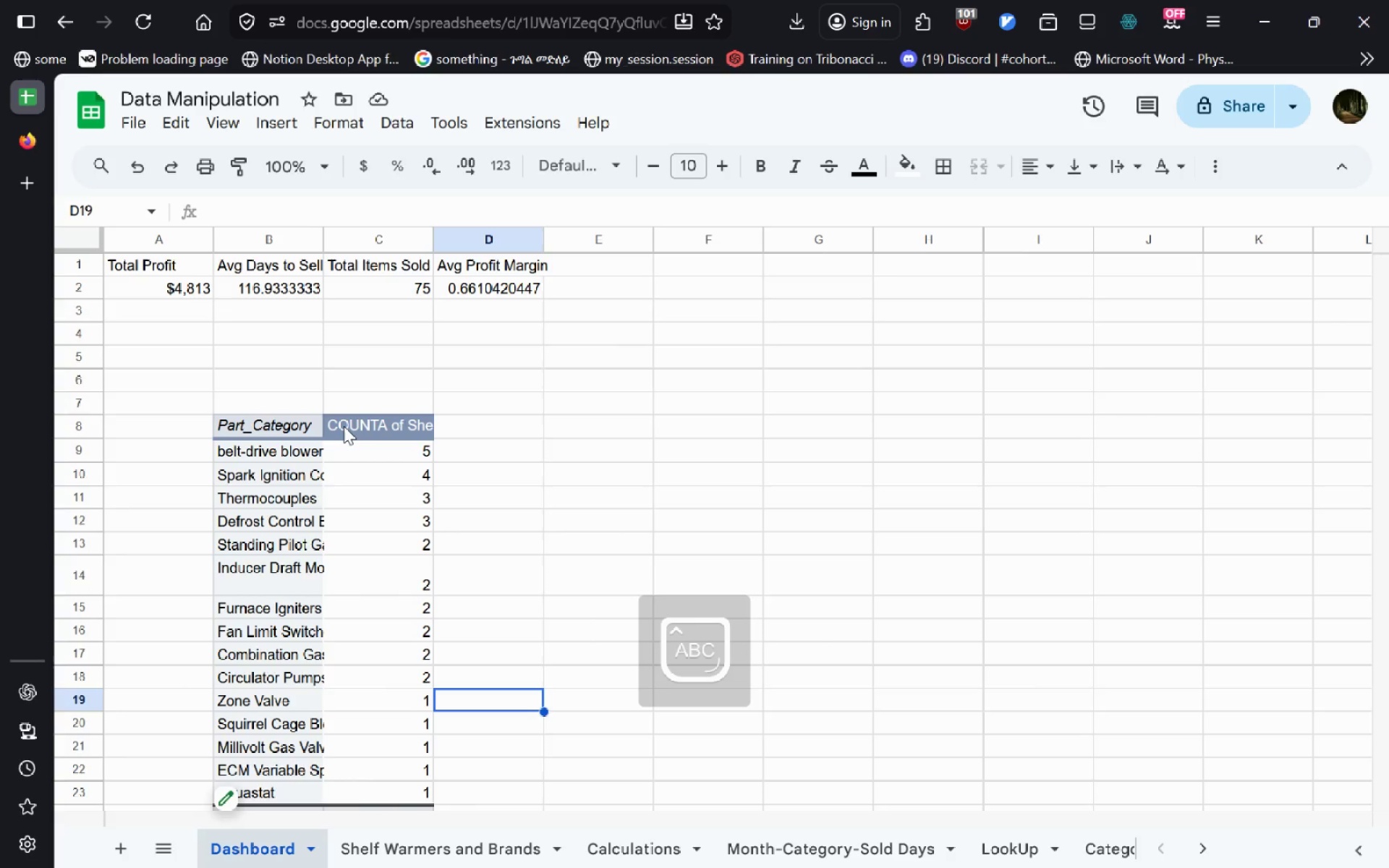 
key(Alt+AltLeft)
 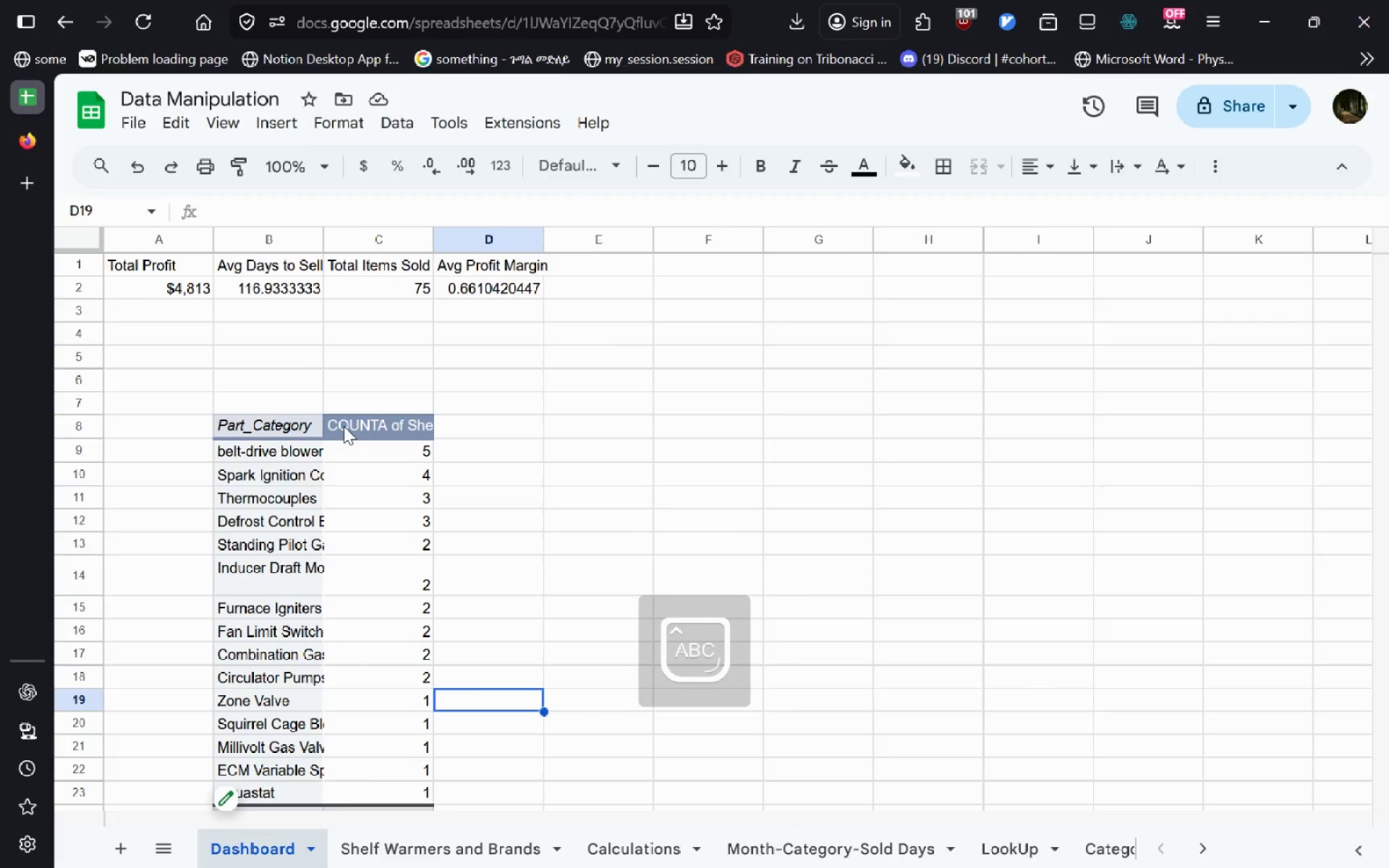 
key(Alt+Tab)
 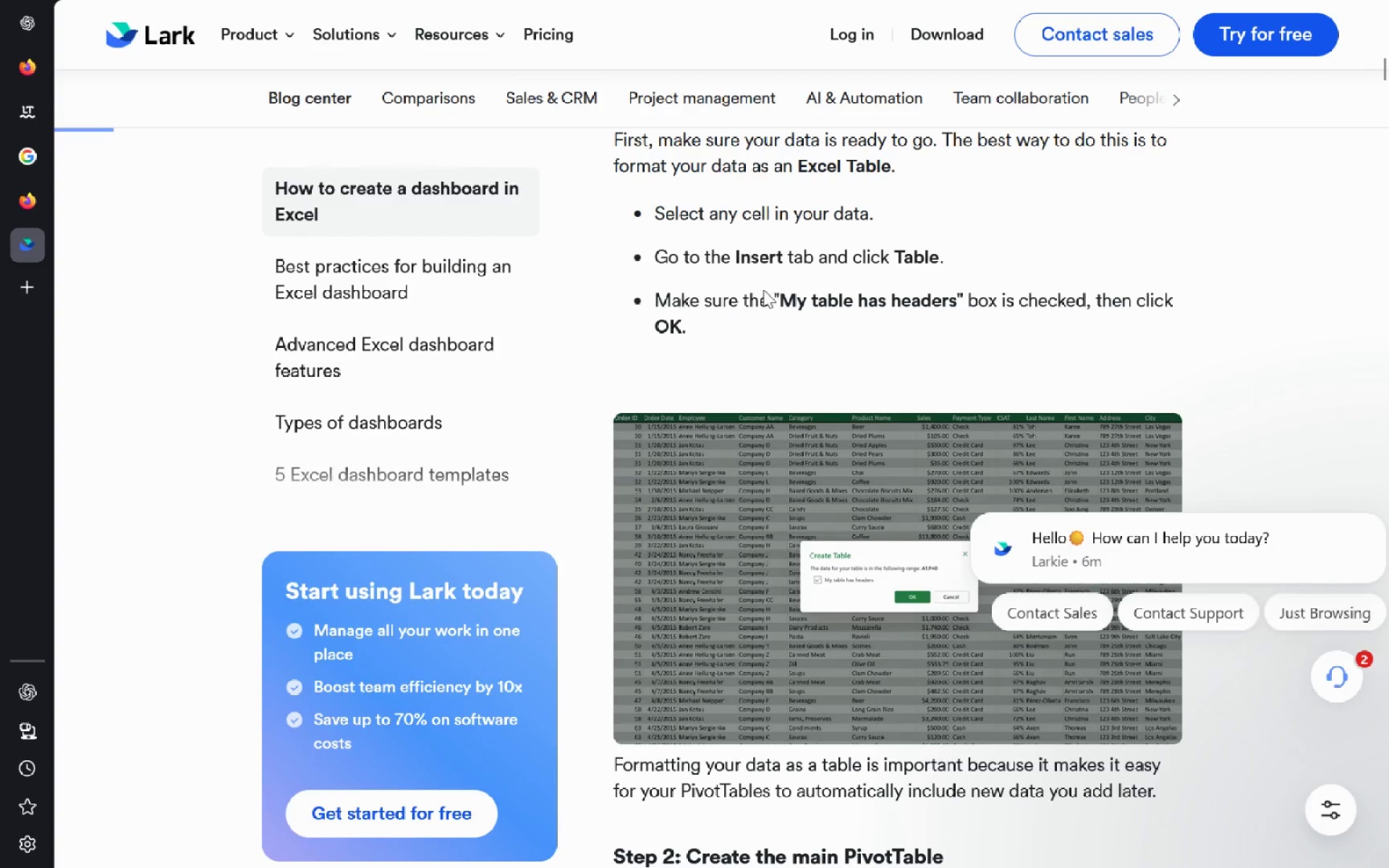 
wait(26.45)
 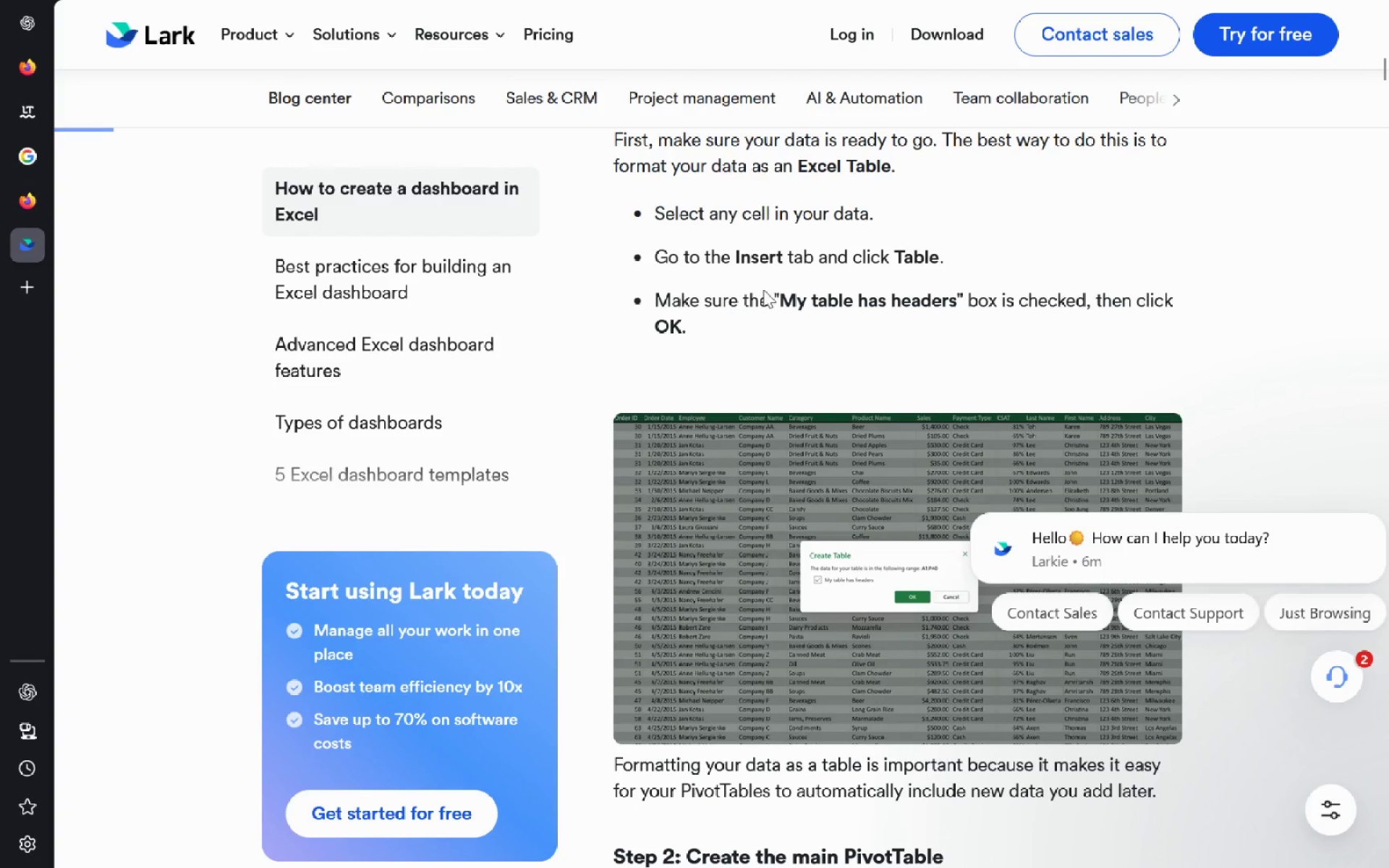 
key(Alt+AltLeft)
 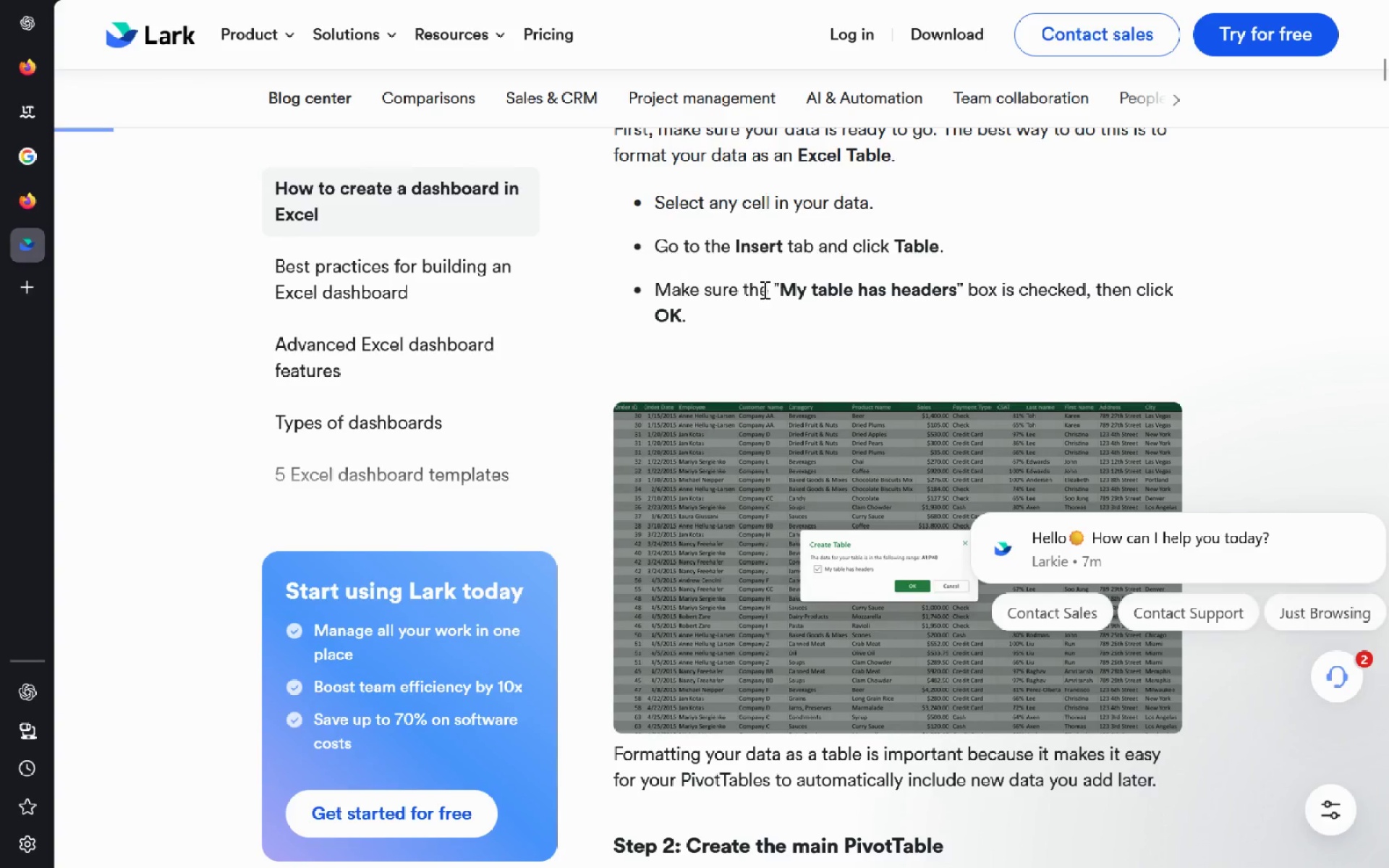 
key(Alt+Tab)
 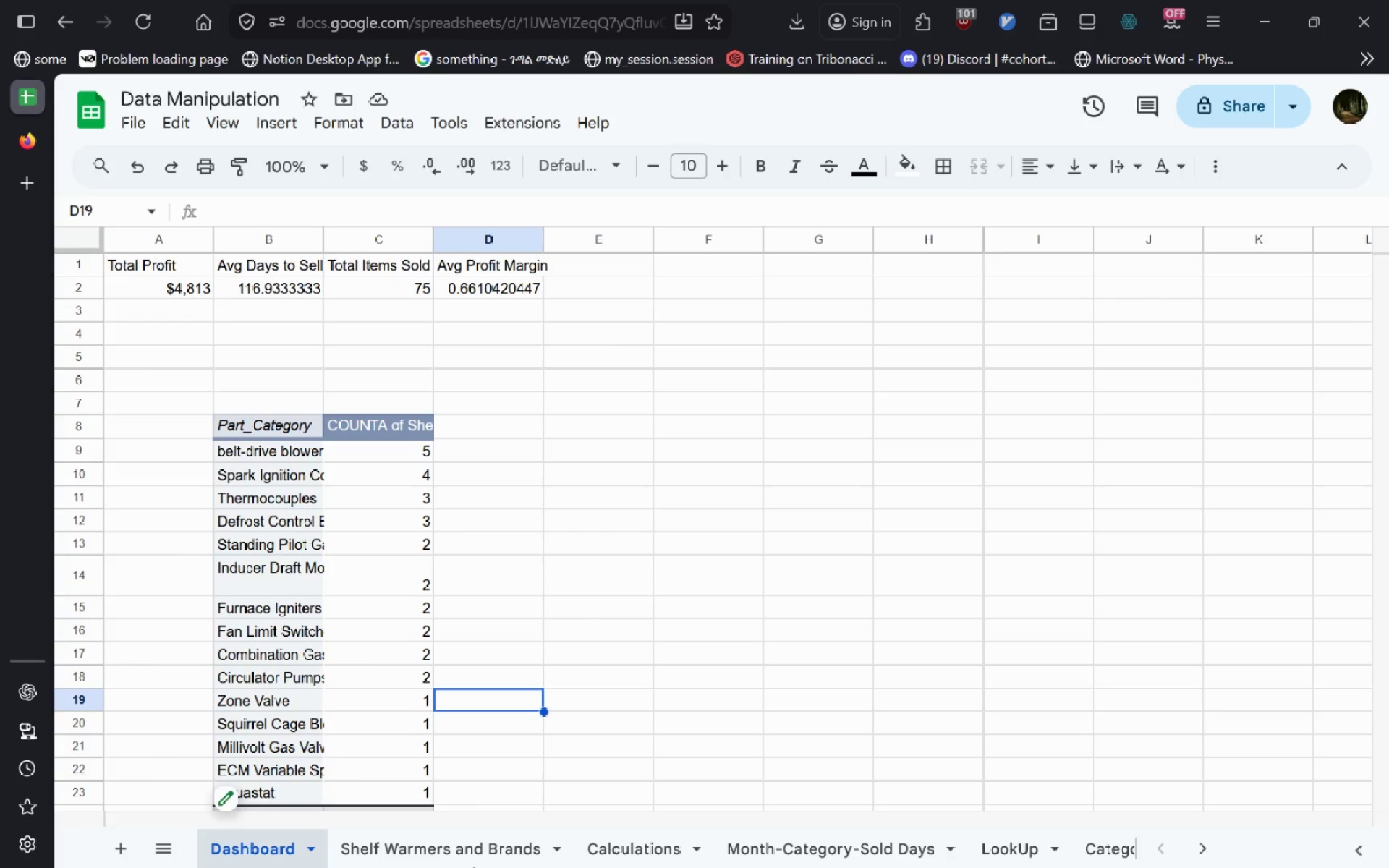 
mouse_move([380, 835])
 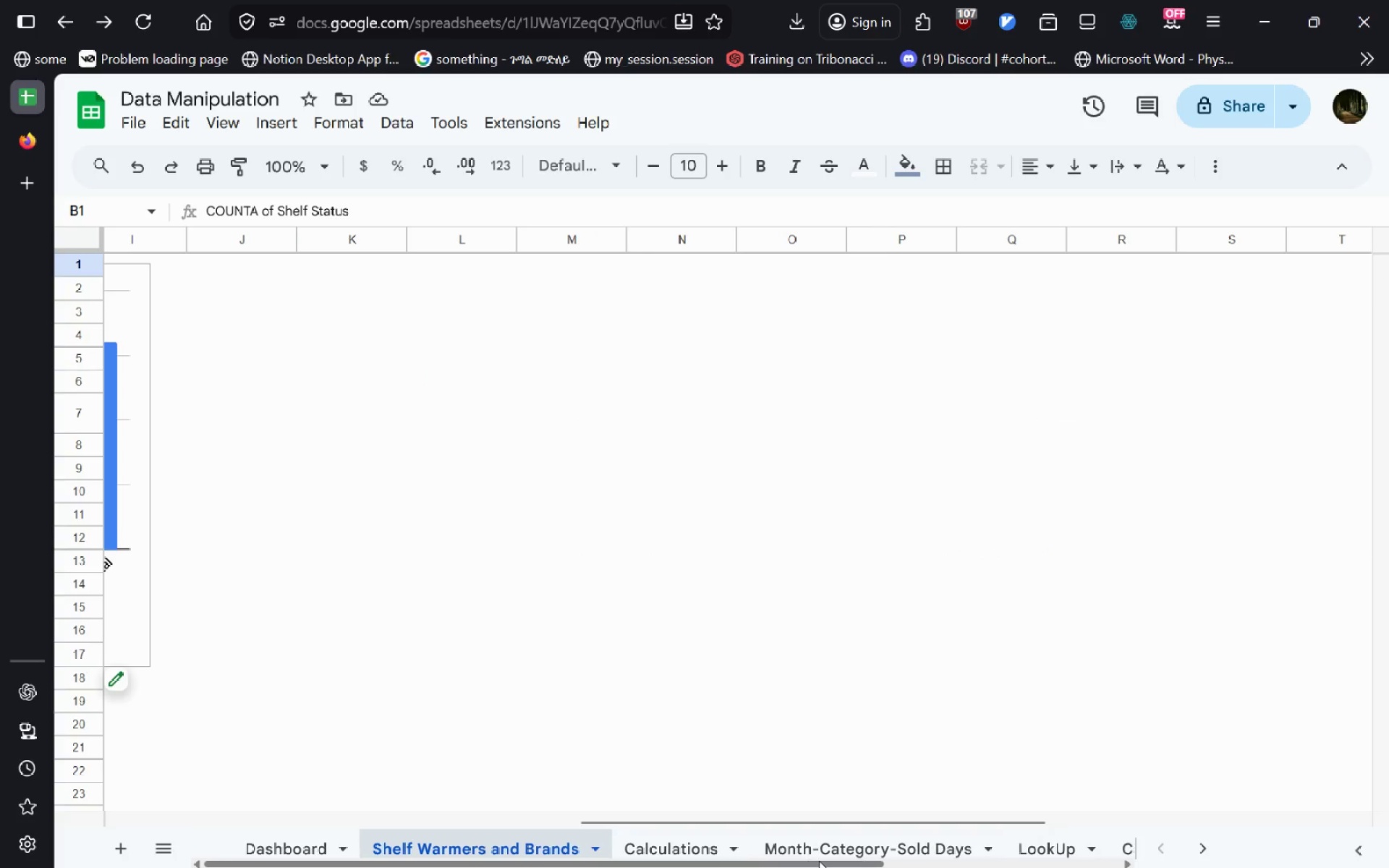 
left_click([617, 855])
 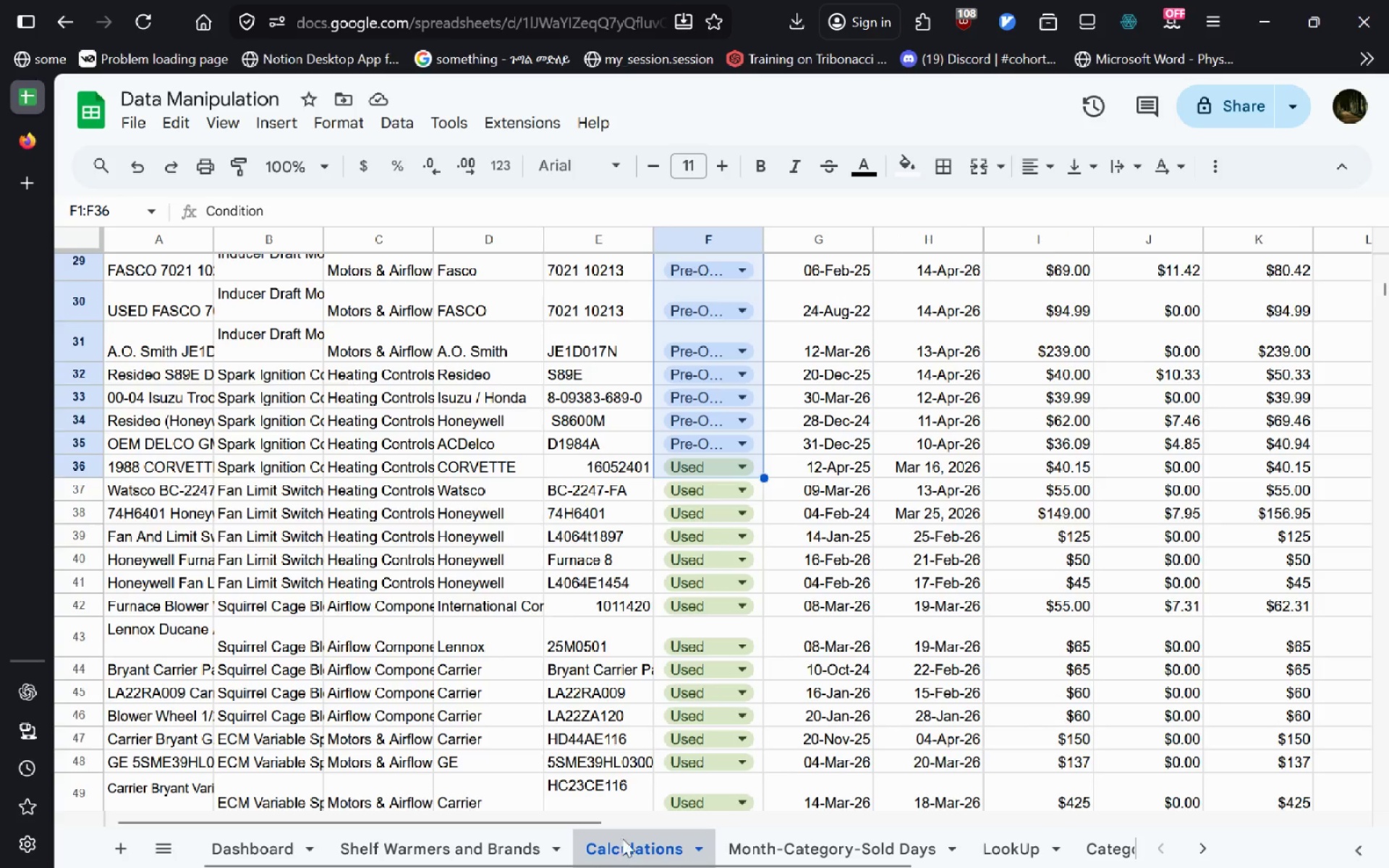 
key(Alt+AltLeft)
 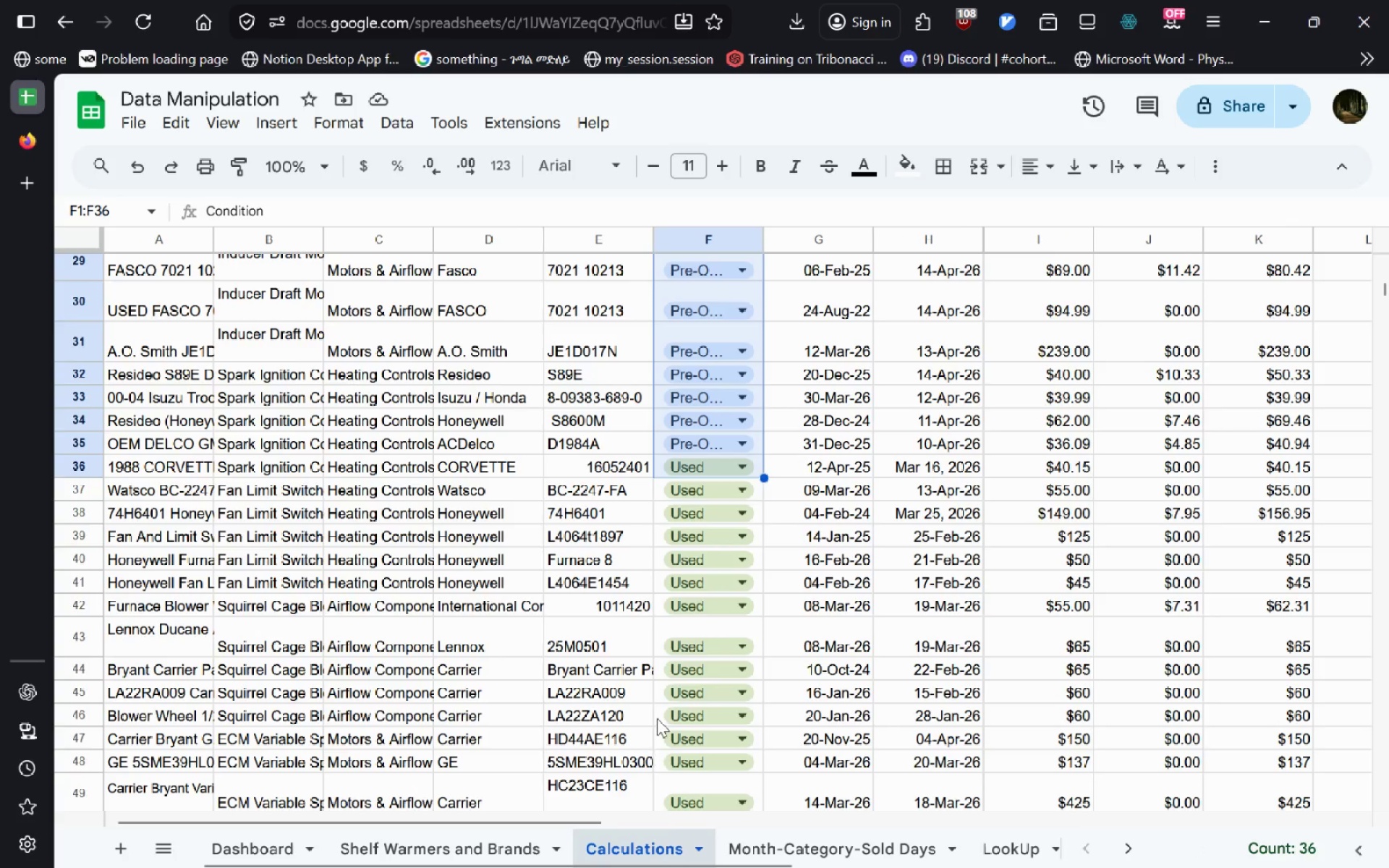 
key(Alt+Tab)
 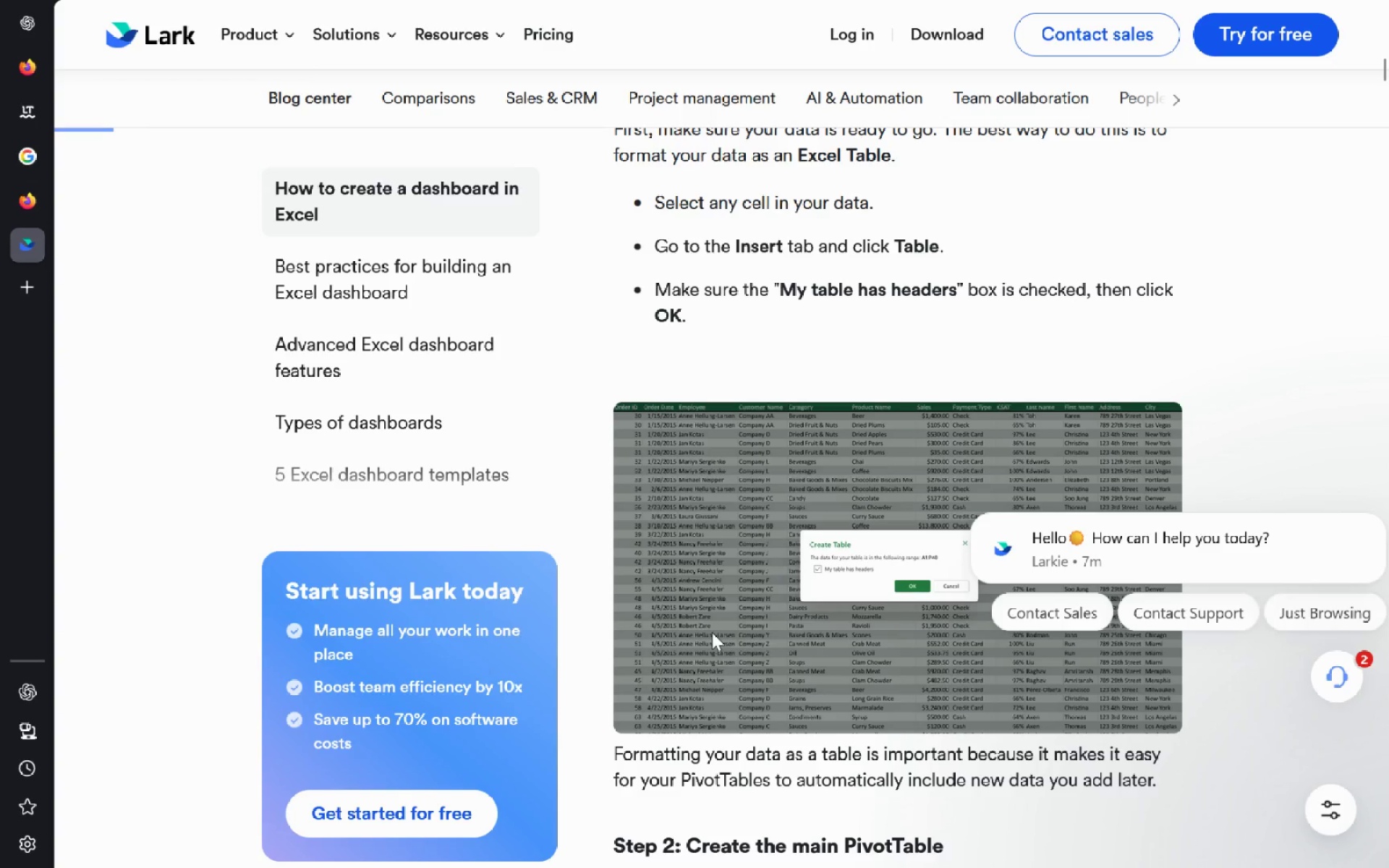 
key(Alt+AltLeft)
 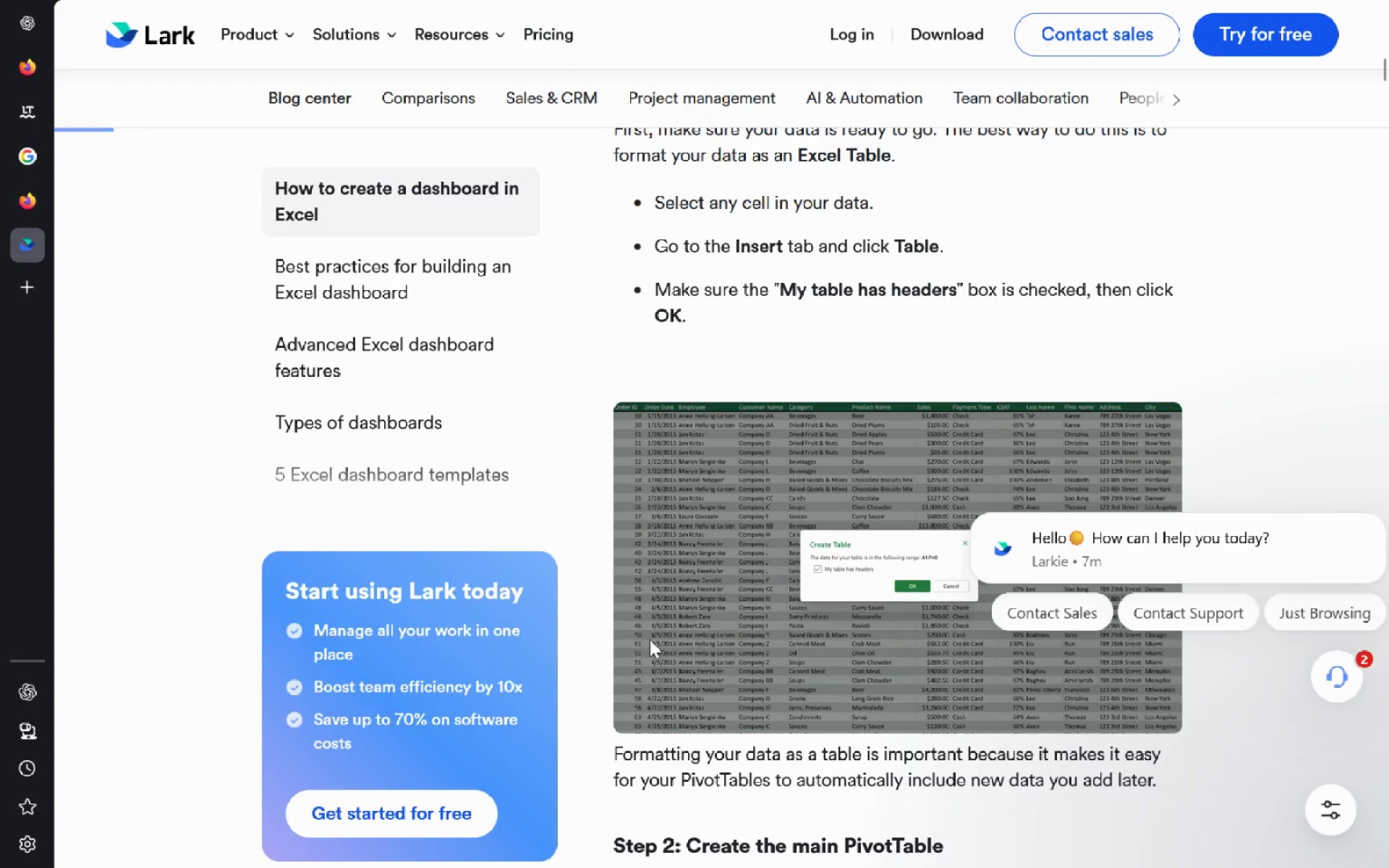 
key(Alt+Tab)
 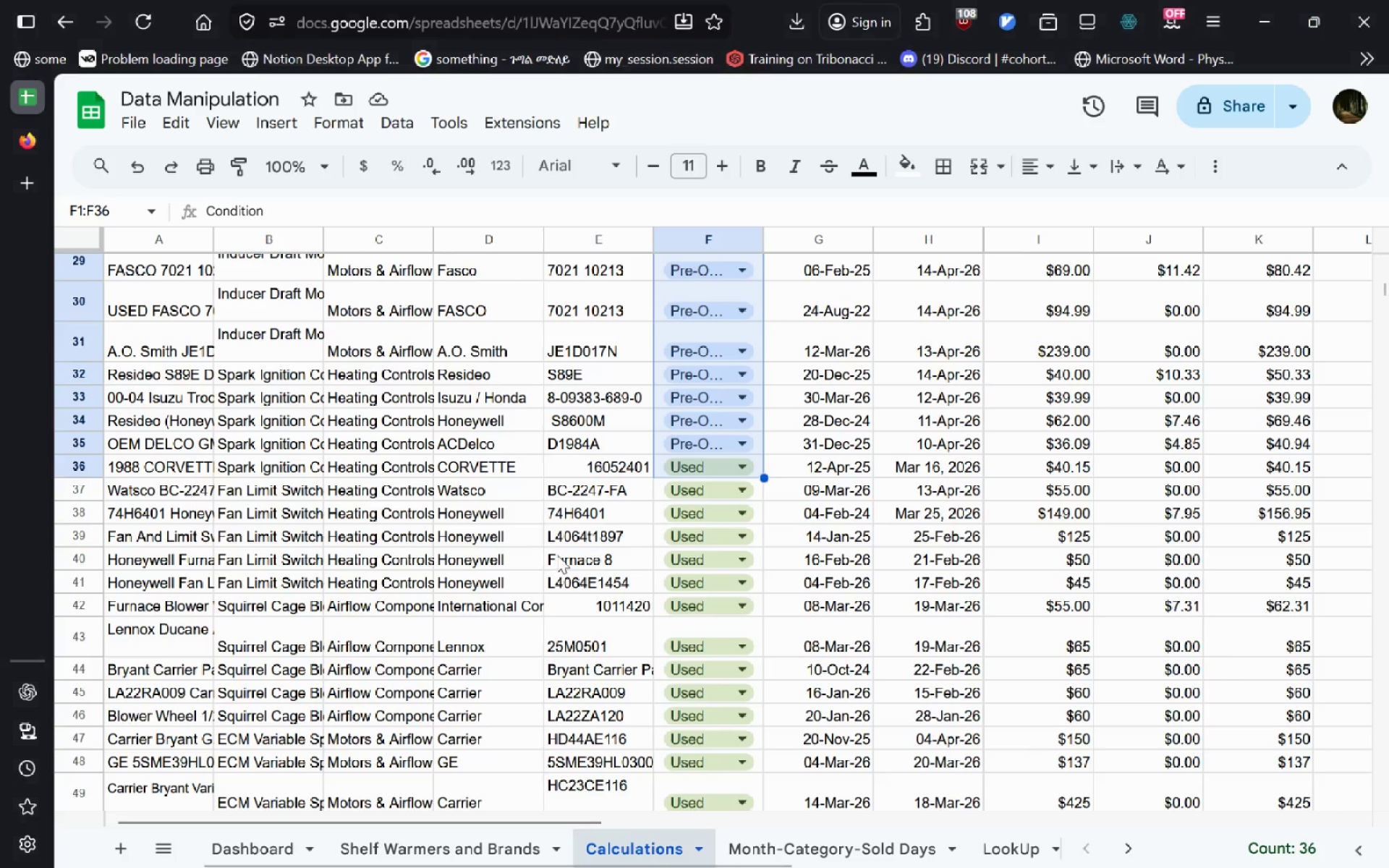 
left_click([557, 555])
 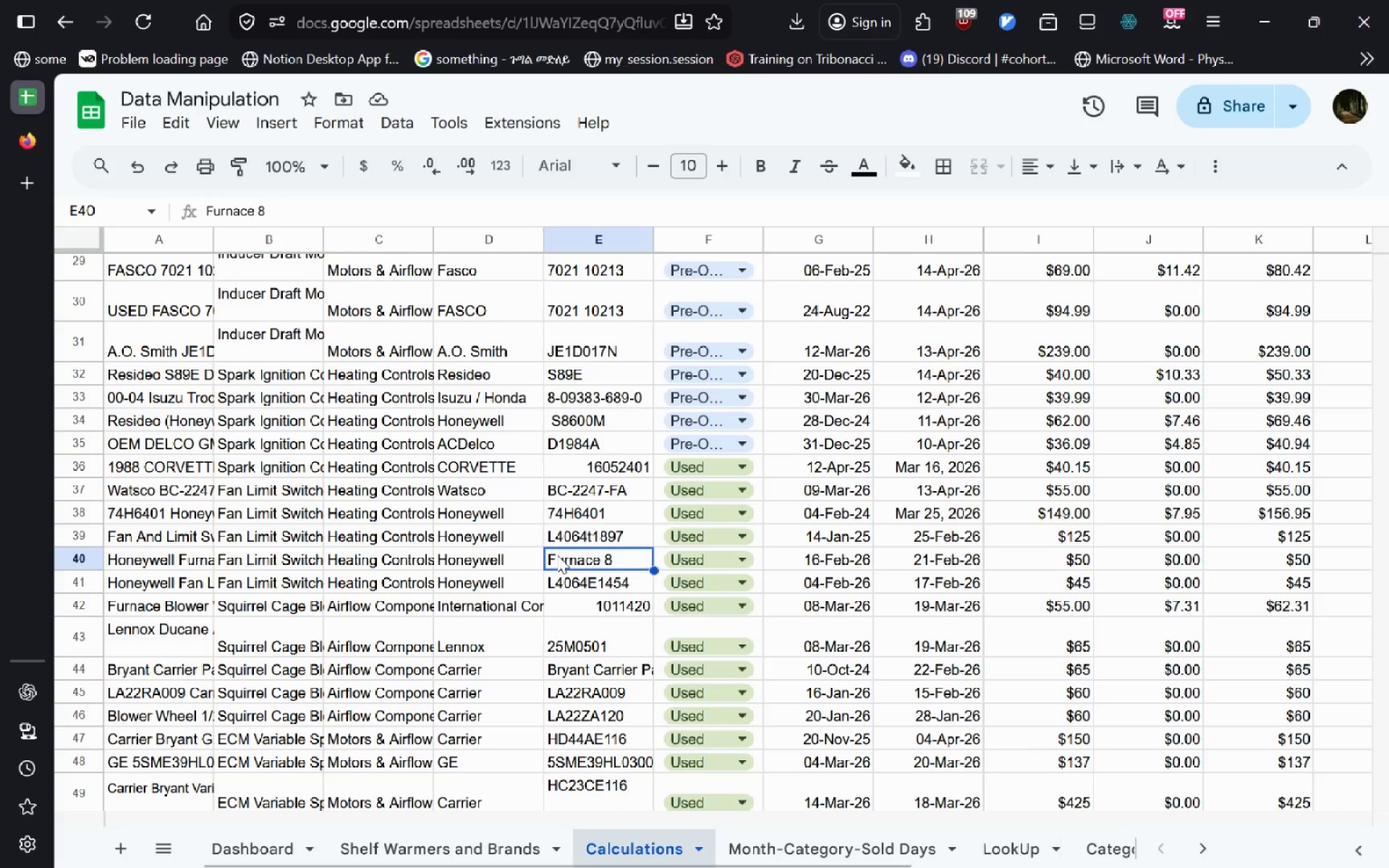 
key(Alt+AltLeft)
 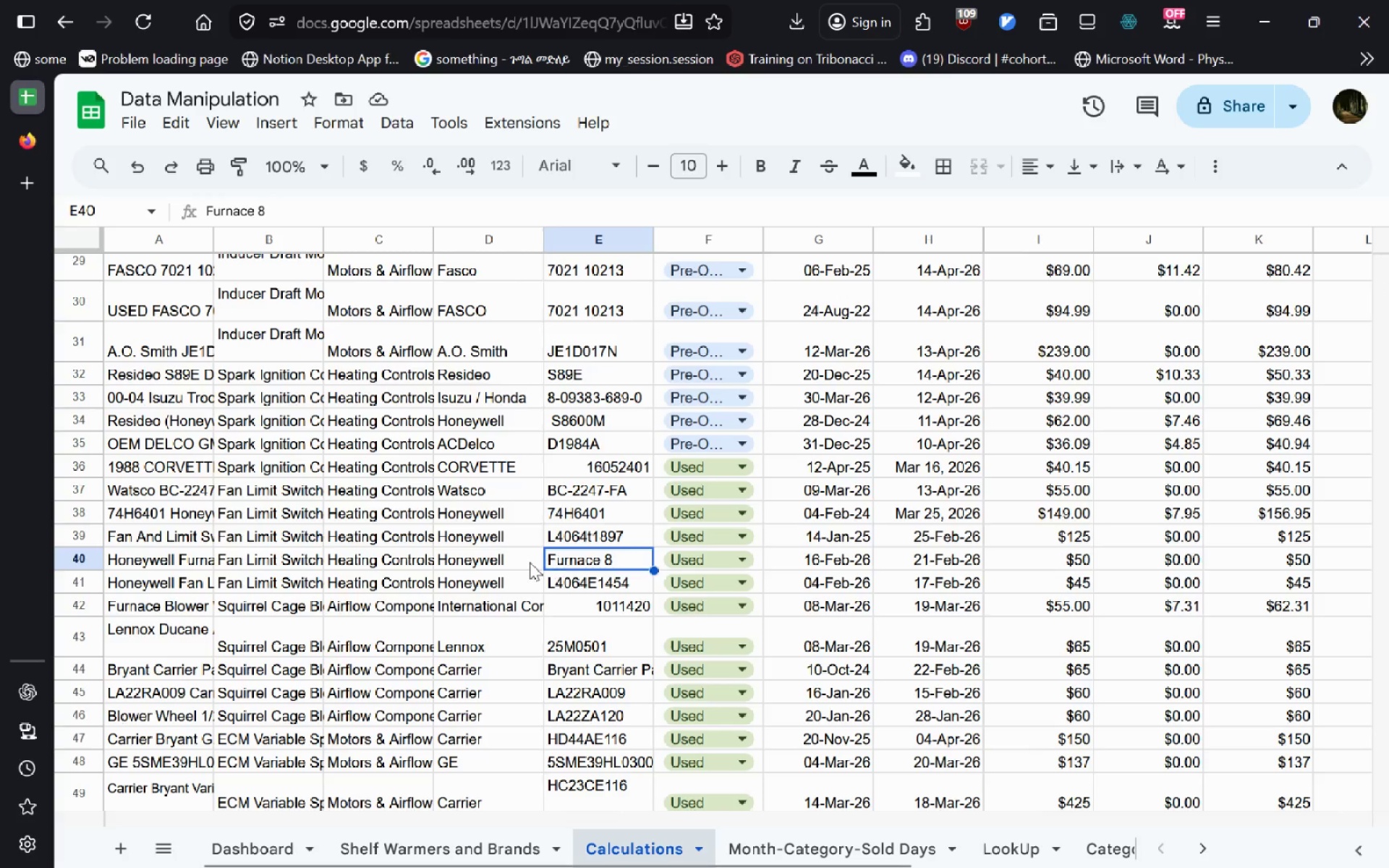 
key(Alt+Tab)
 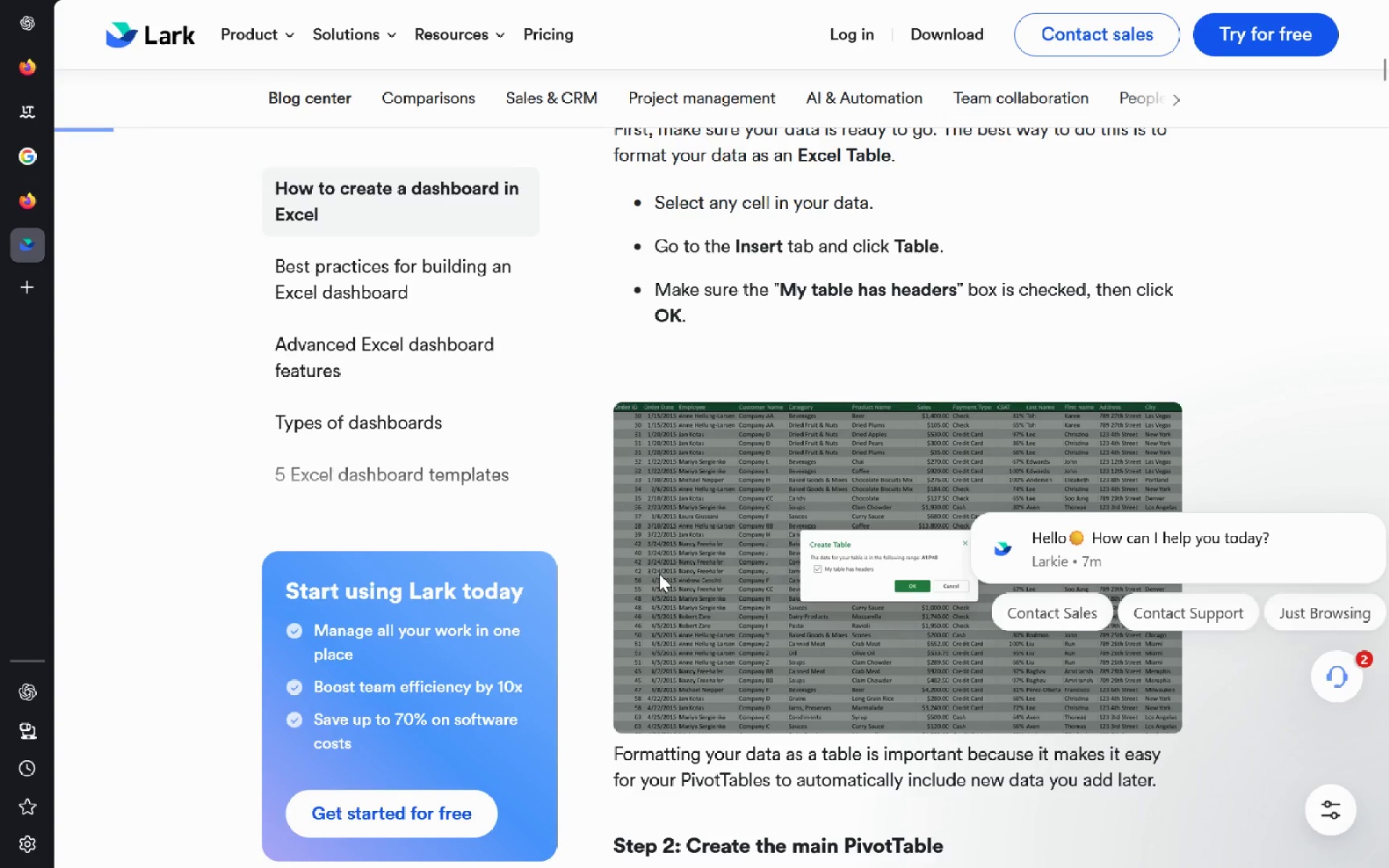 
key(Alt+AltLeft)
 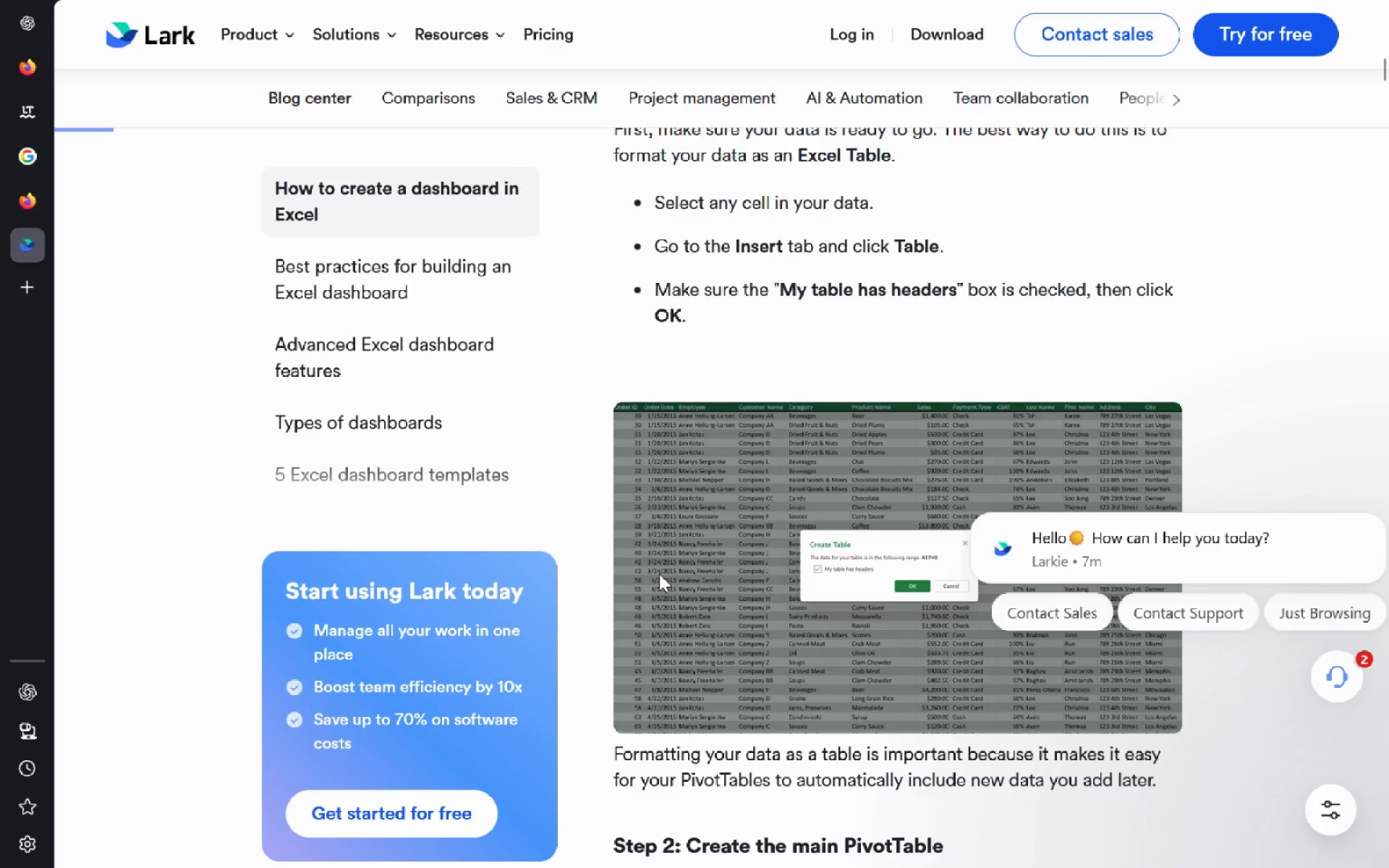 
key(Alt+Tab)
 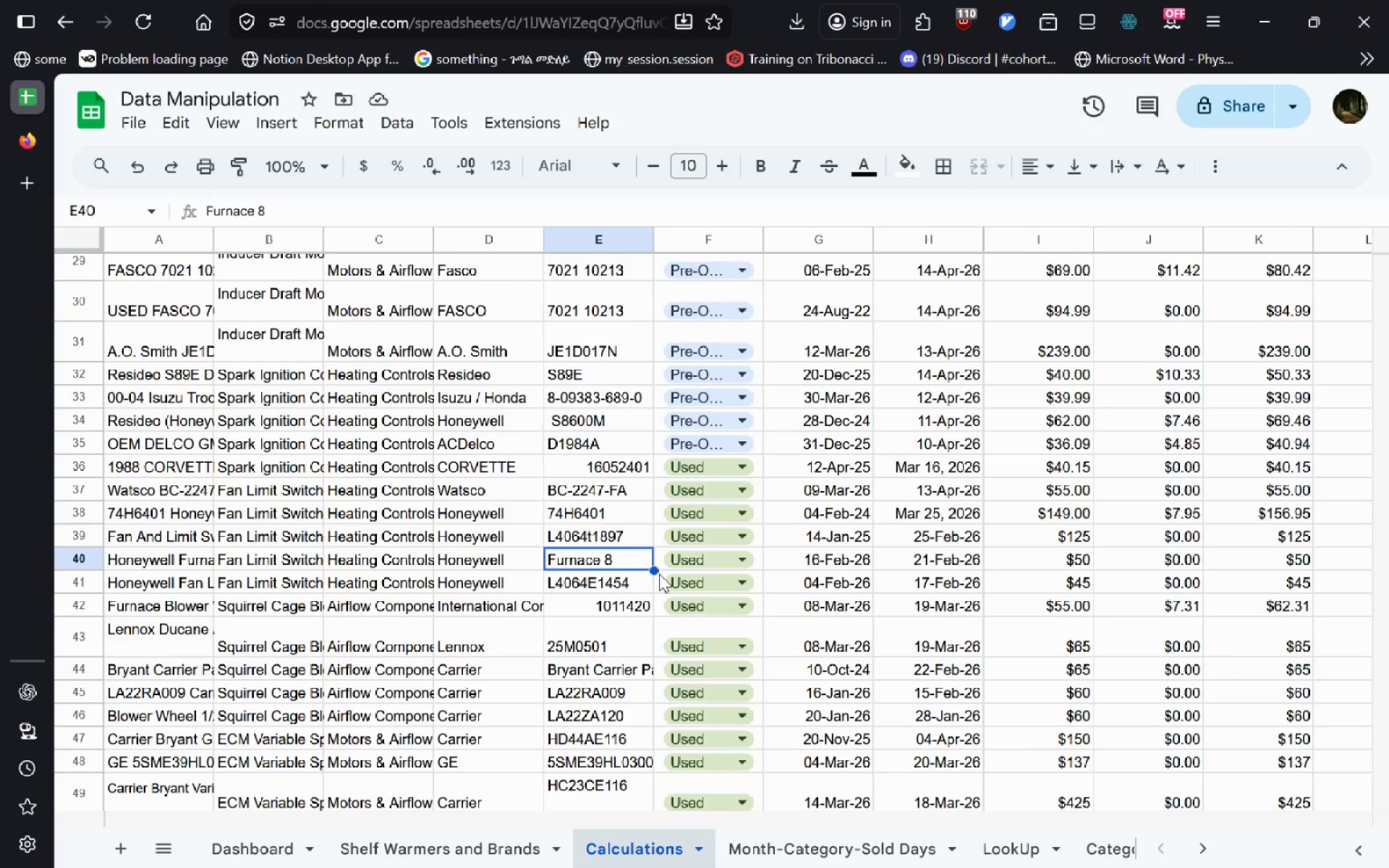 
key(Control+A)
 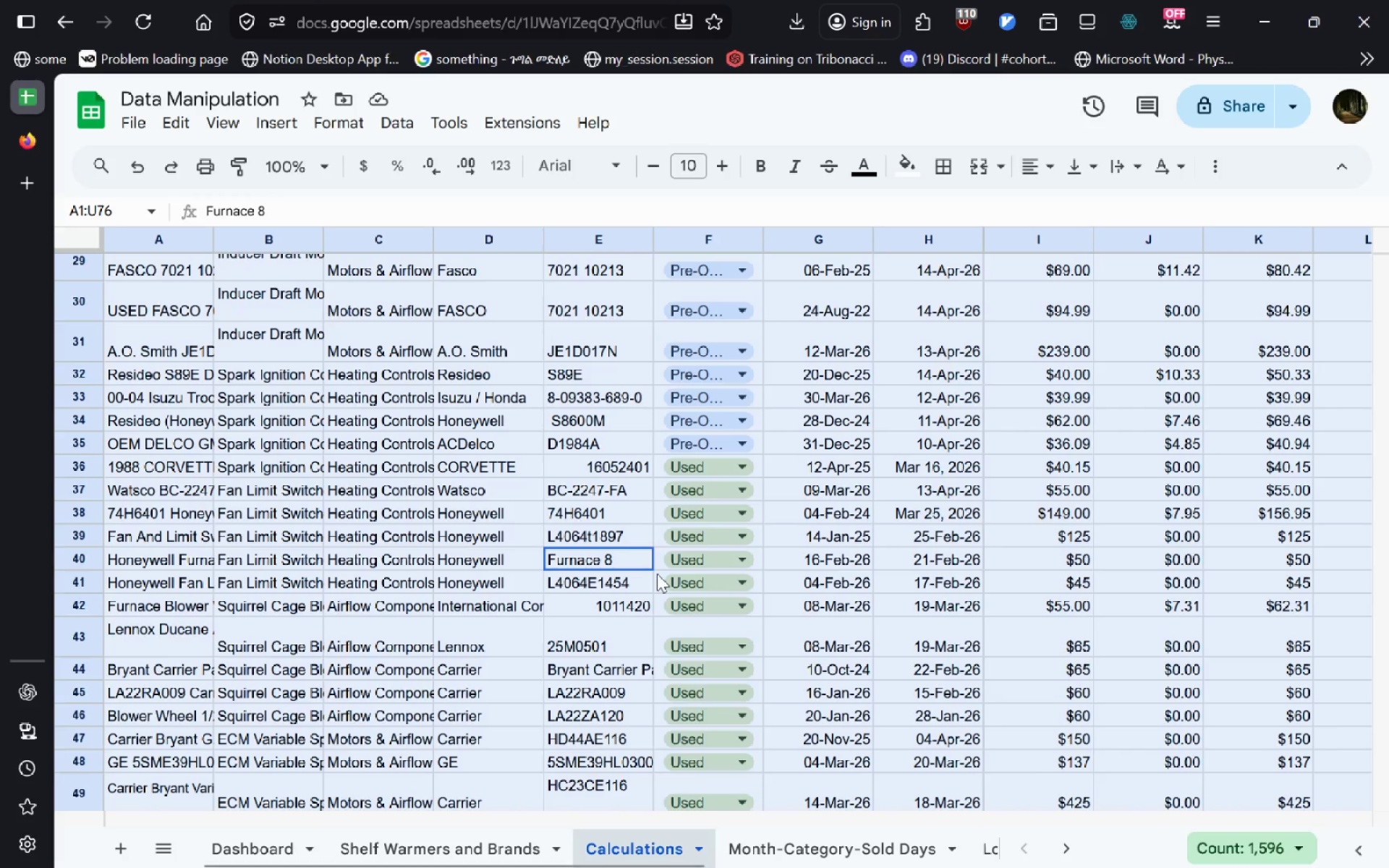 
key(Alt+AltLeft)
 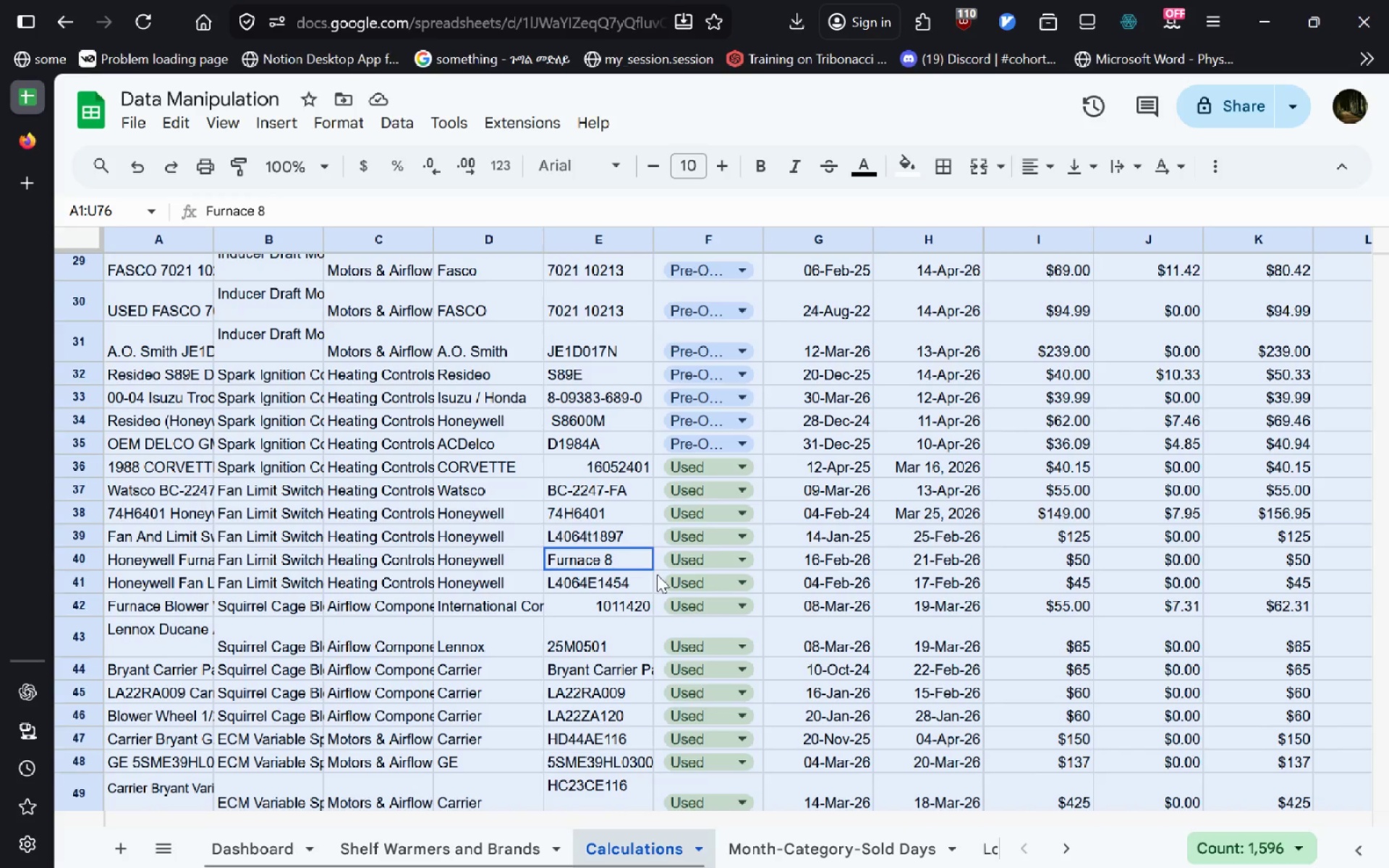 
key(Alt+Tab)
 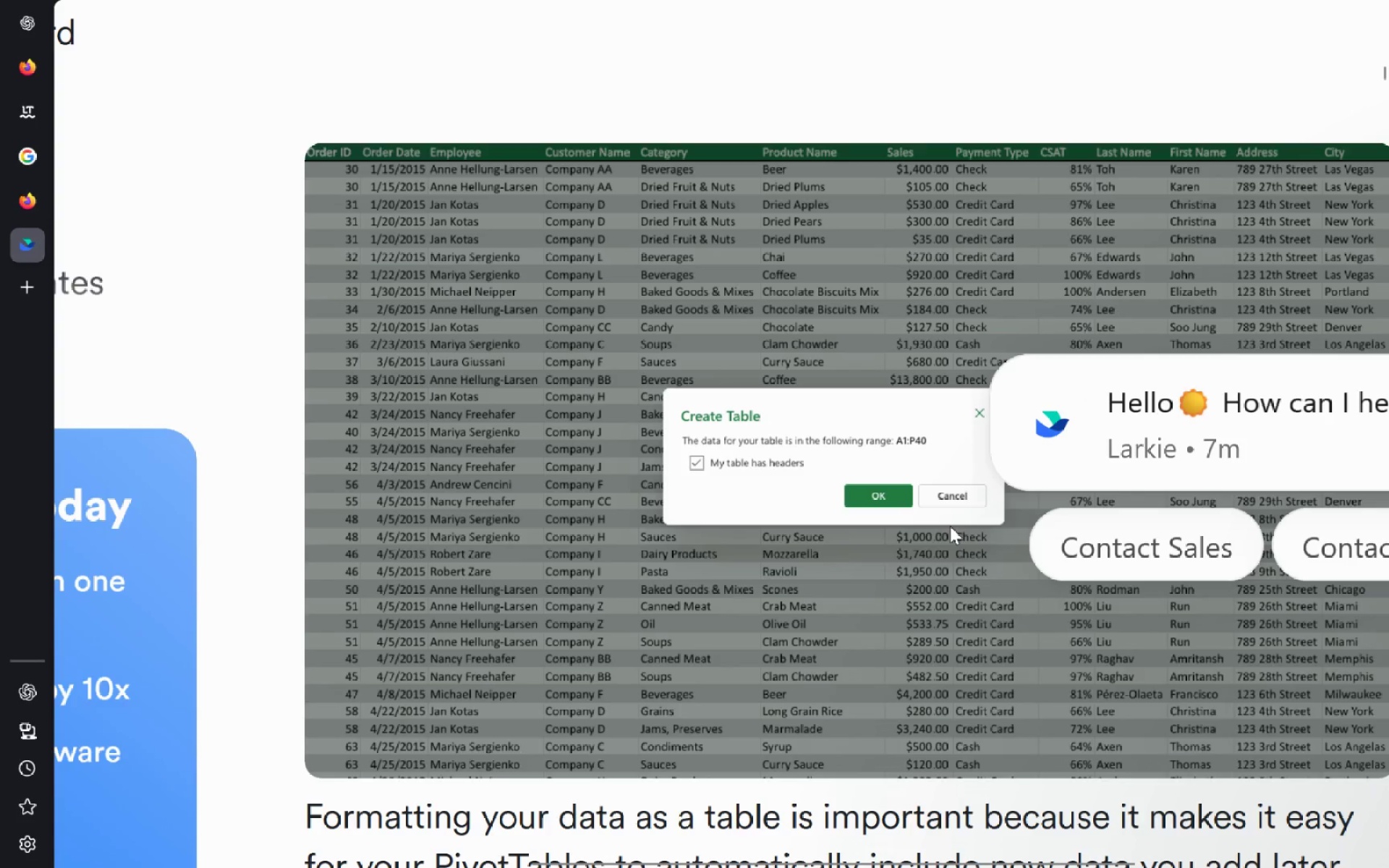 
wait(8.76)
 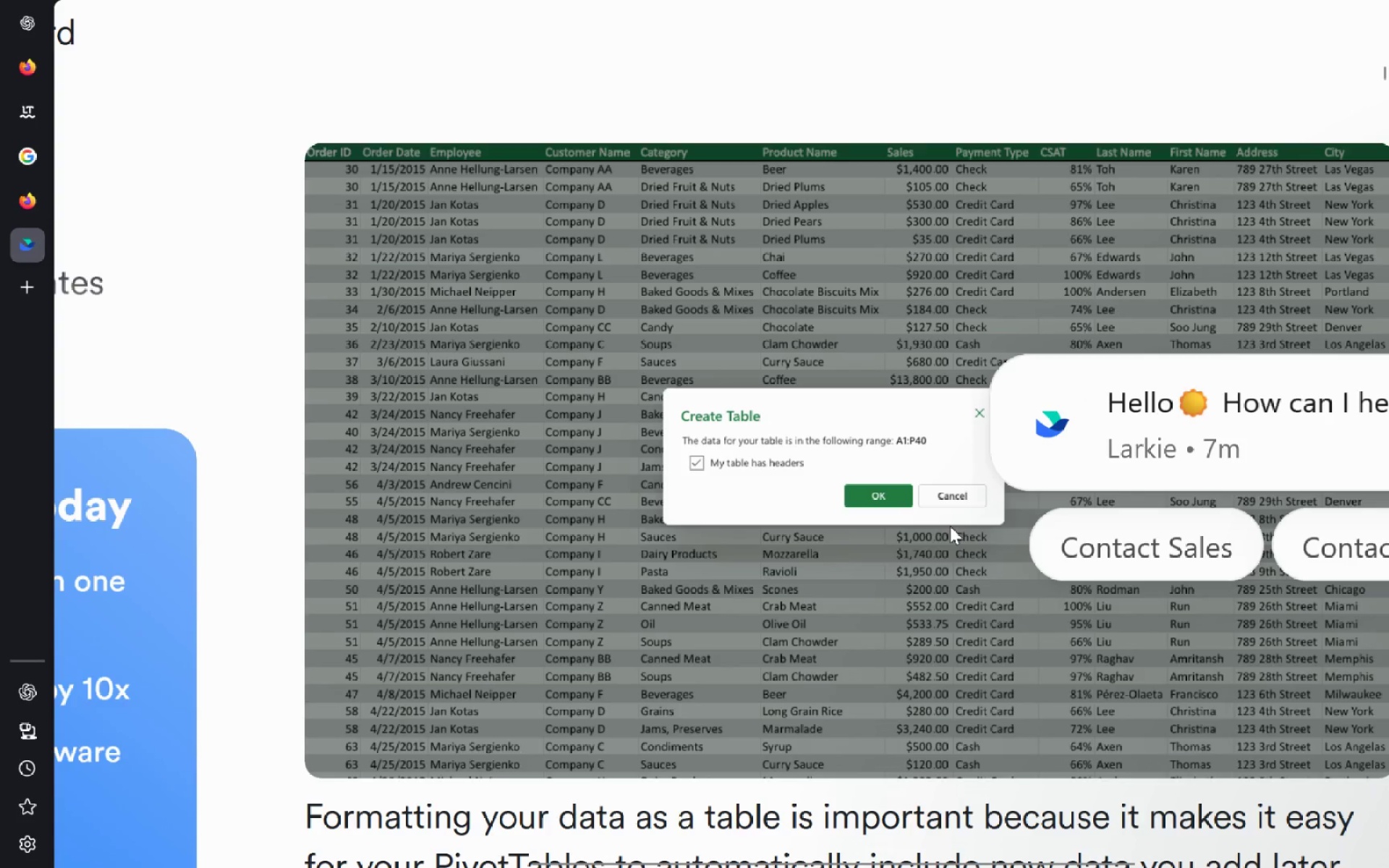 
key(Alt+AltLeft)
 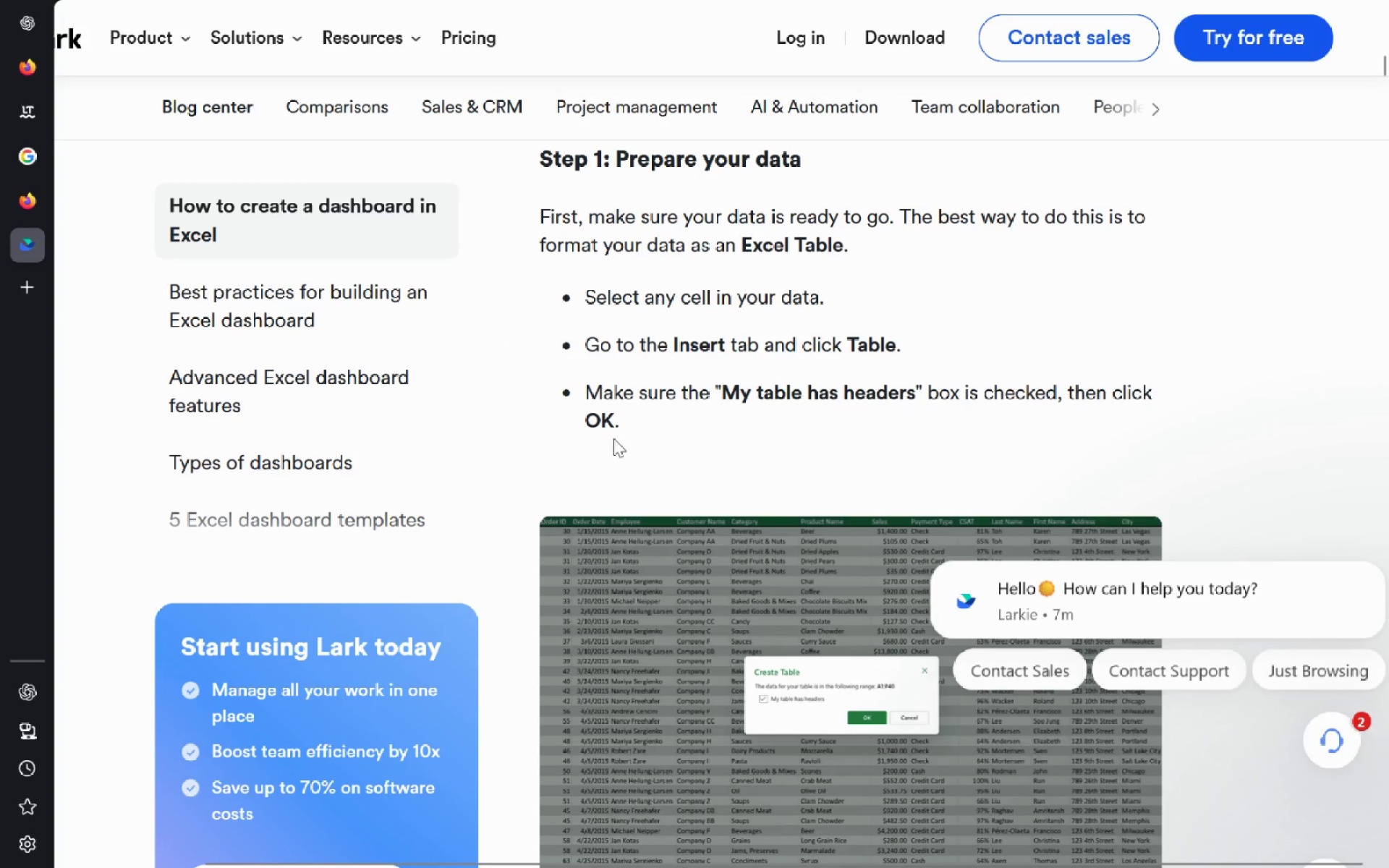 
key(Alt+Tab)
 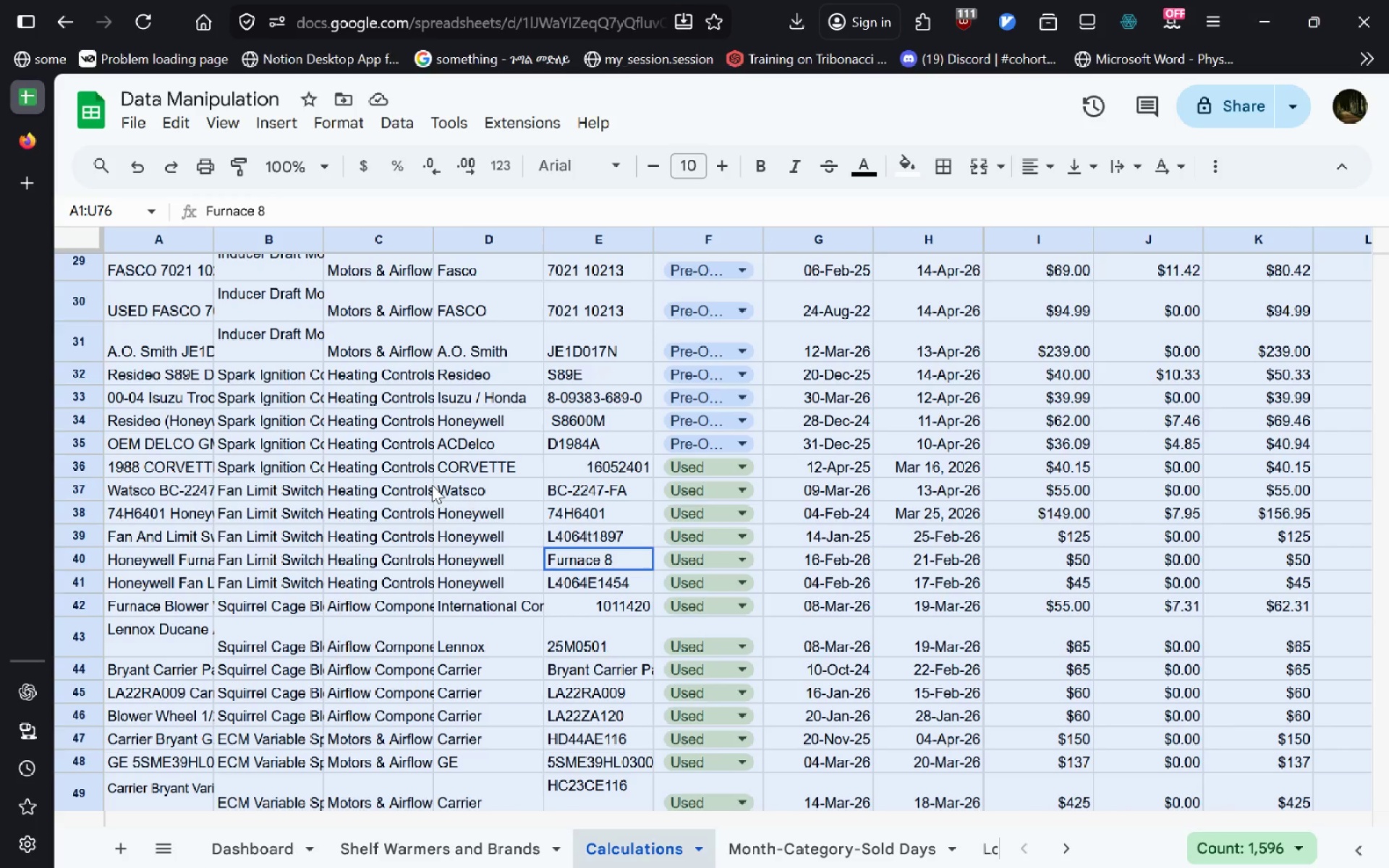 
left_click([432, 485])
 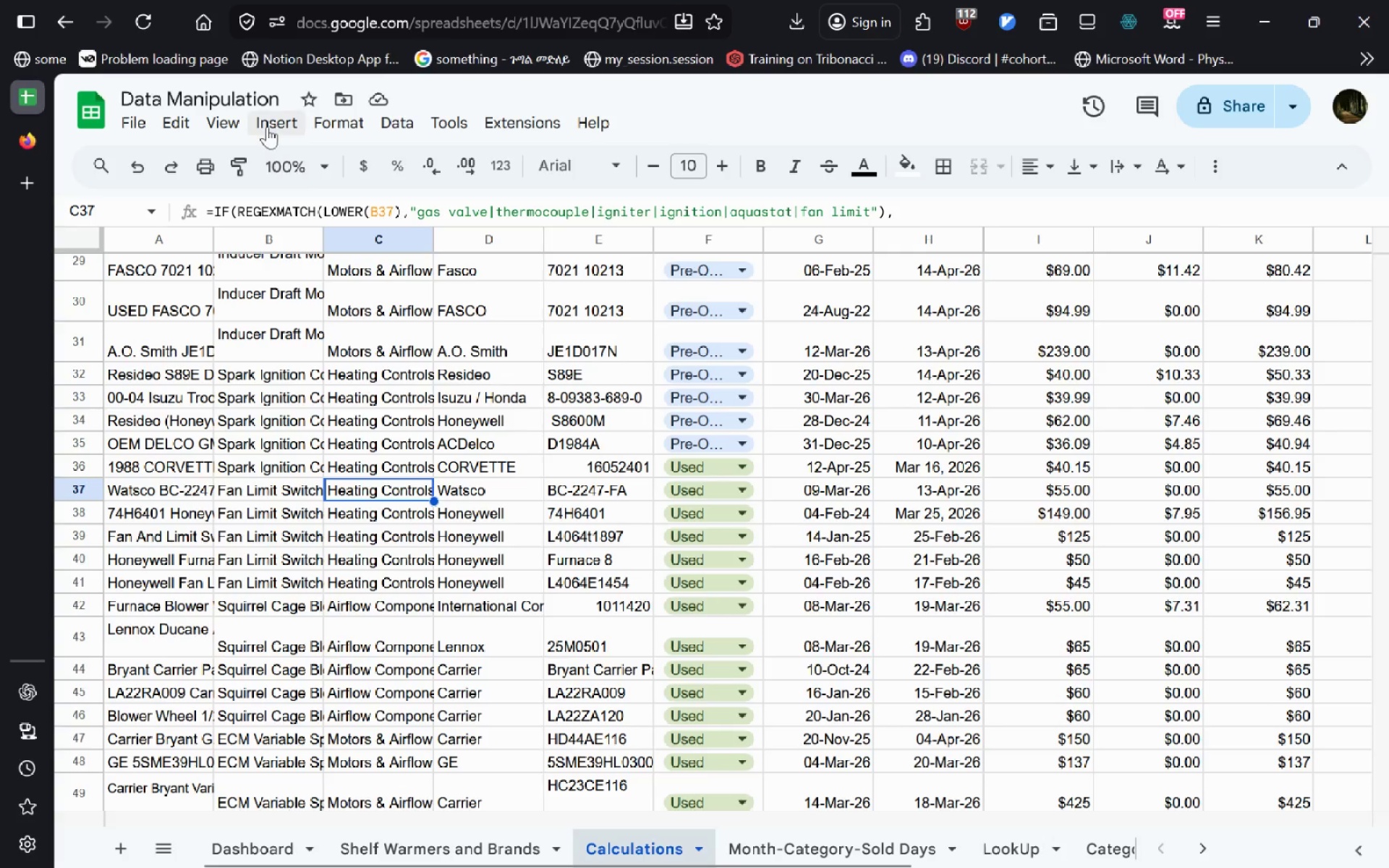 
left_click([271, 116])
 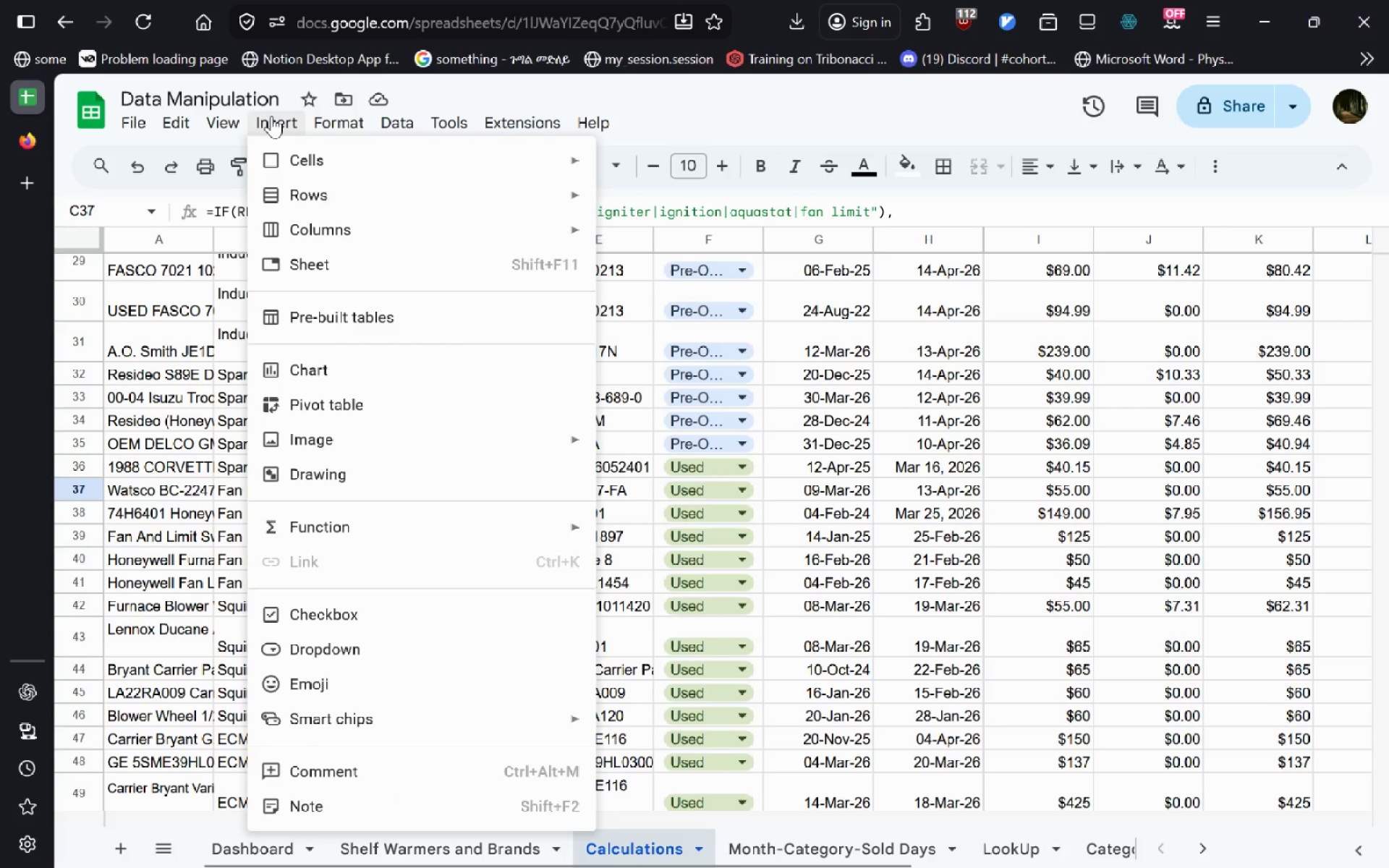 
key(Alt+AltLeft)
 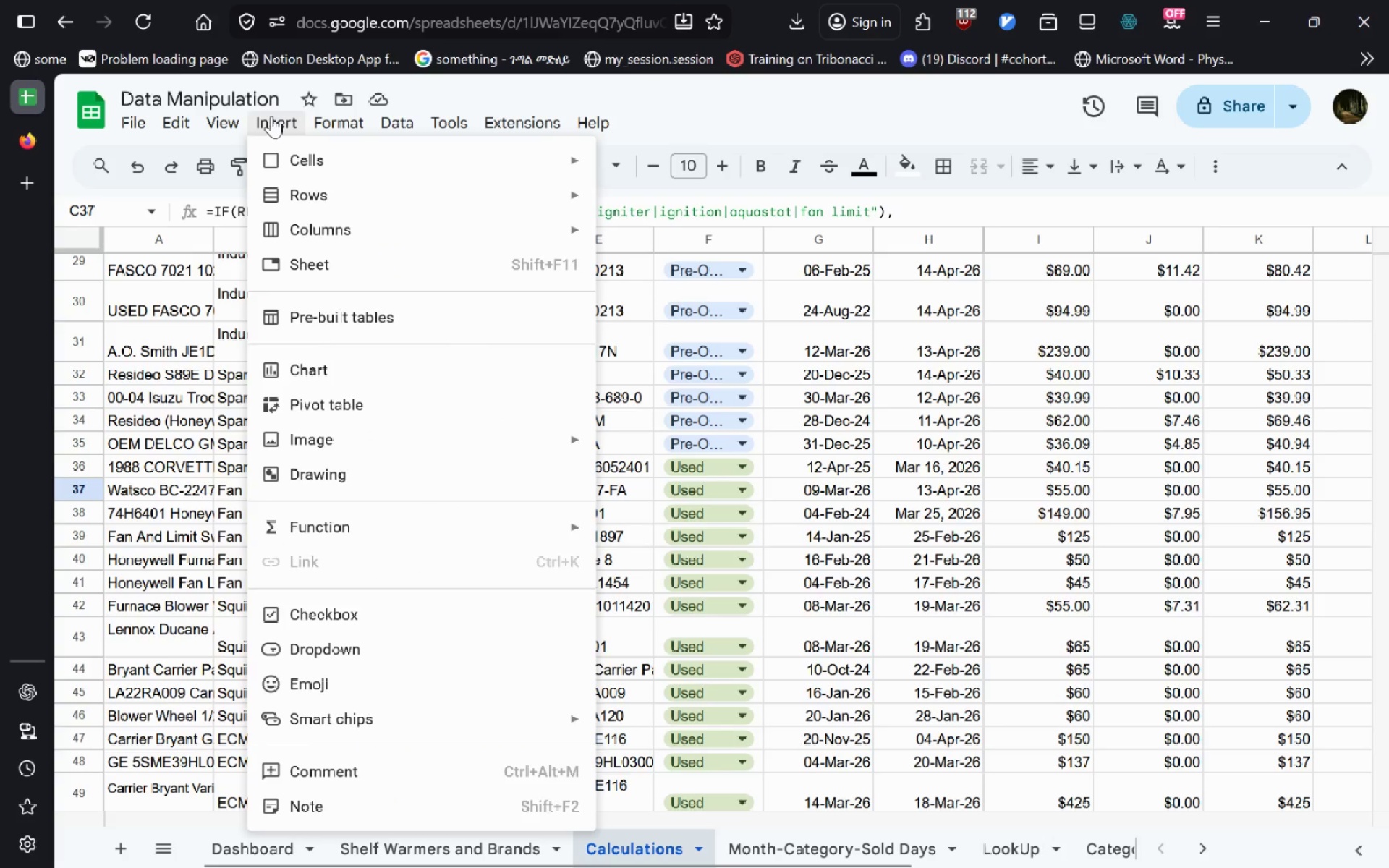 
key(Alt+Tab)
 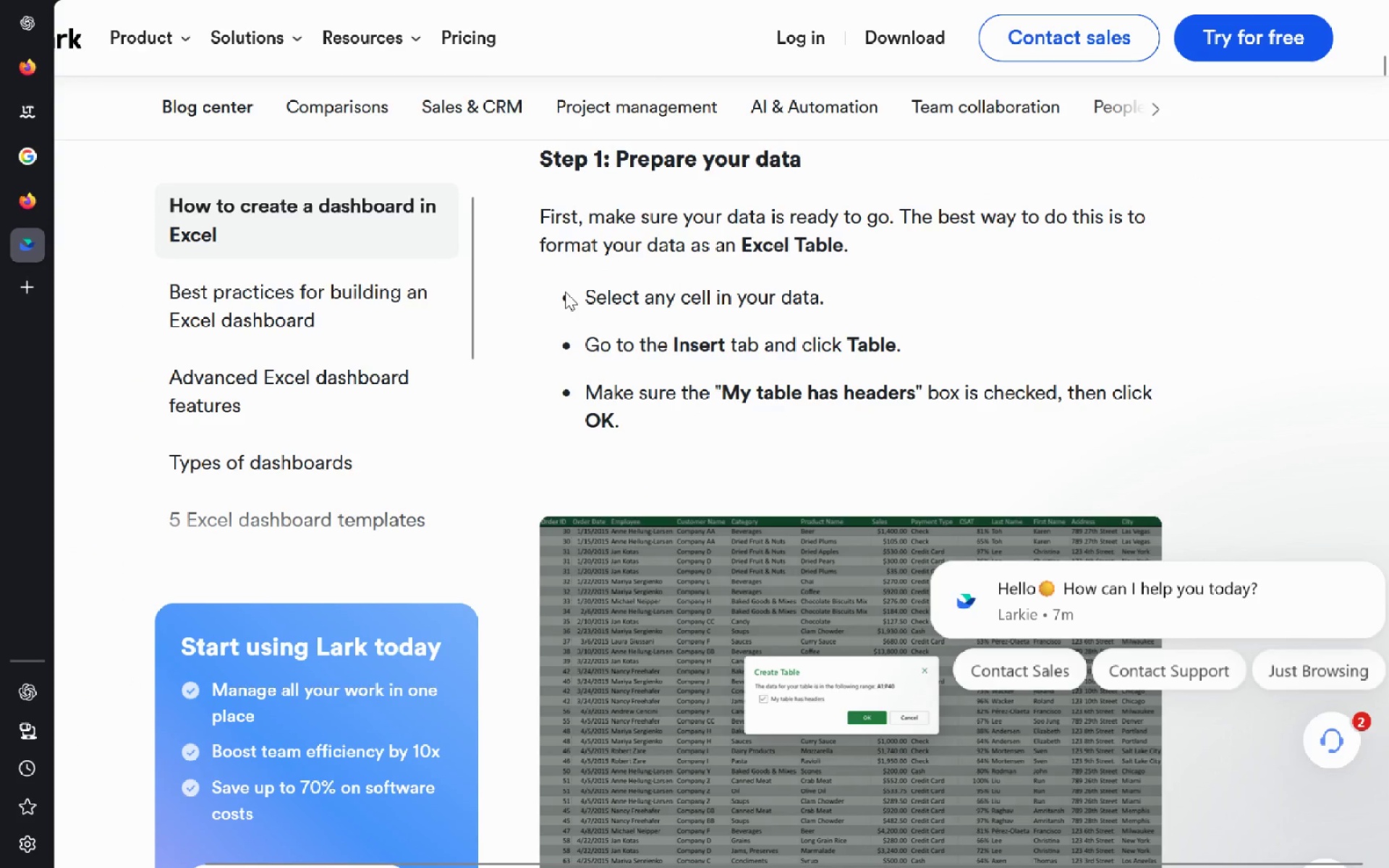 
key(Alt+AltLeft)
 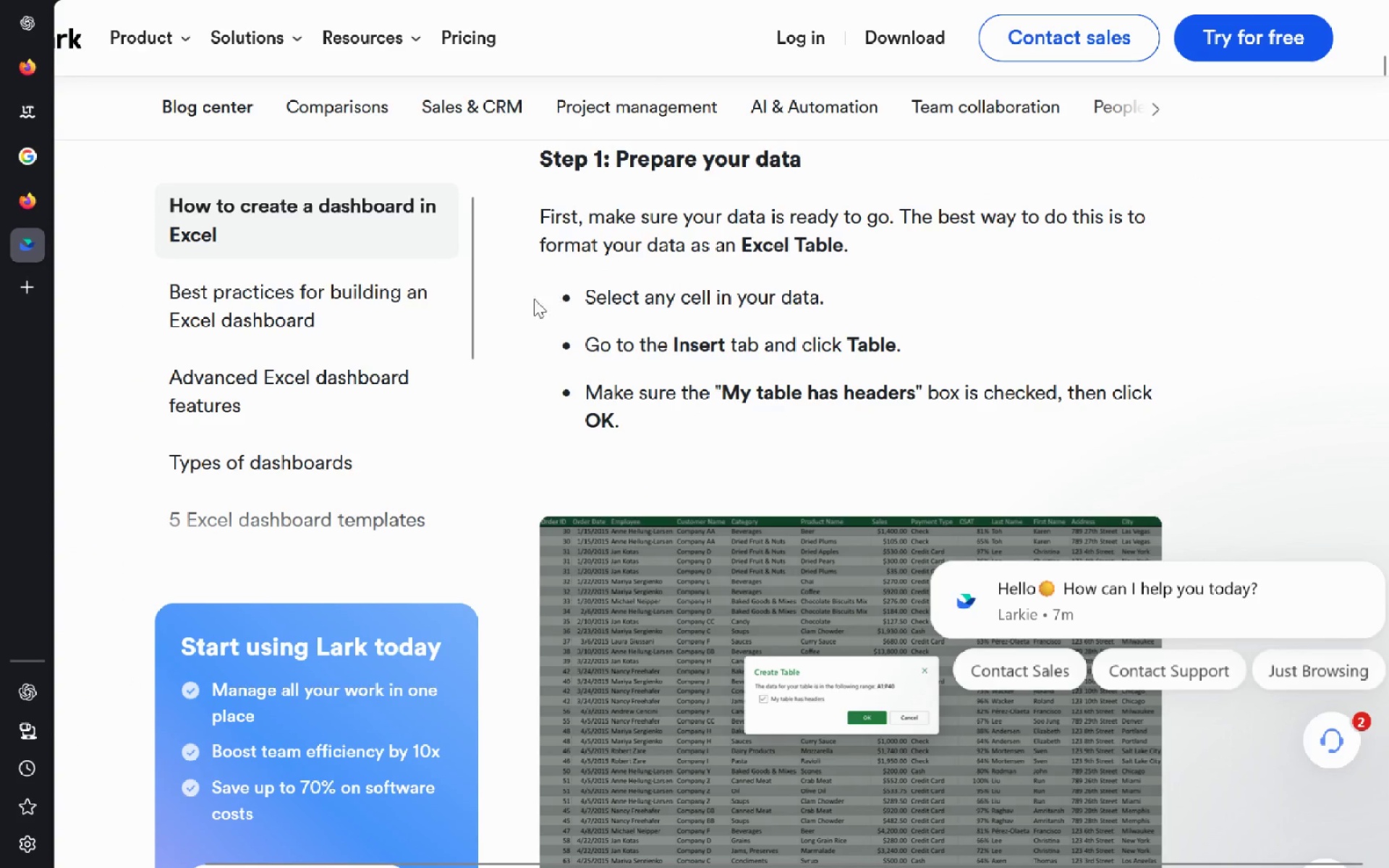 
key(Alt+Tab)
 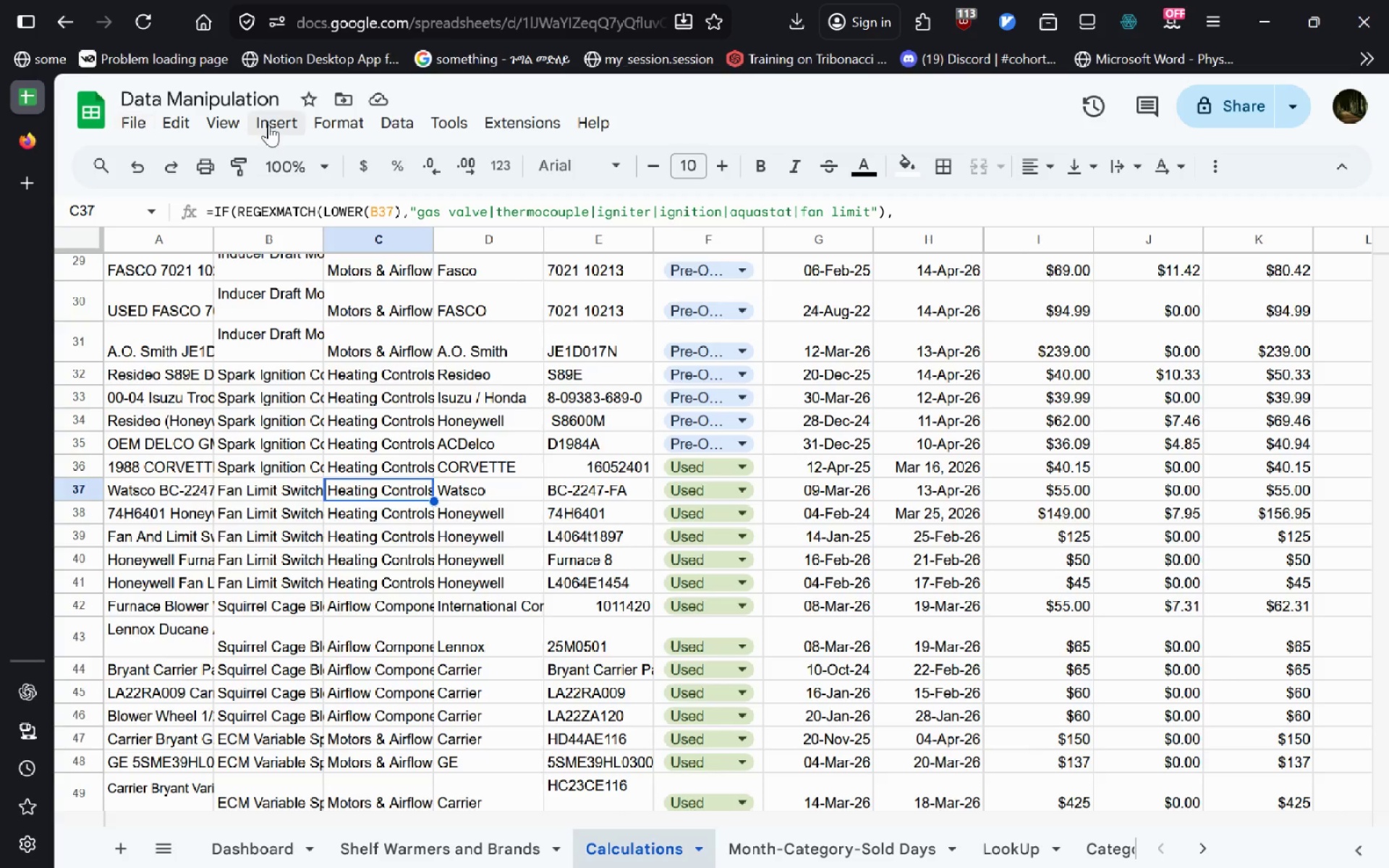 
left_click([266, 120])
 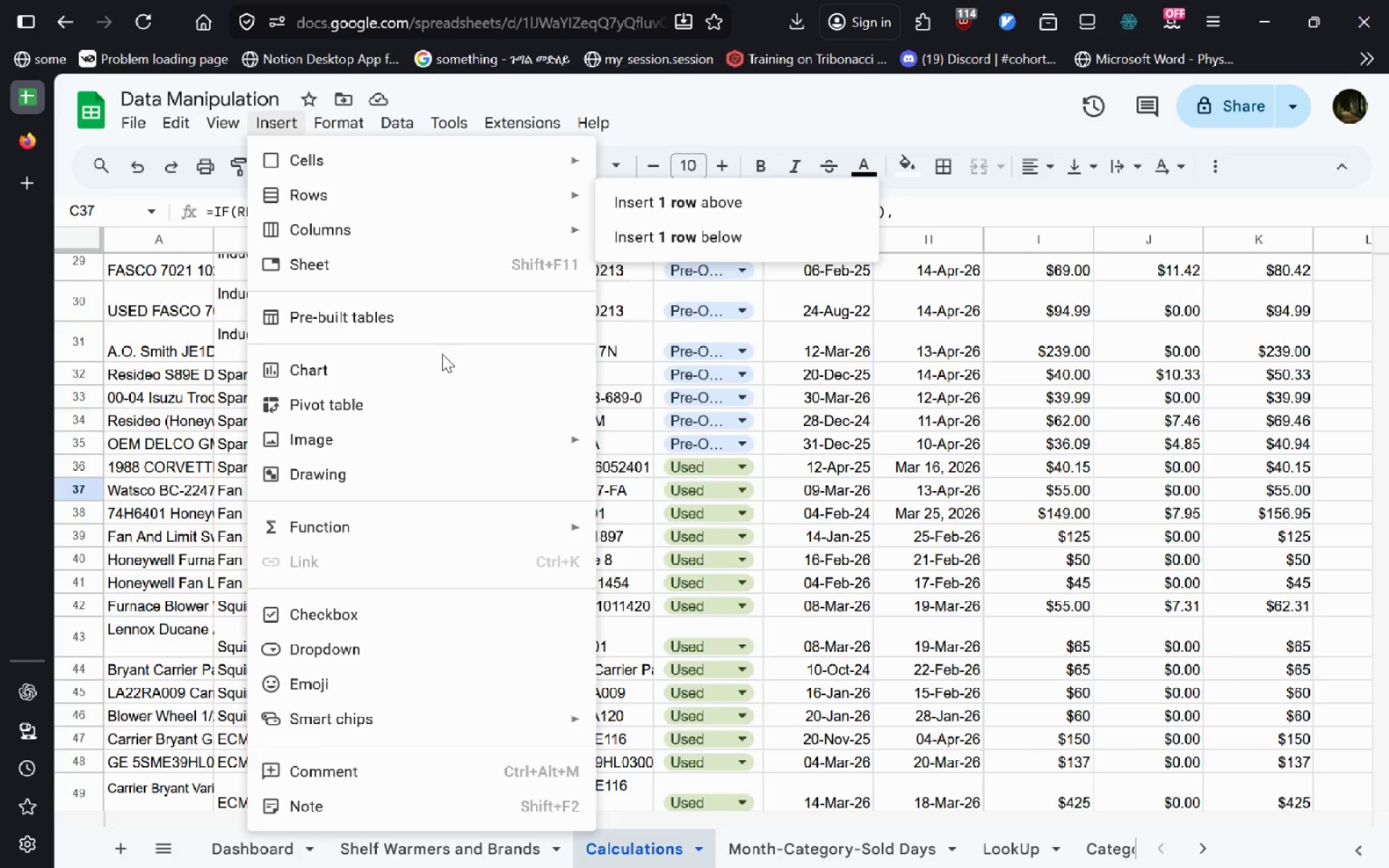 
wait(6.11)
 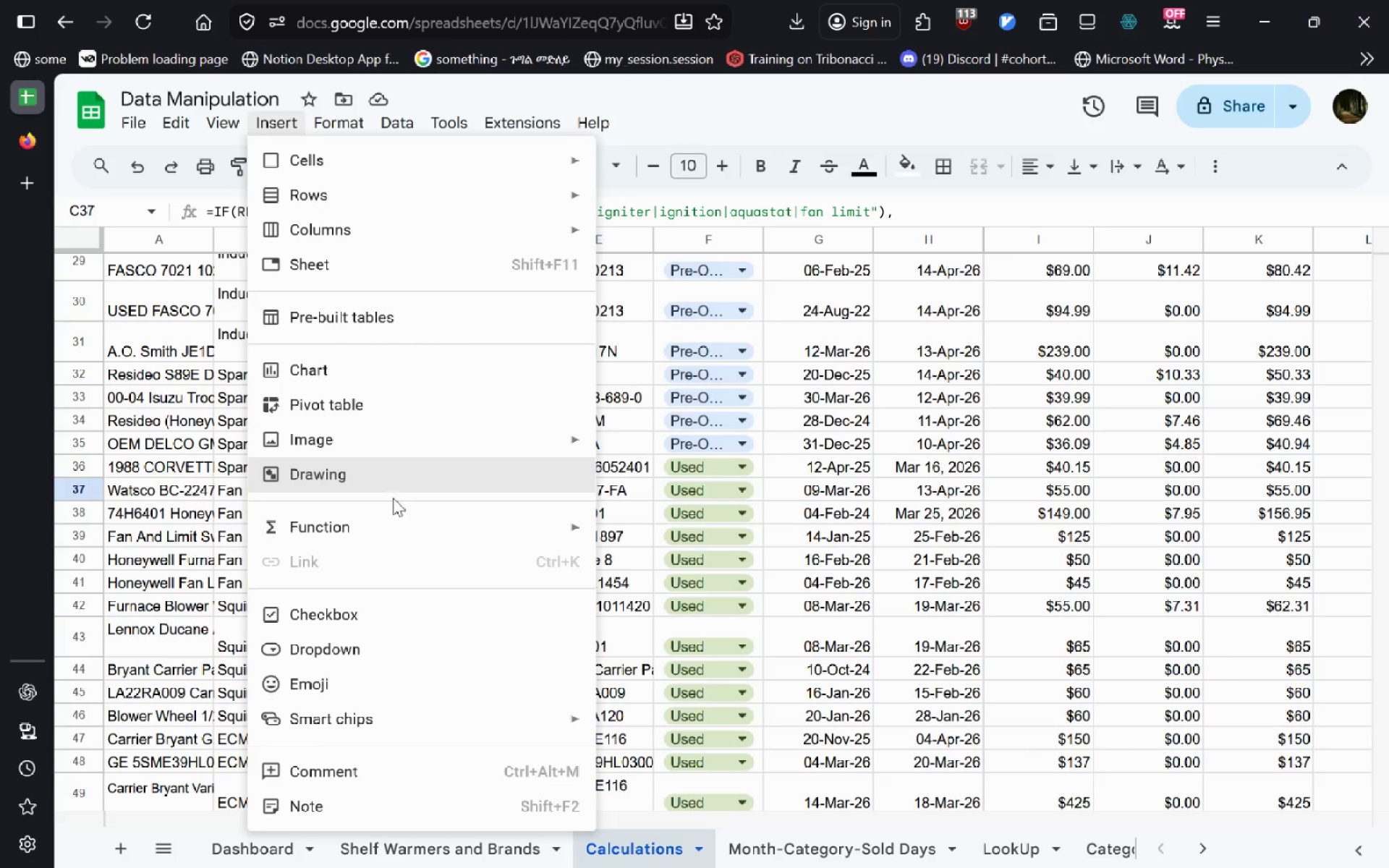 
key(Alt+Tab)
 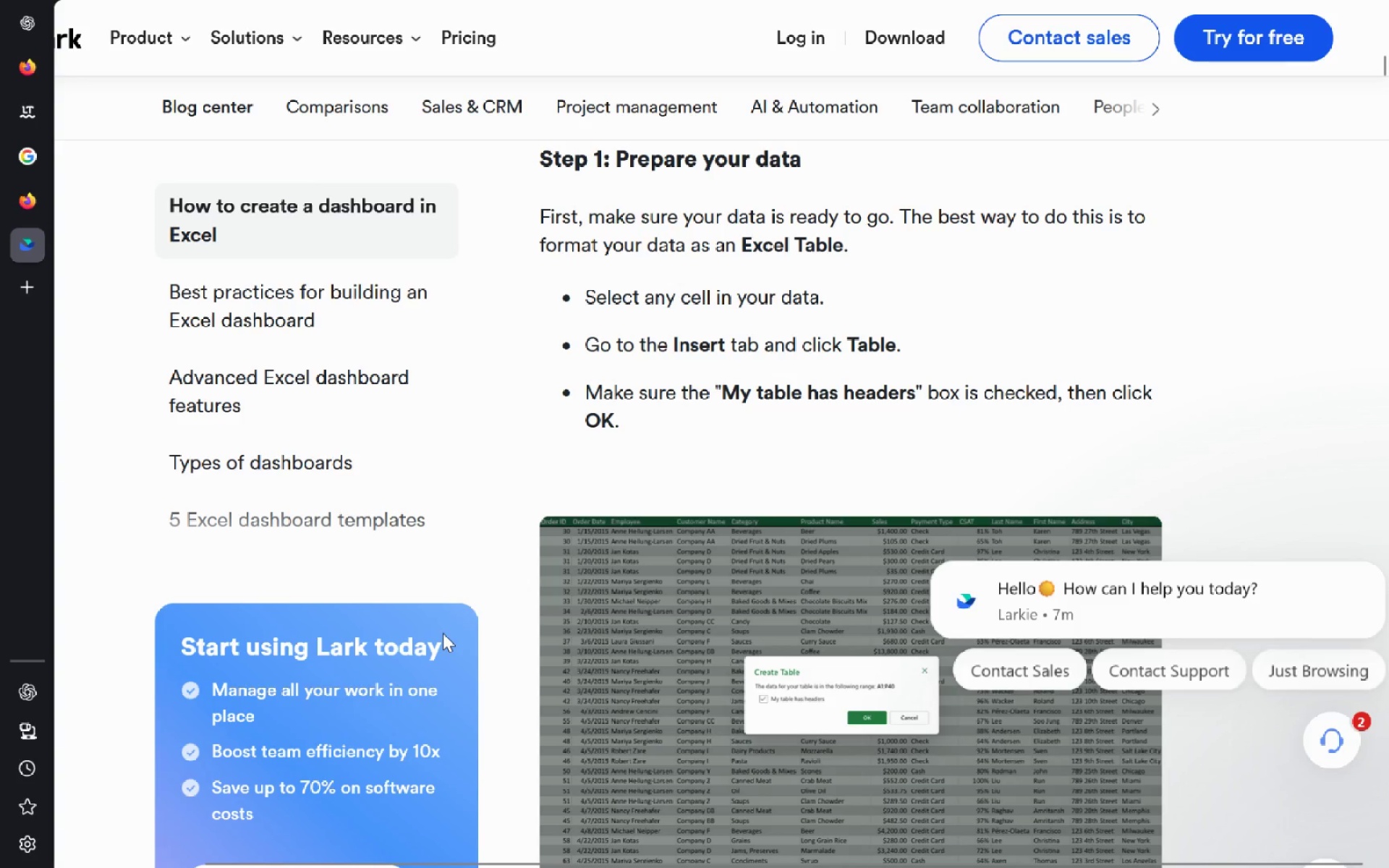 
key(Tab)
 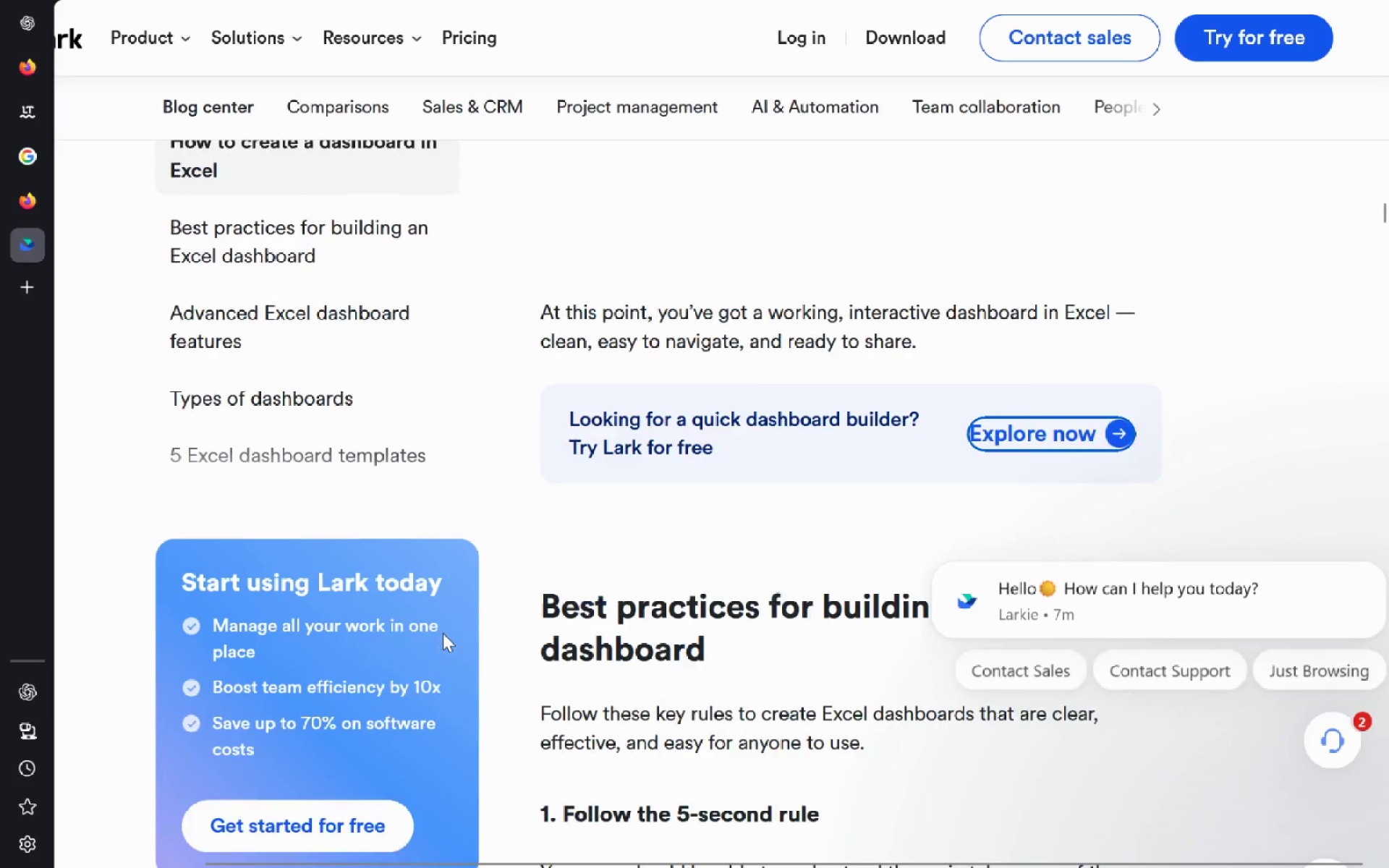 
key(Alt+AltLeft)
 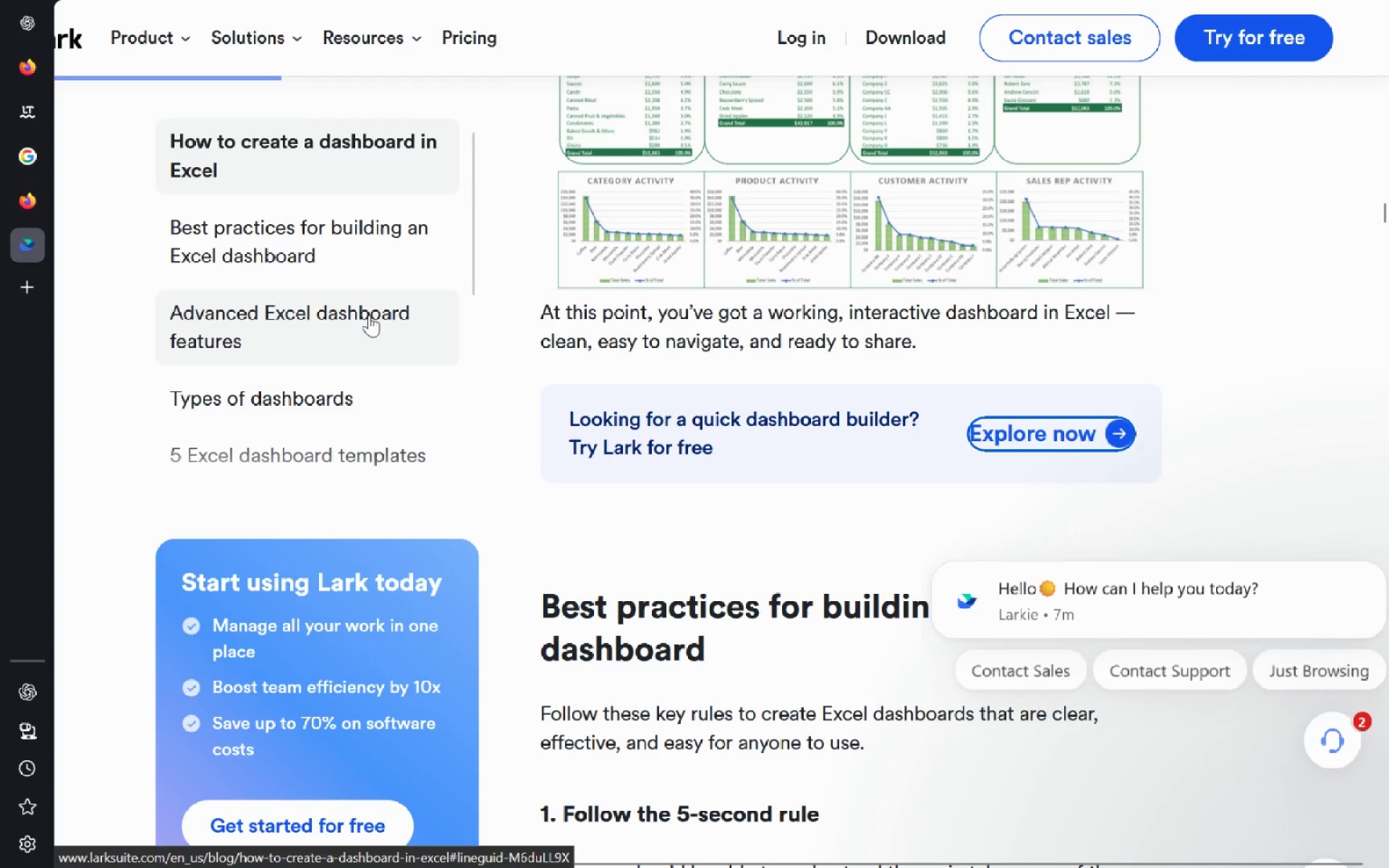 
key(Alt+AltLeft)
 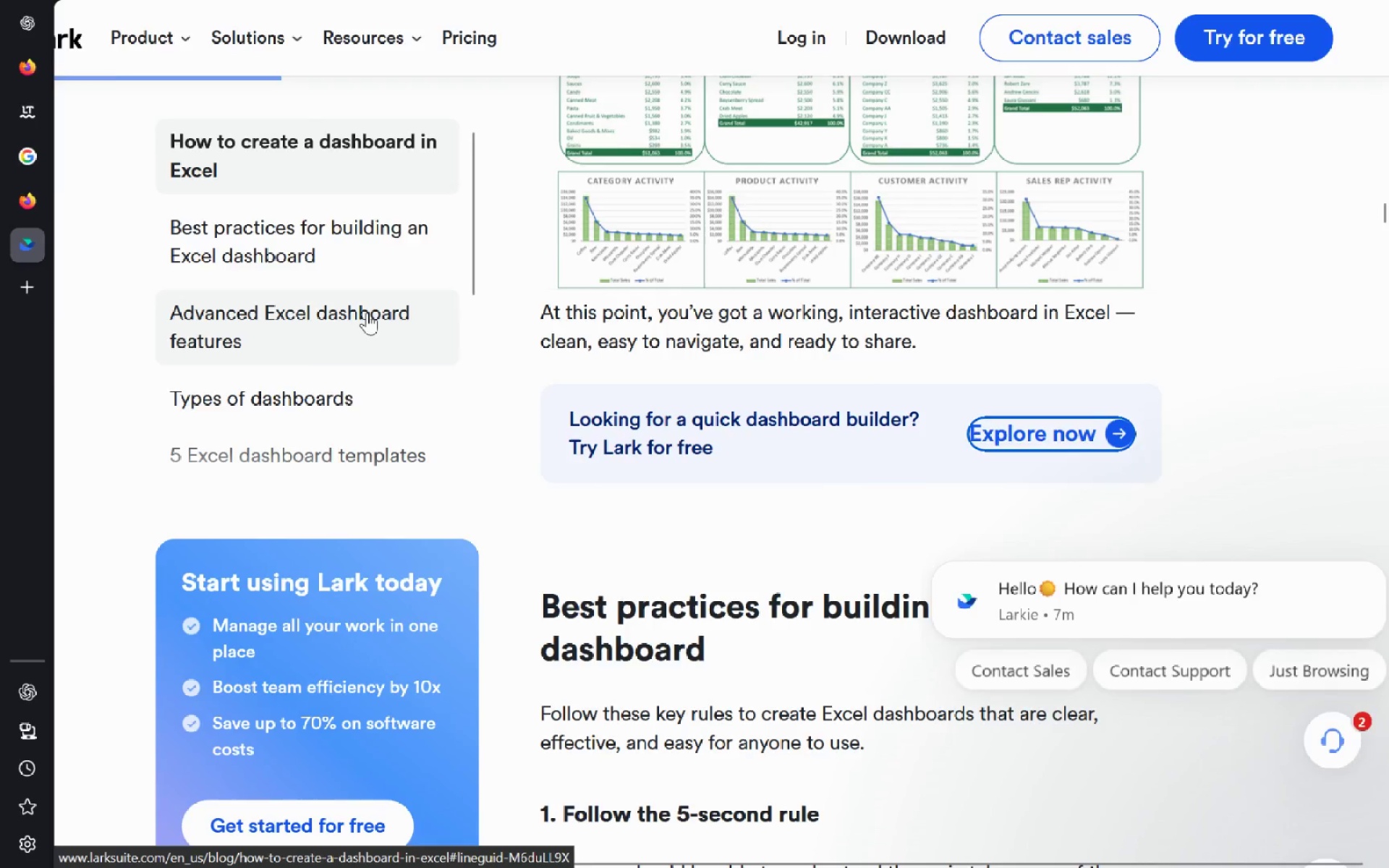 
key(Alt+Tab)
 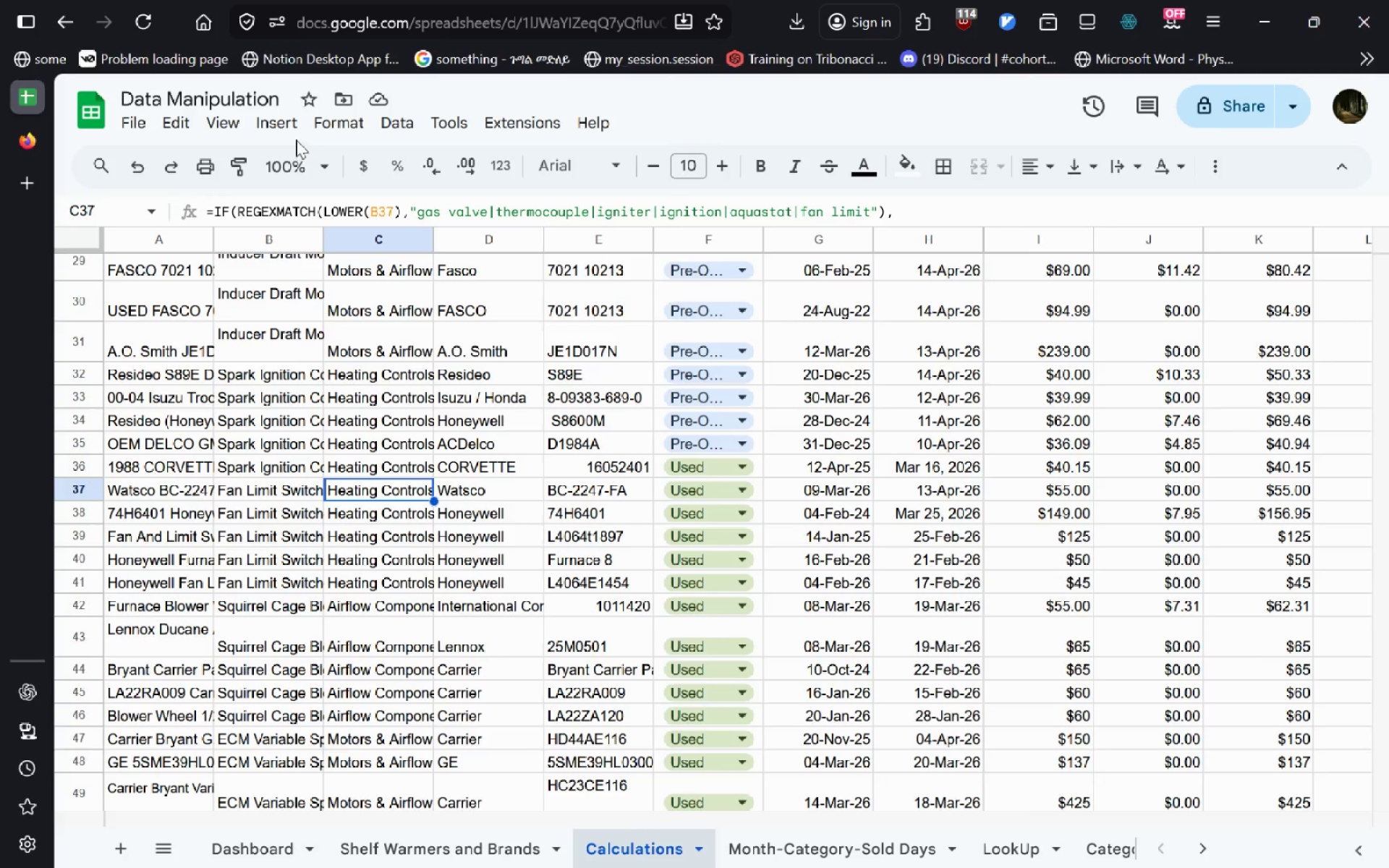 
left_click([294, 135])
 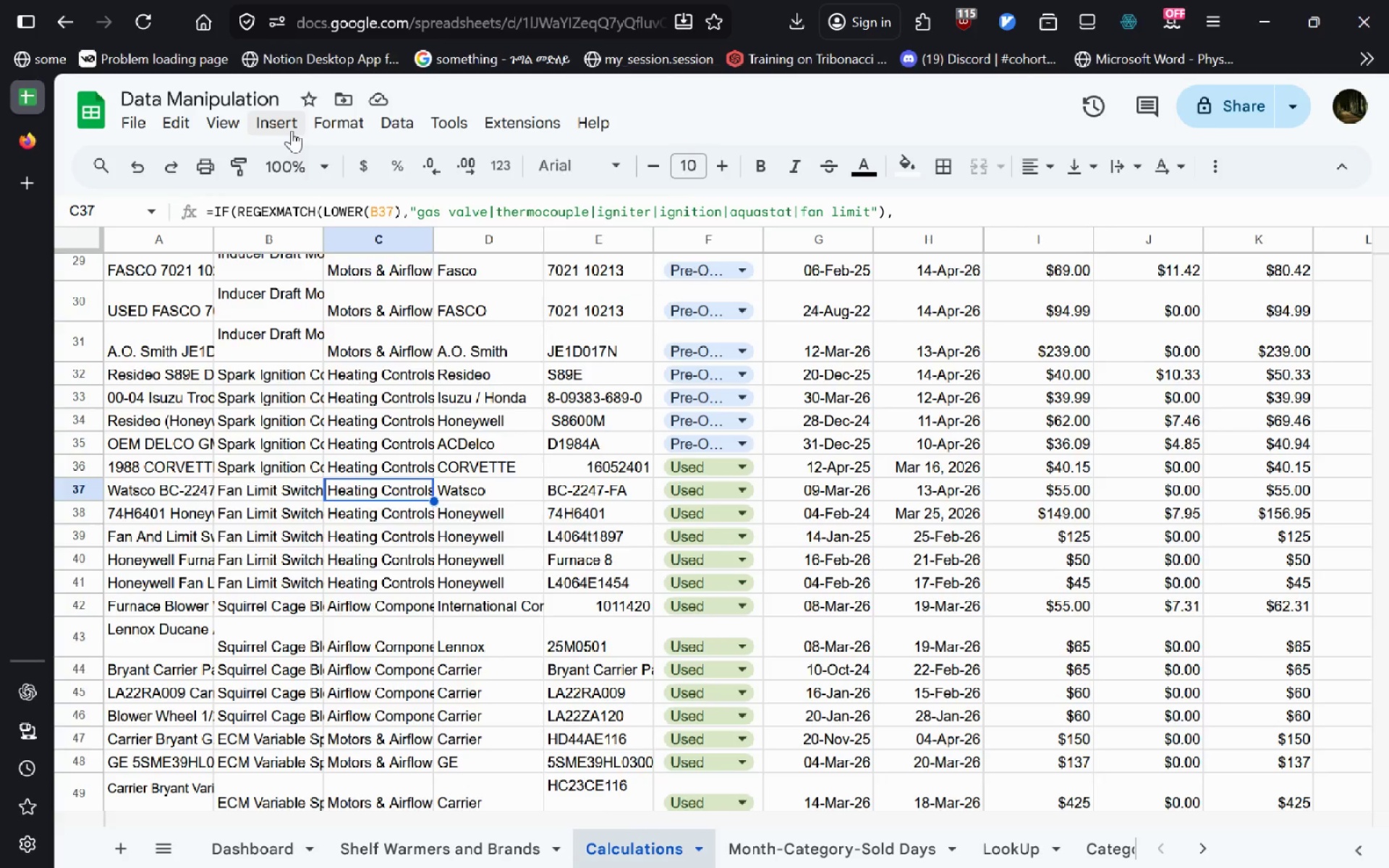 
left_click([292, 130])
 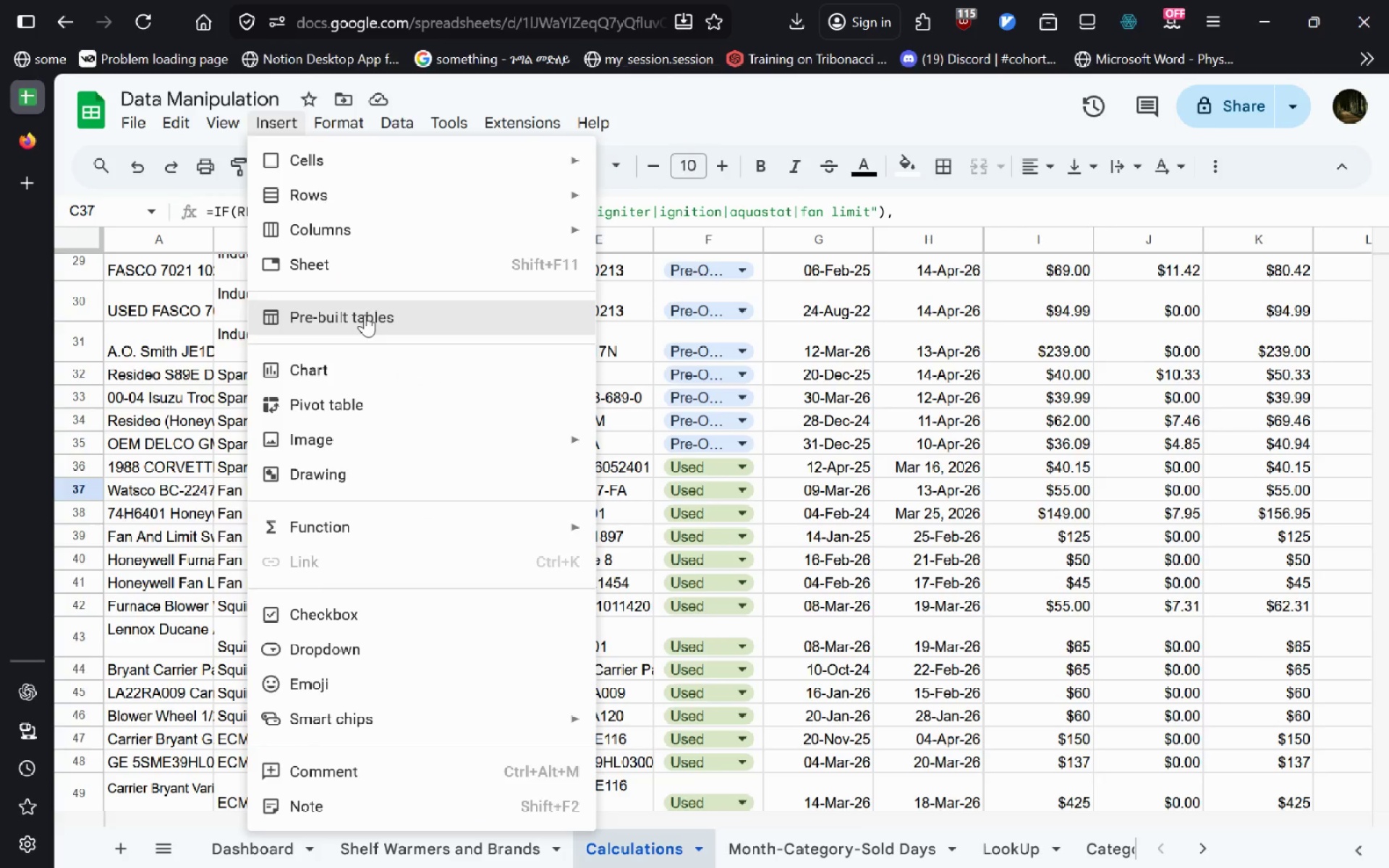 
left_click([365, 315])
 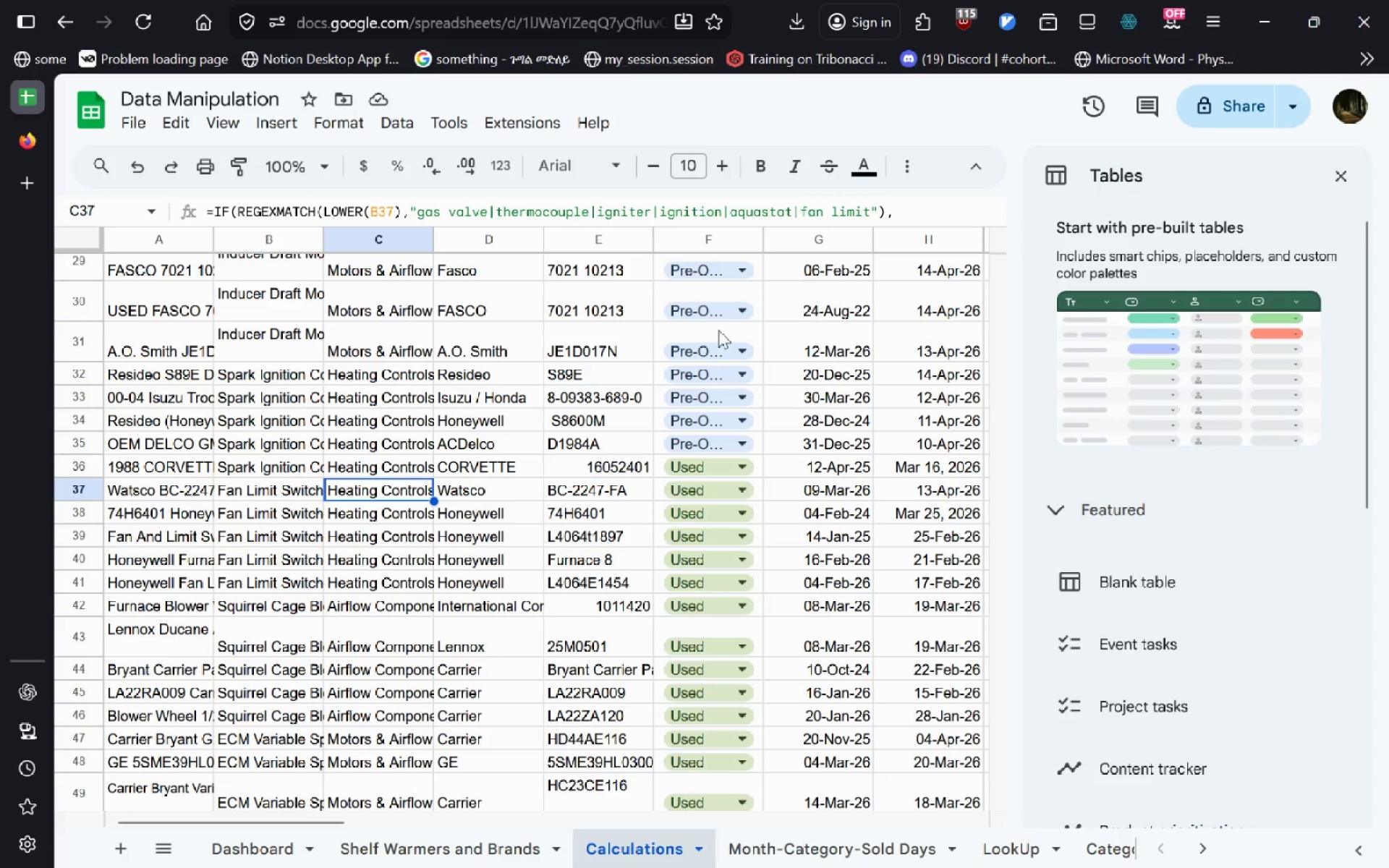 
mouse_move([1145, 378])
 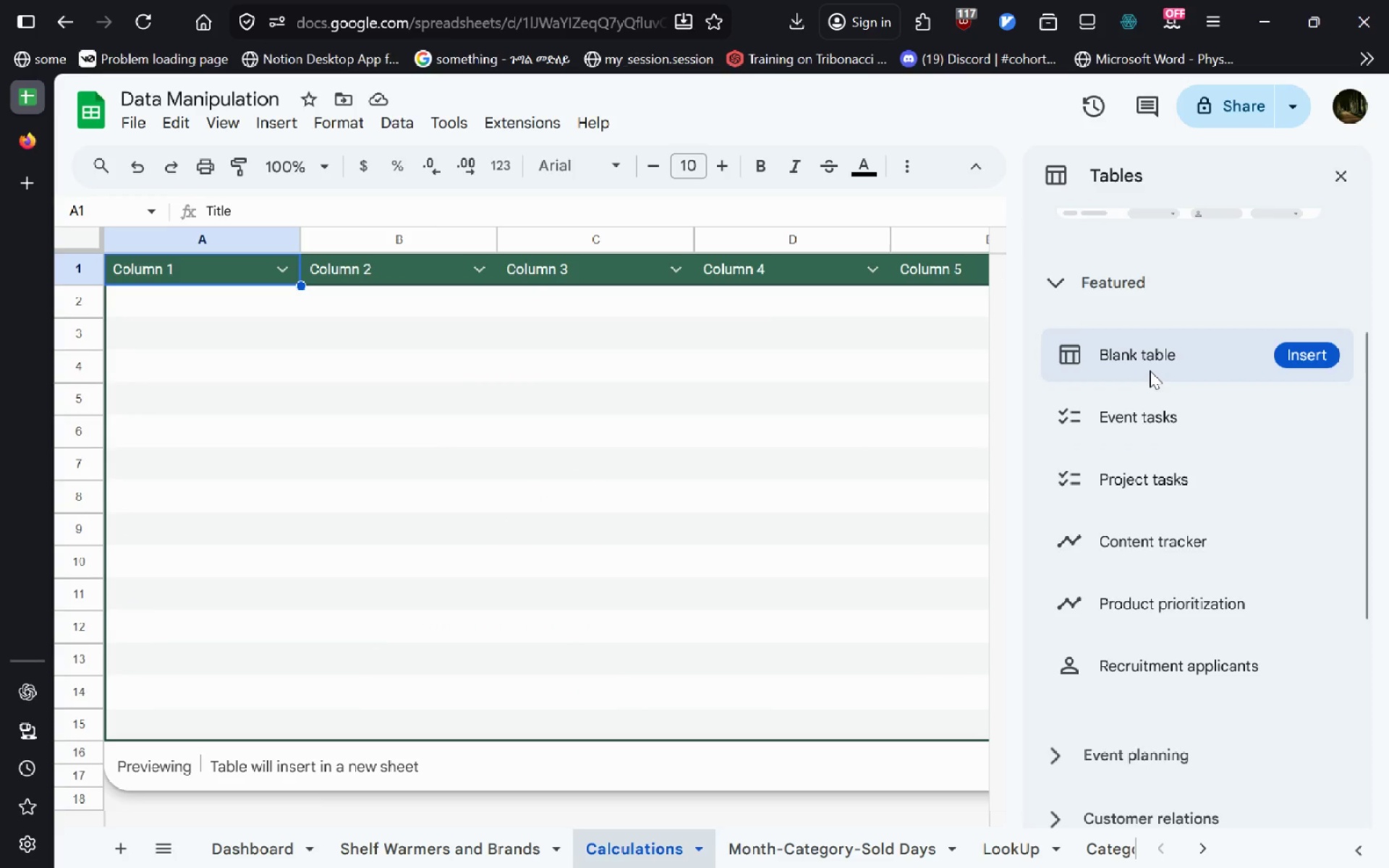 
wait(9.18)
 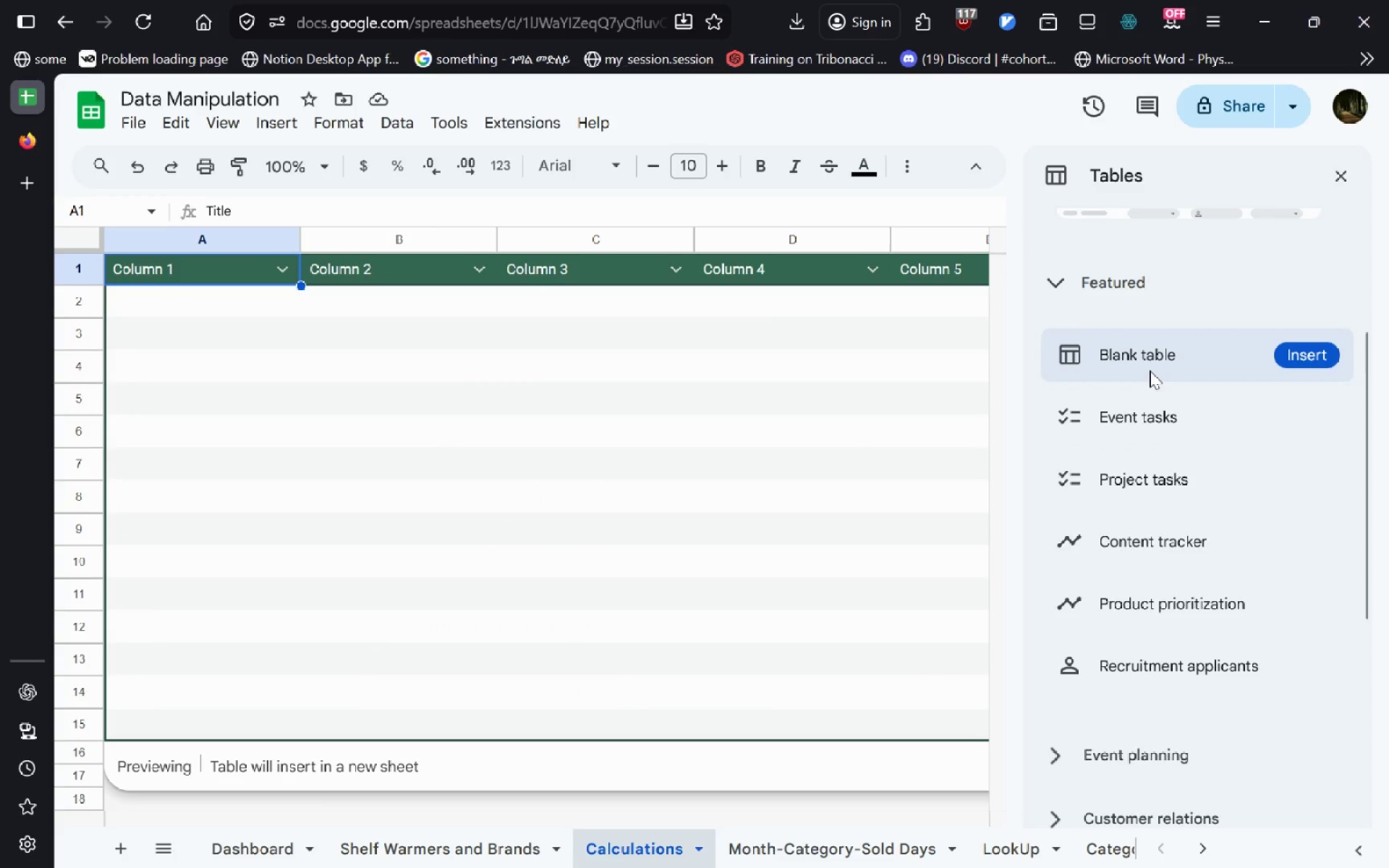 
left_click([1130, 357])
 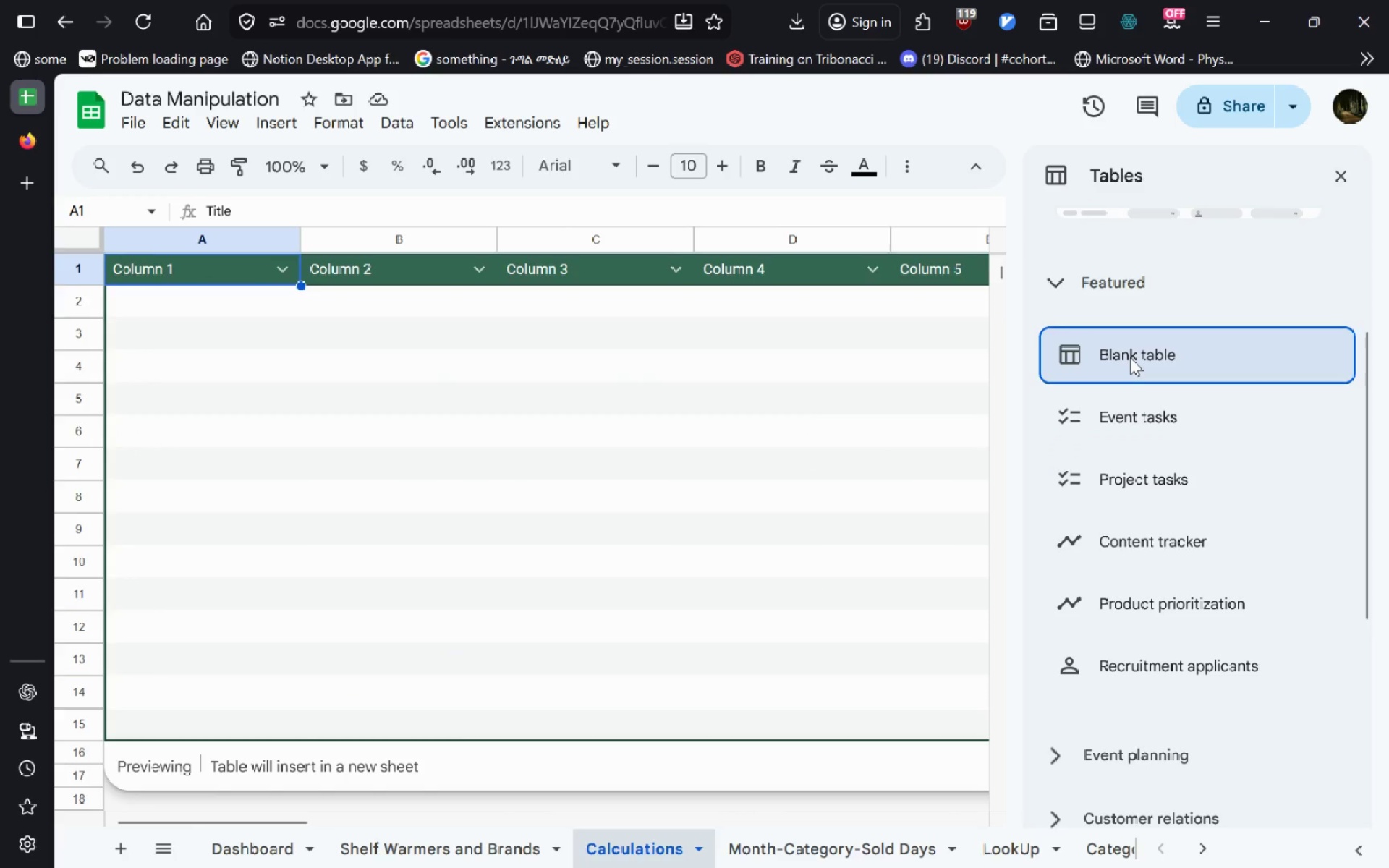 
key(Alt+AltLeft)
 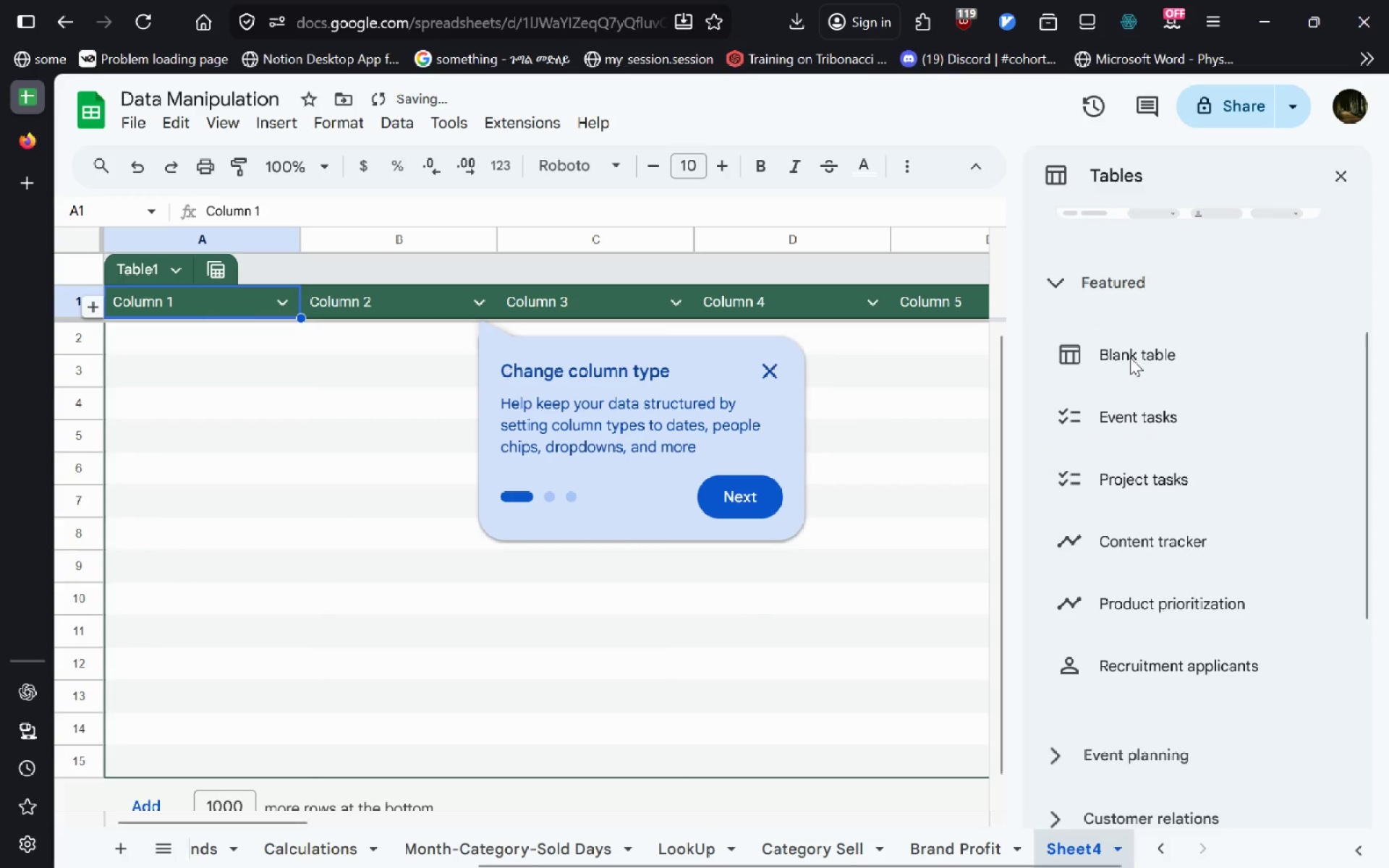 
key(Alt+Tab)
 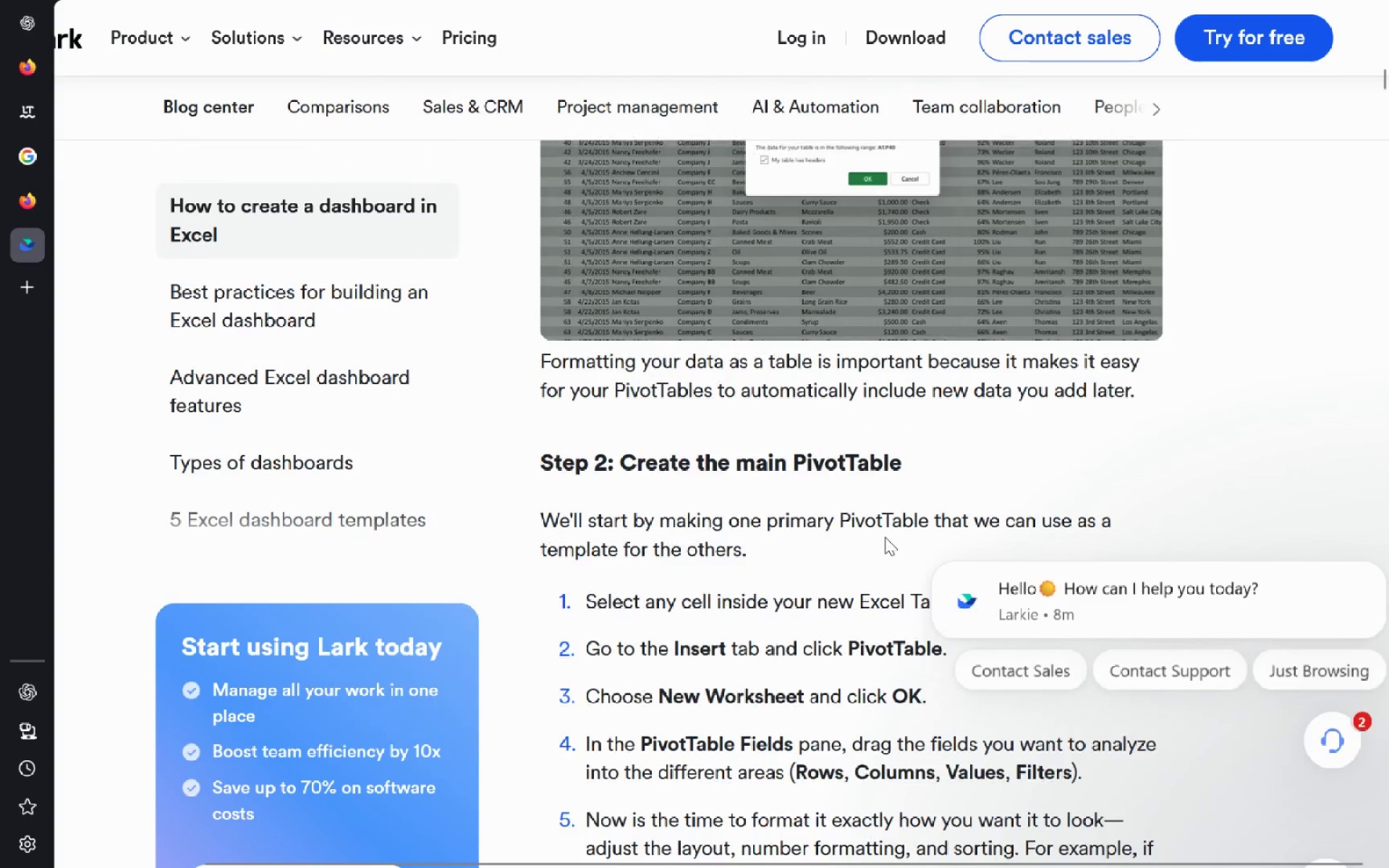 
wait(24.3)
 